 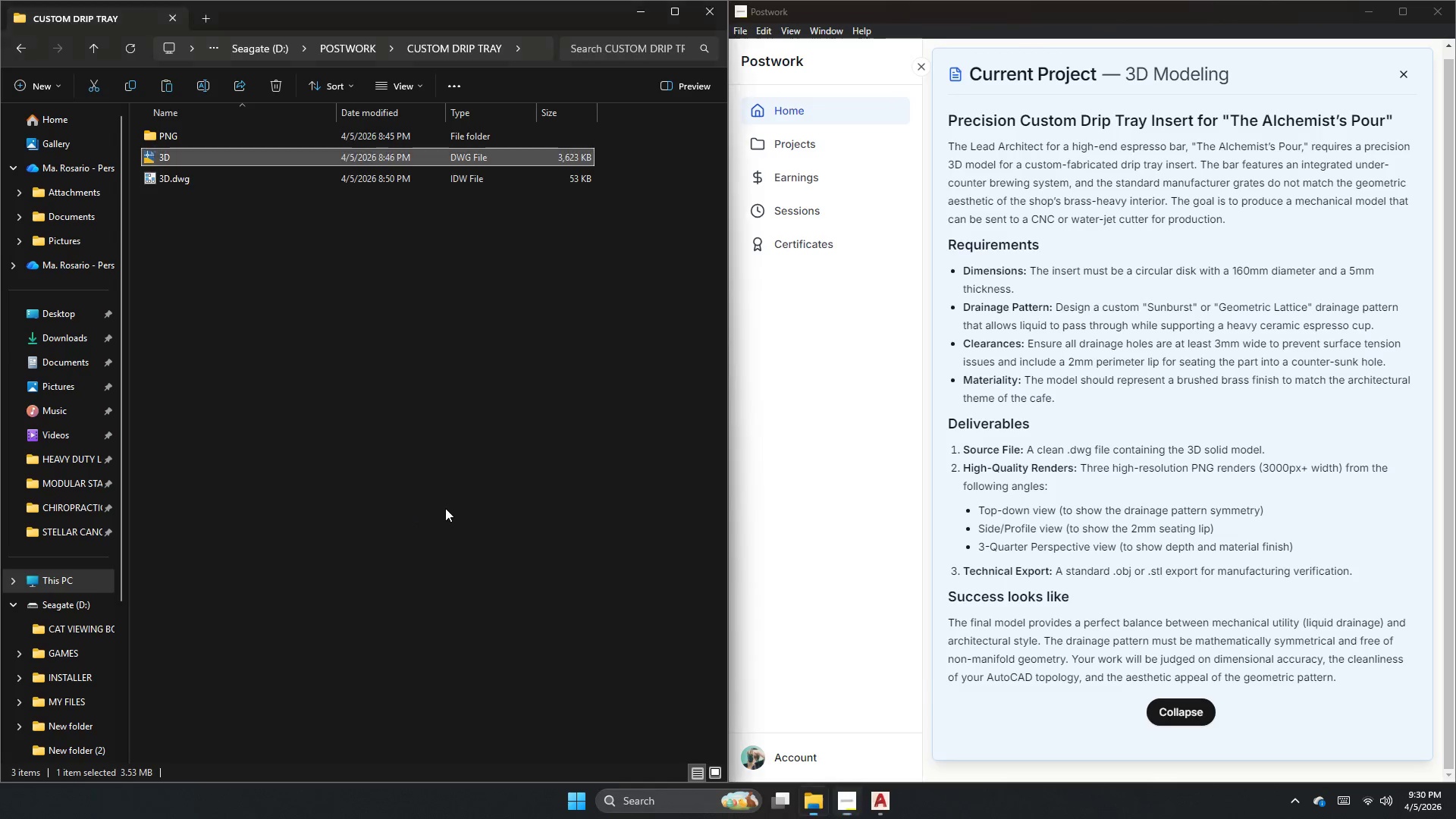 
key(Alt+Tab)
 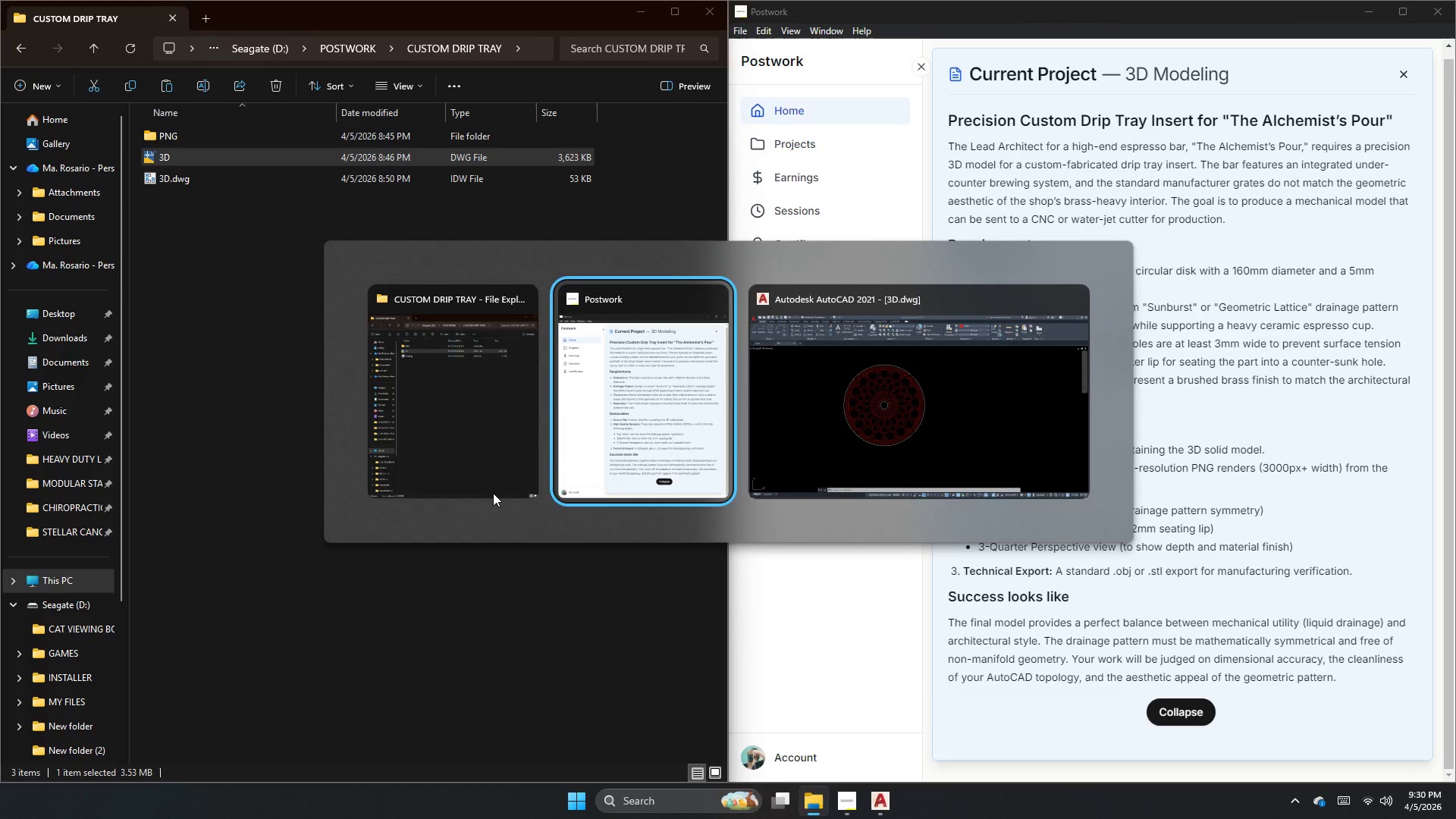 
key(Alt+Tab)
 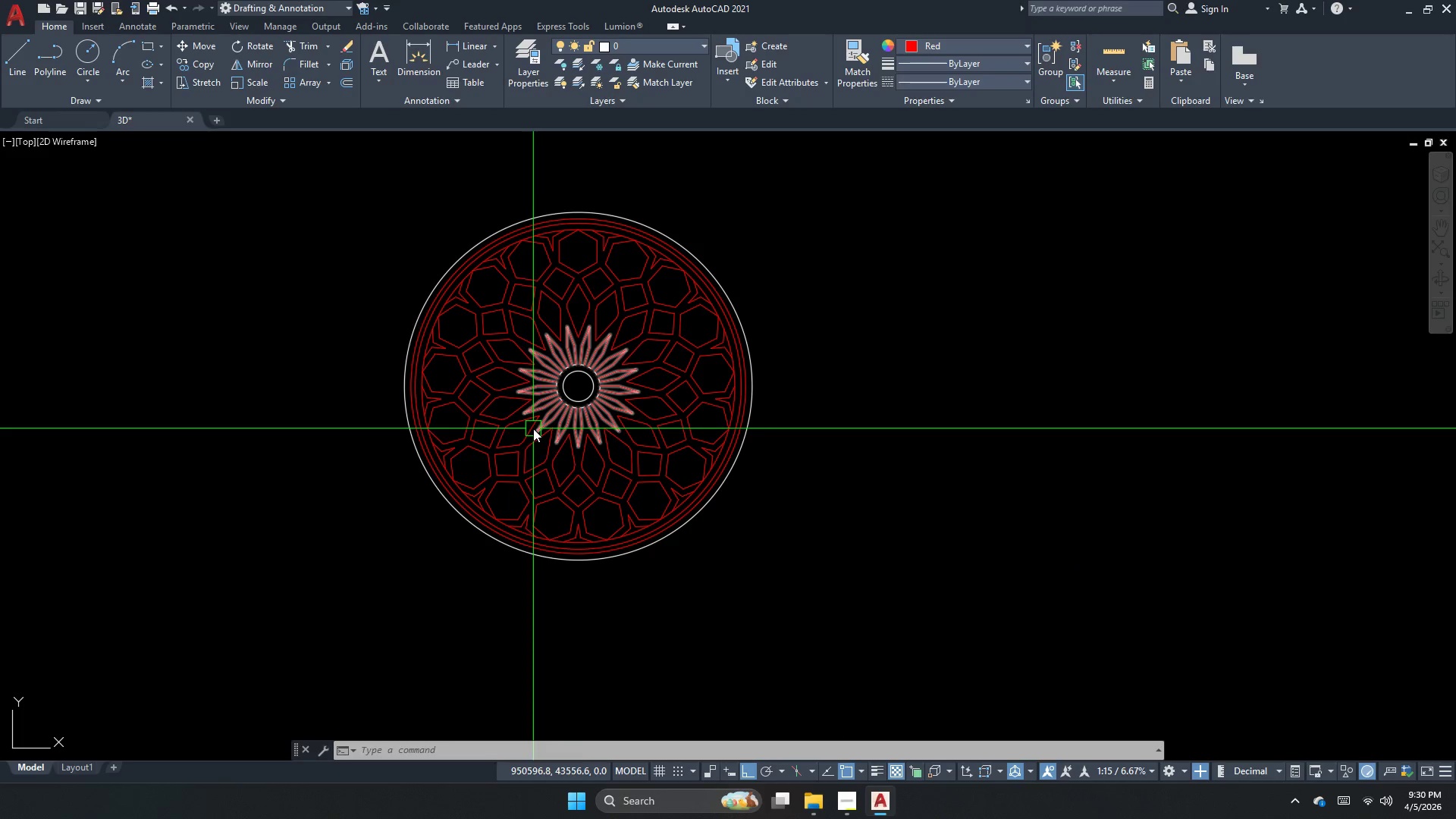 
scroll: coordinate [566, 387], scroll_direction: up, amount: 3.0
 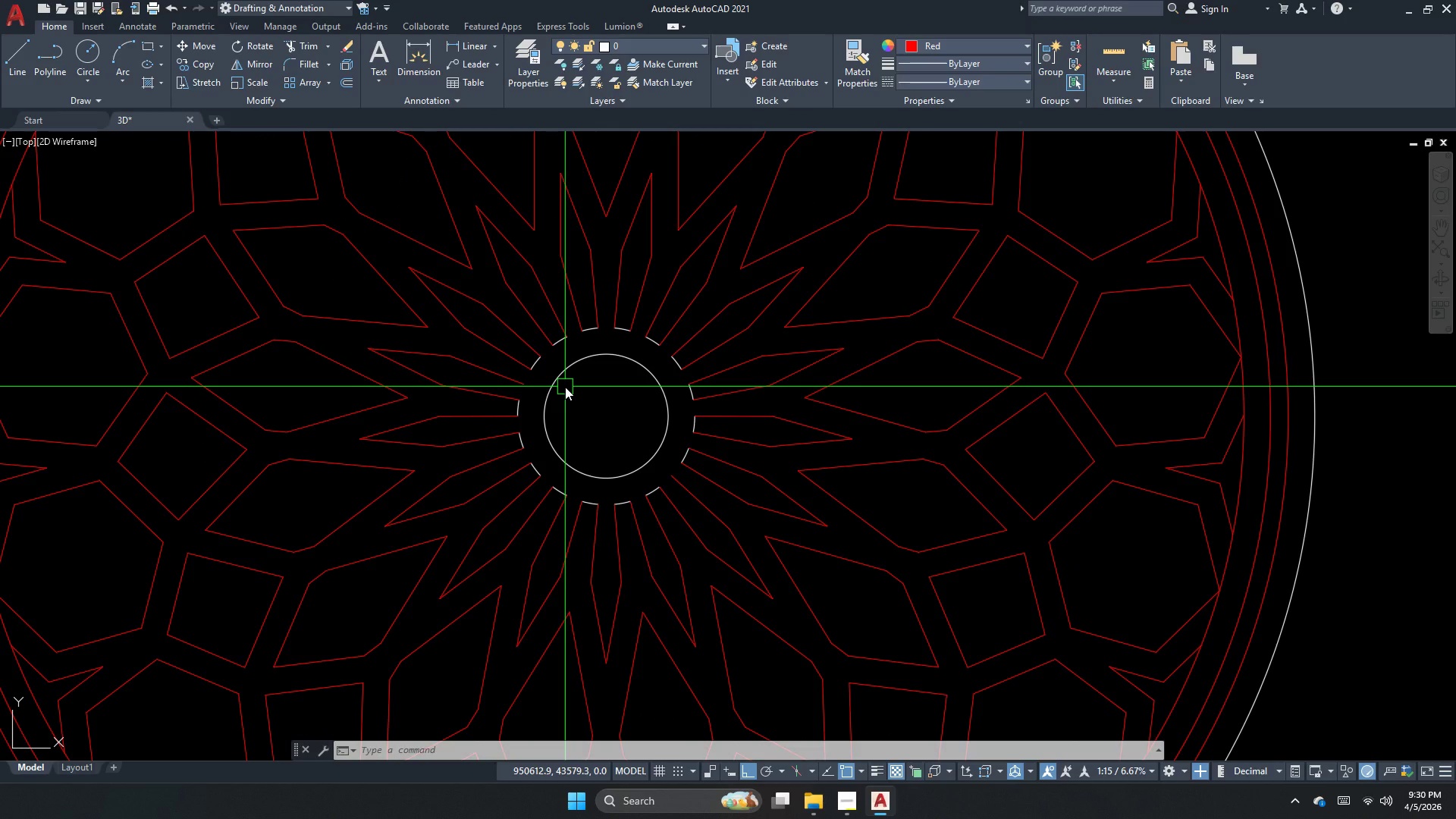 
key(Control+Z)
 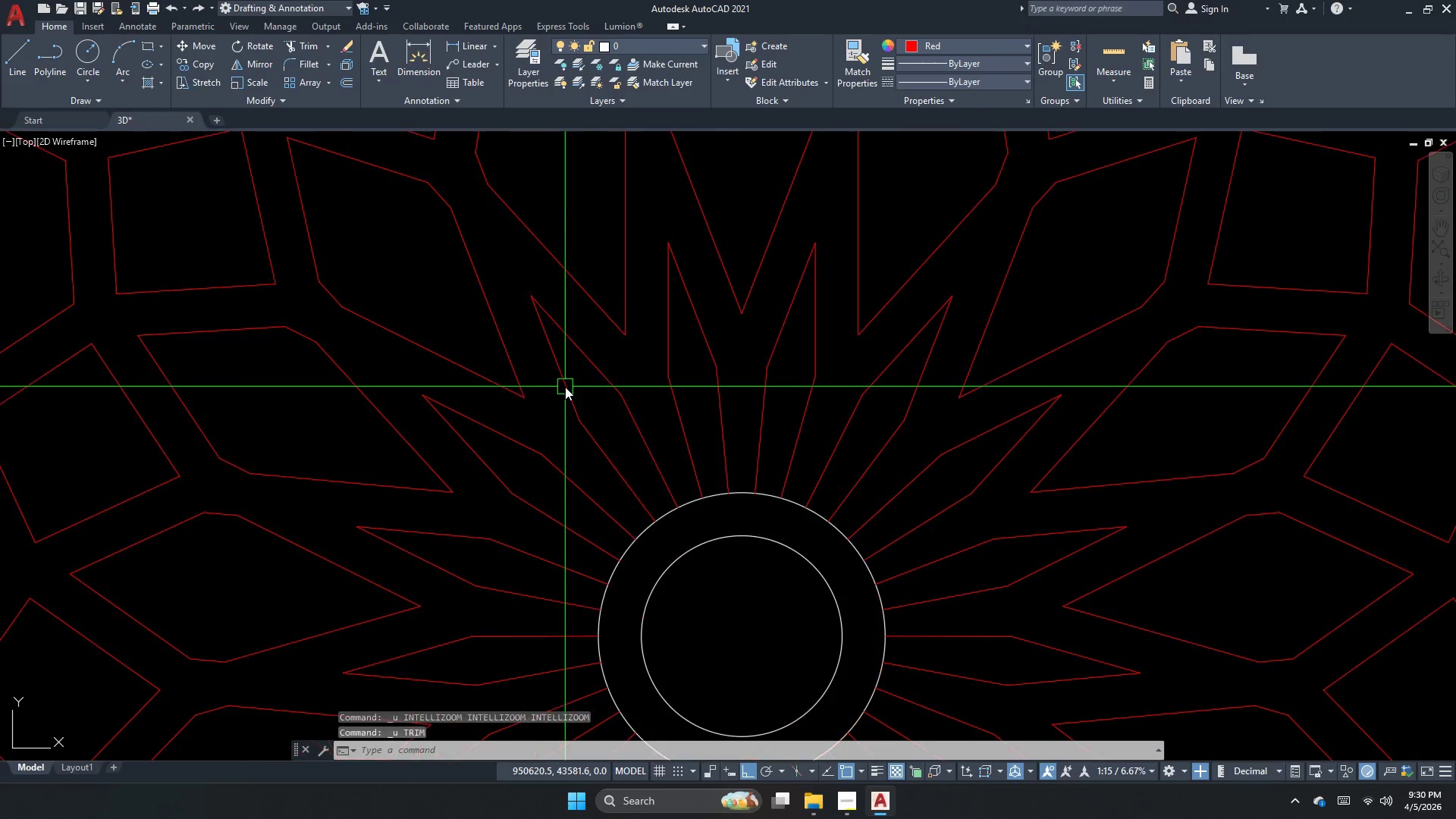 
key(Control+Z)
 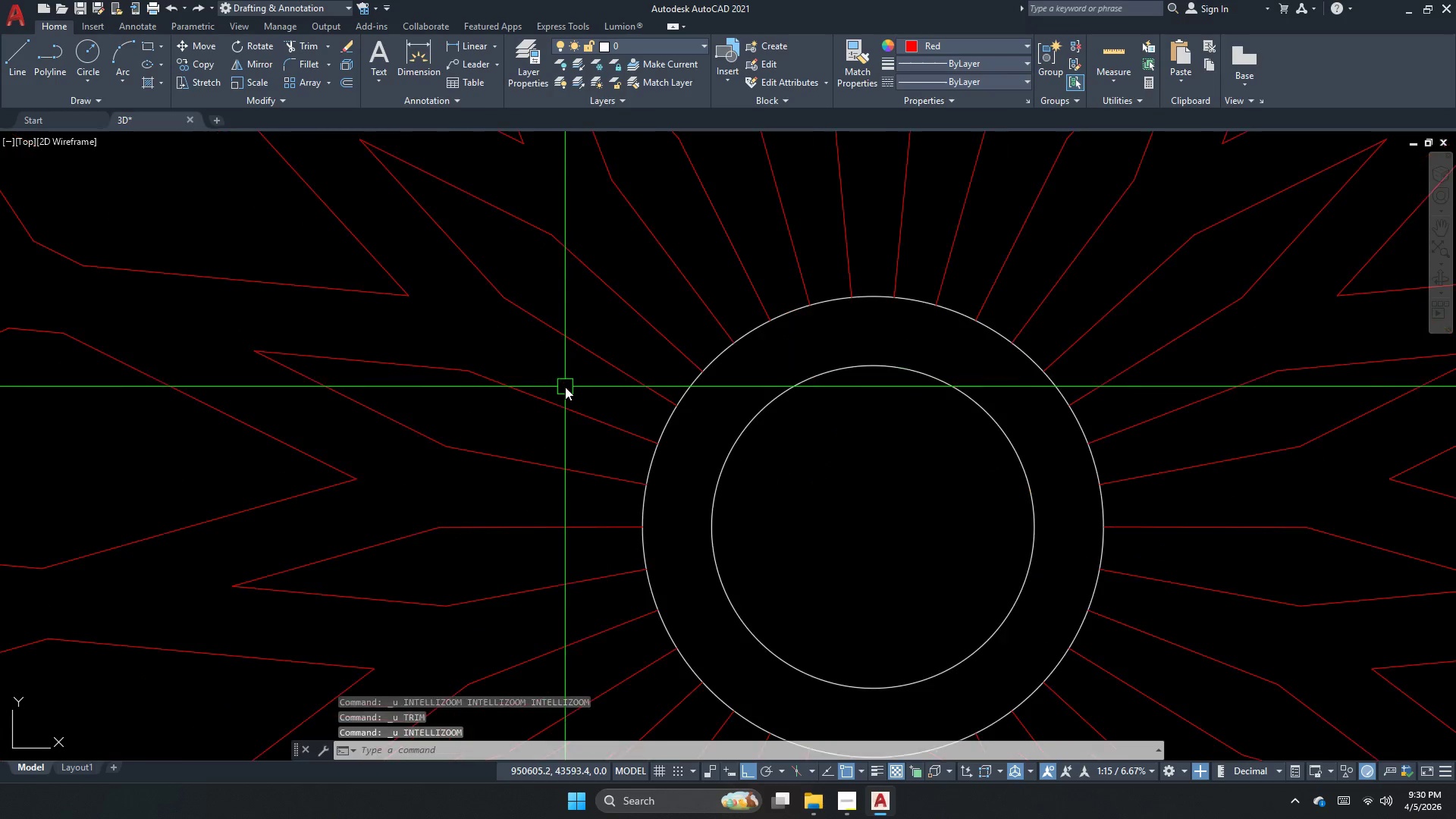 
key(Control+Z)
 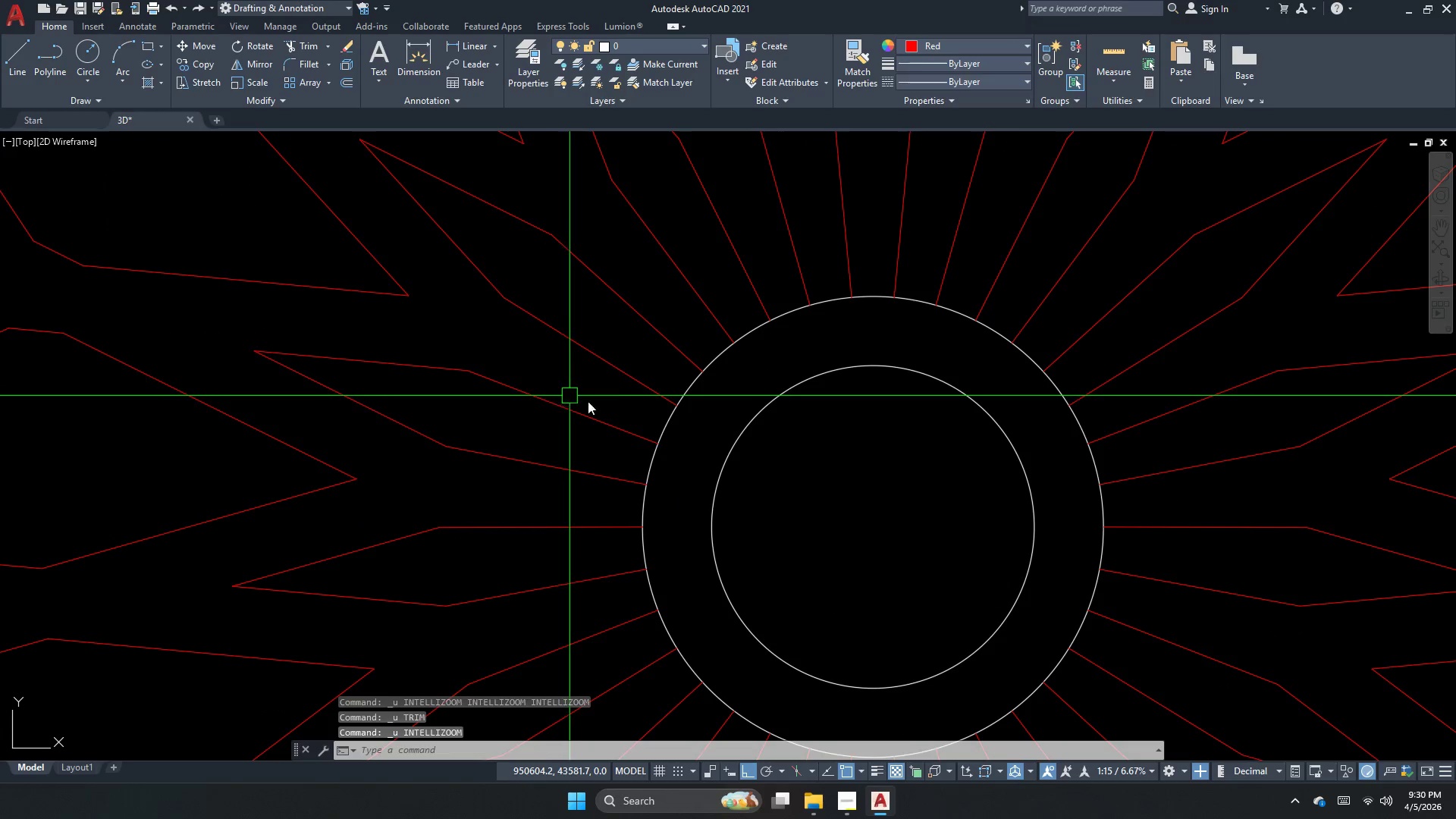 
scroll: coordinate [749, 471], scroll_direction: down, amount: 4.0
 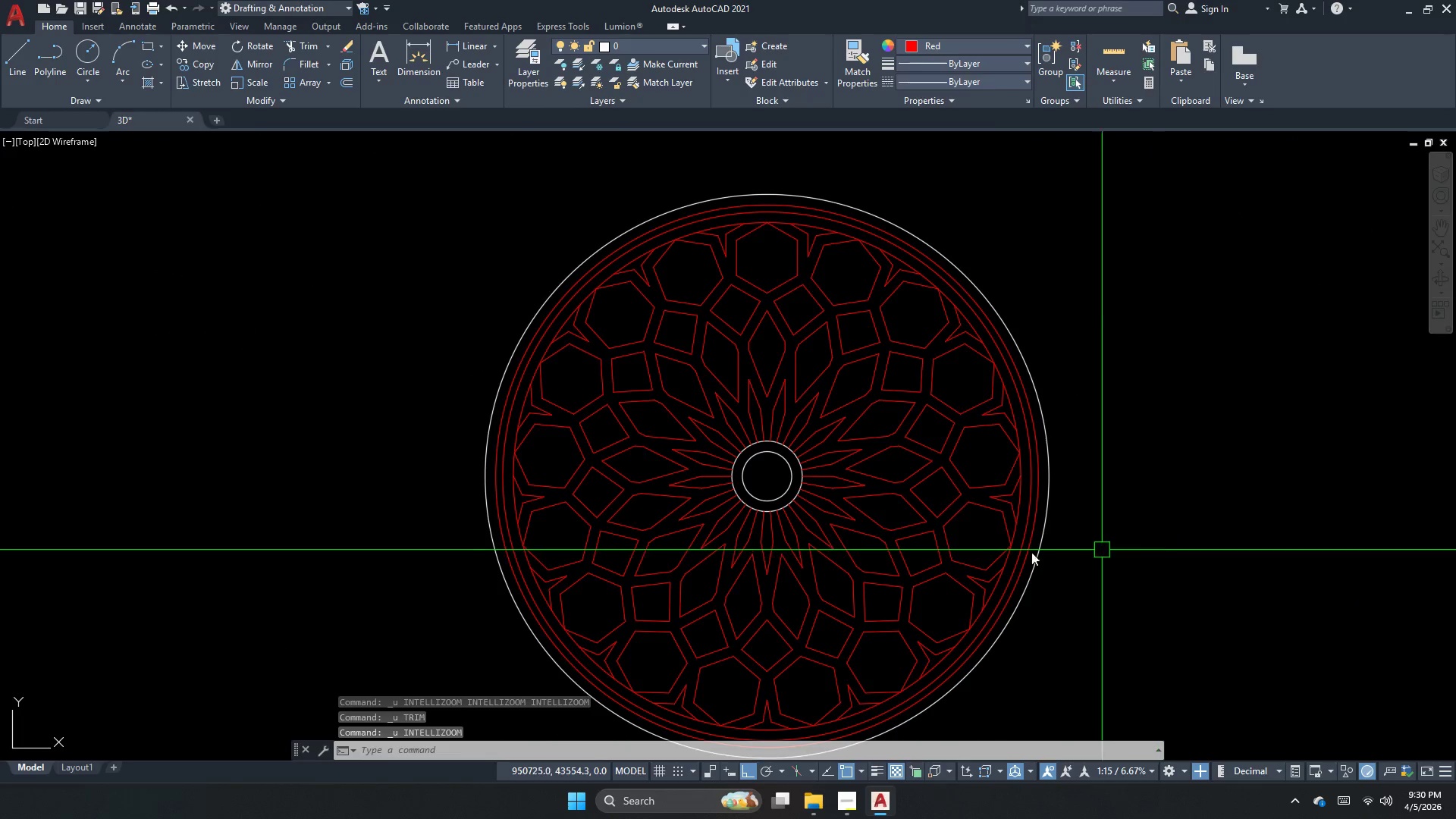 
scroll: coordinate [700, 493], scroll_direction: up, amount: 4.0
 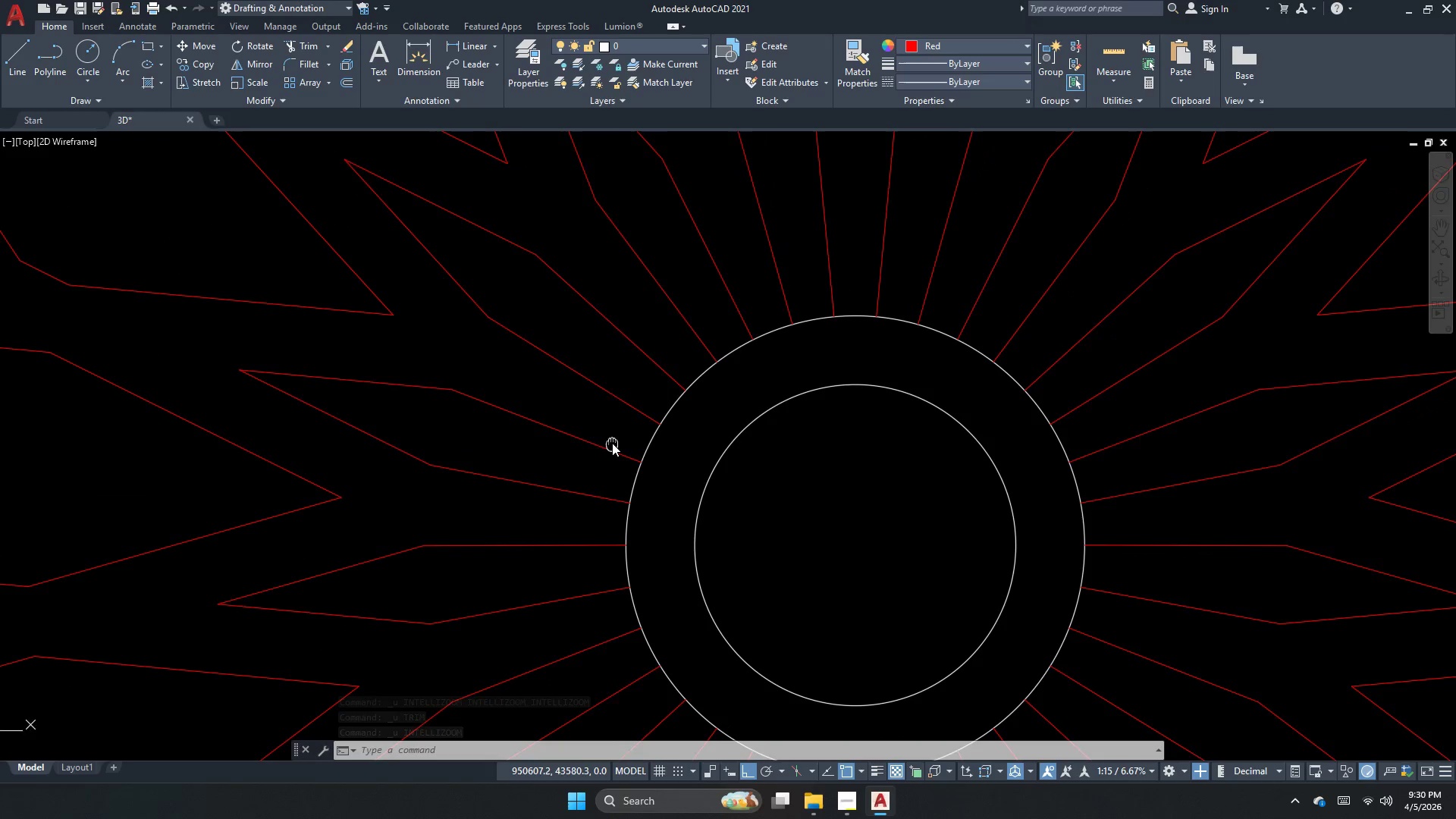 
key(Escape)
key(Escape)
type(ty)
key(Escape)
key(Escape)
type(tr  )
 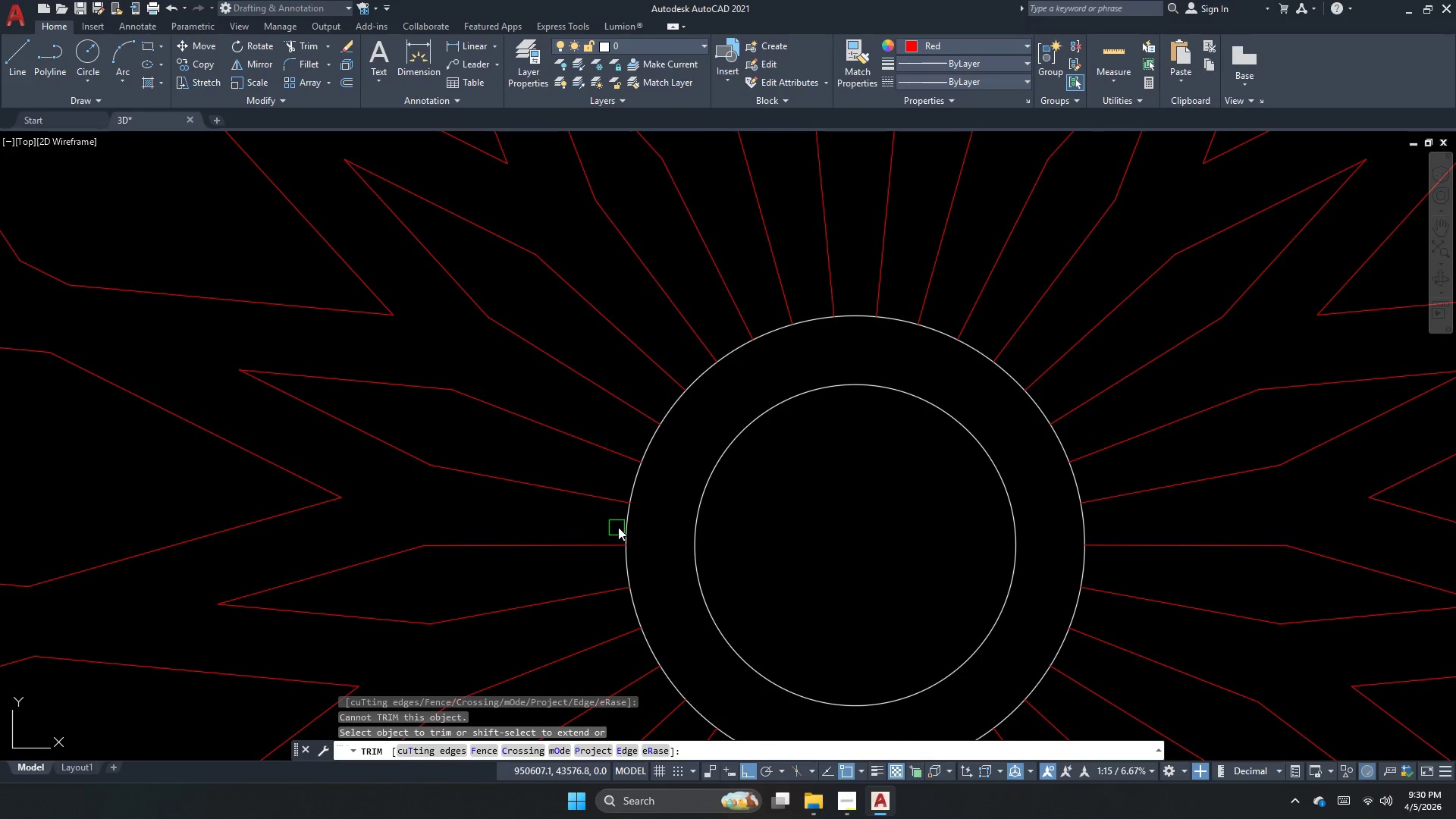 
left_click([620, 527])
 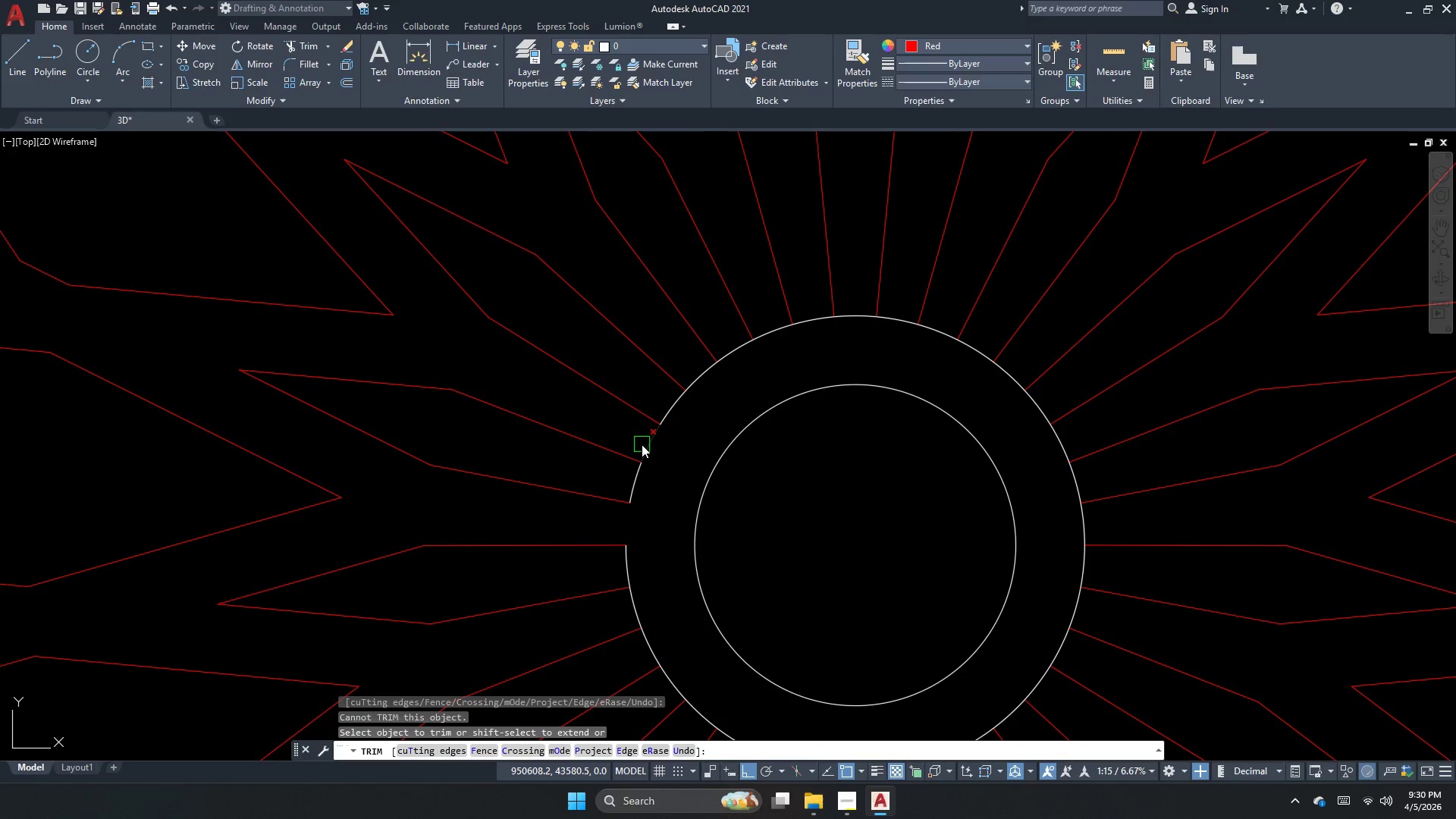 
left_click([646, 446])
 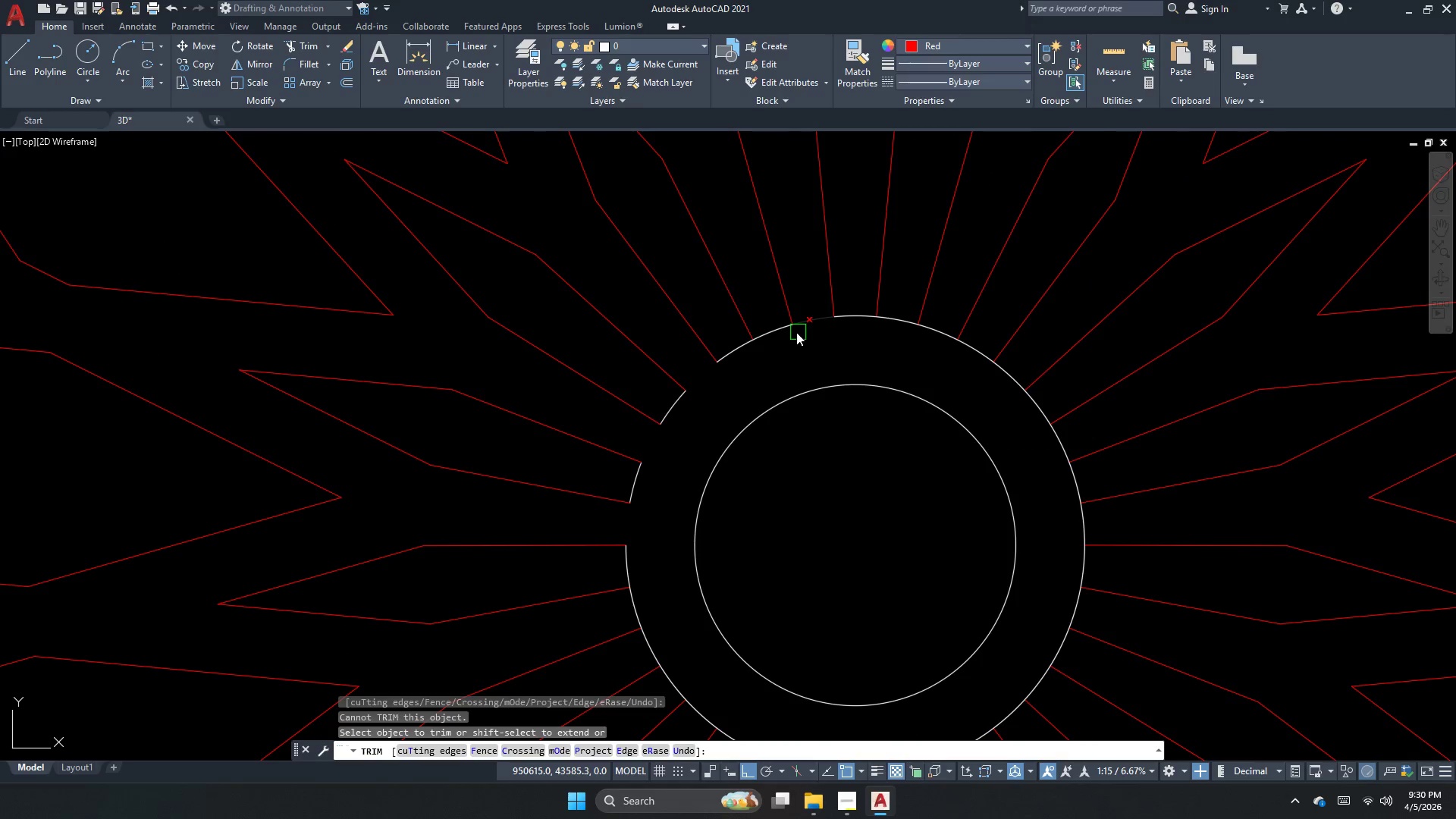 
left_click([783, 337])
 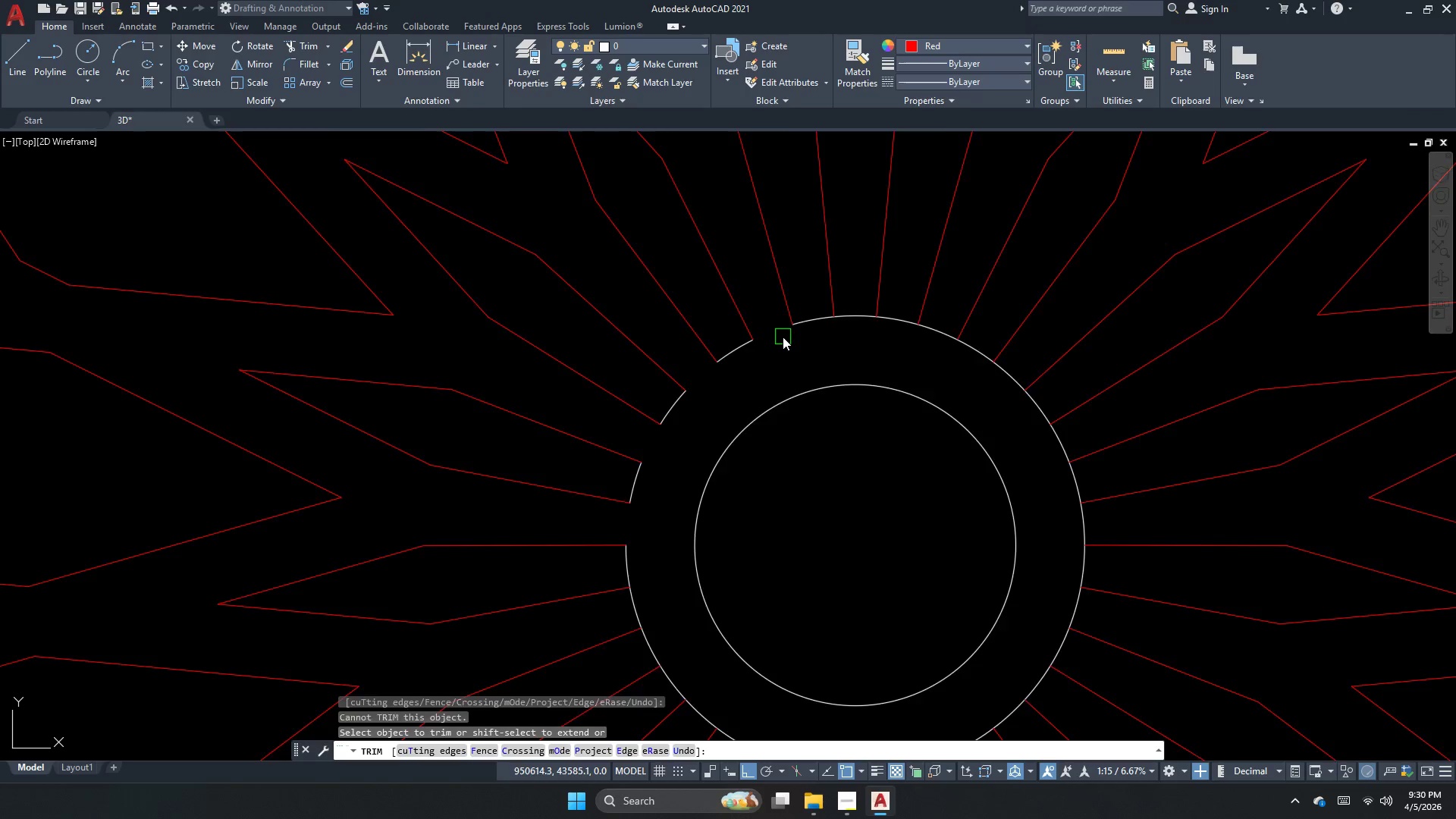 
scroll: coordinate [783, 337], scroll_direction: down, amount: 1.0
 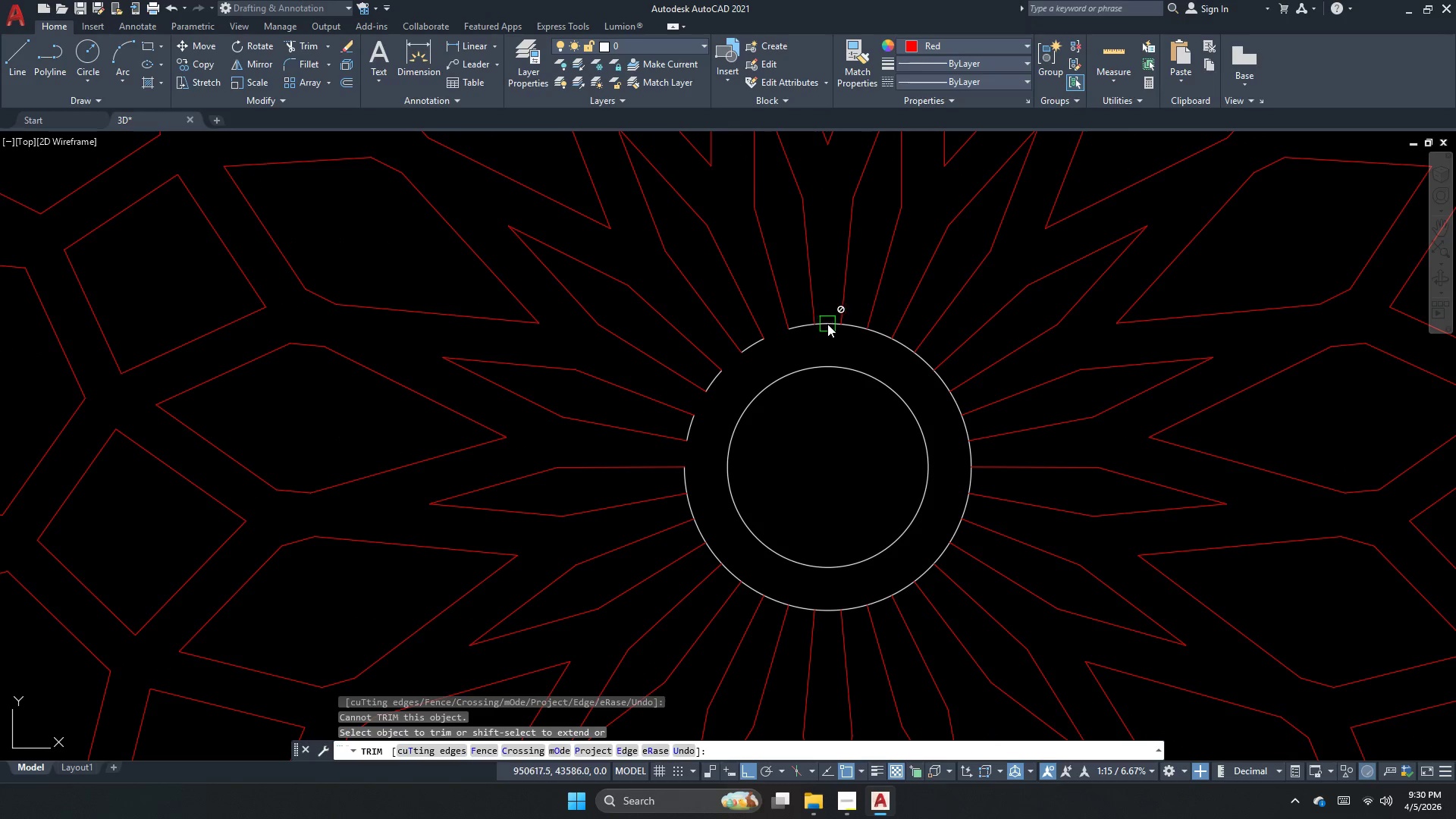 
left_click([833, 323])
 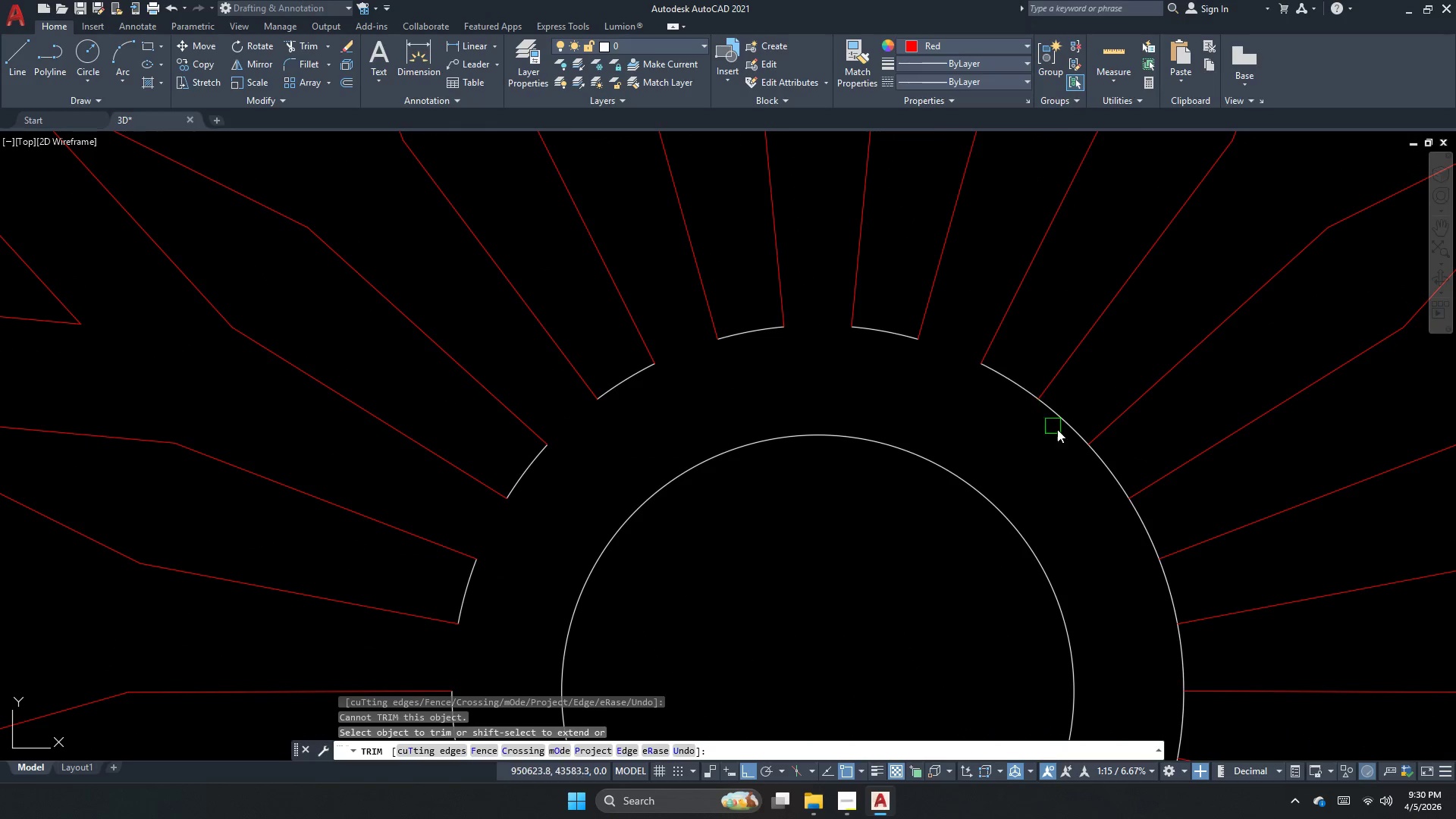 
scroll: coordinate [835, 323], scroll_direction: up, amount: 2.0
 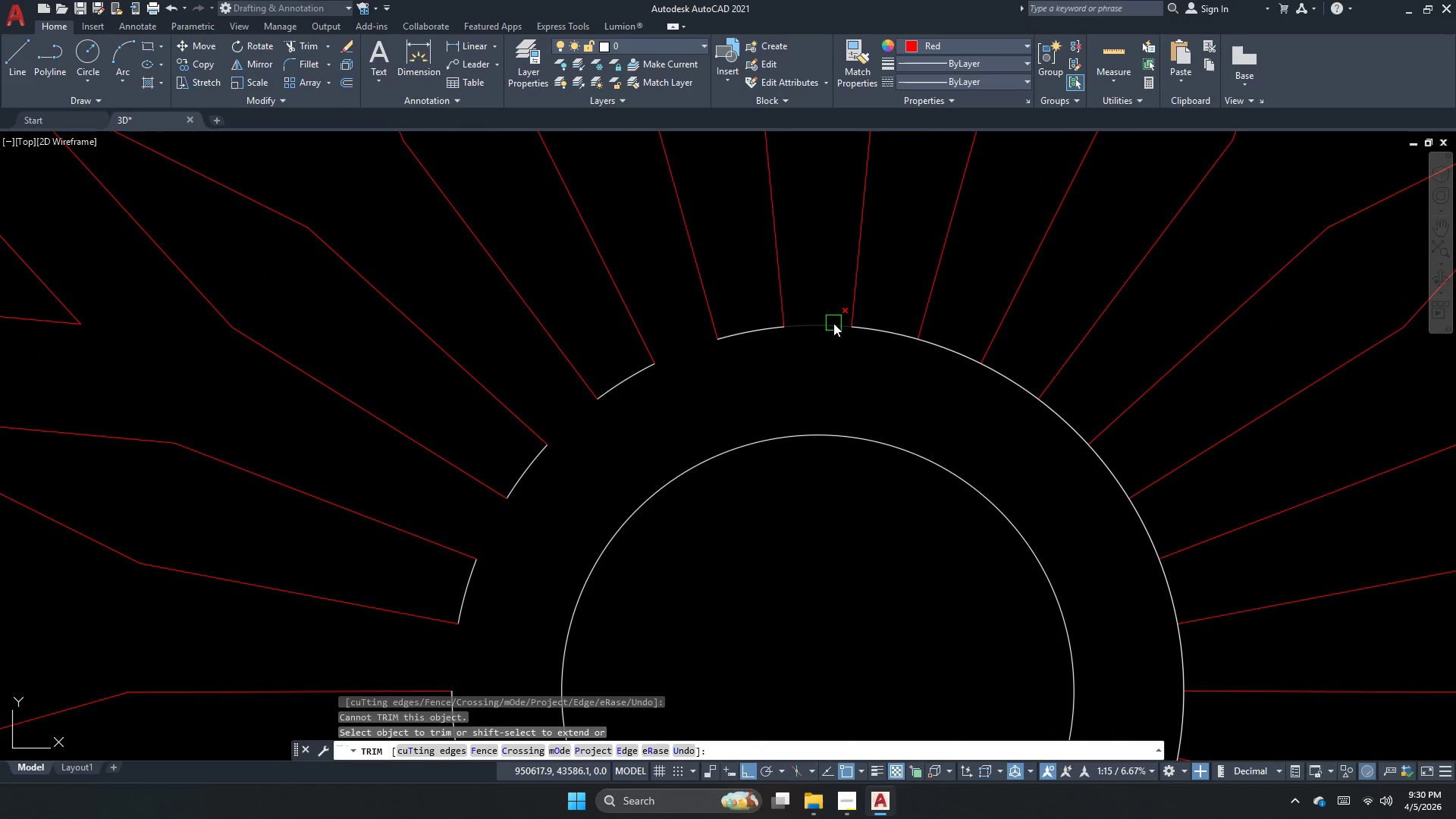 
left_click([1077, 417])
 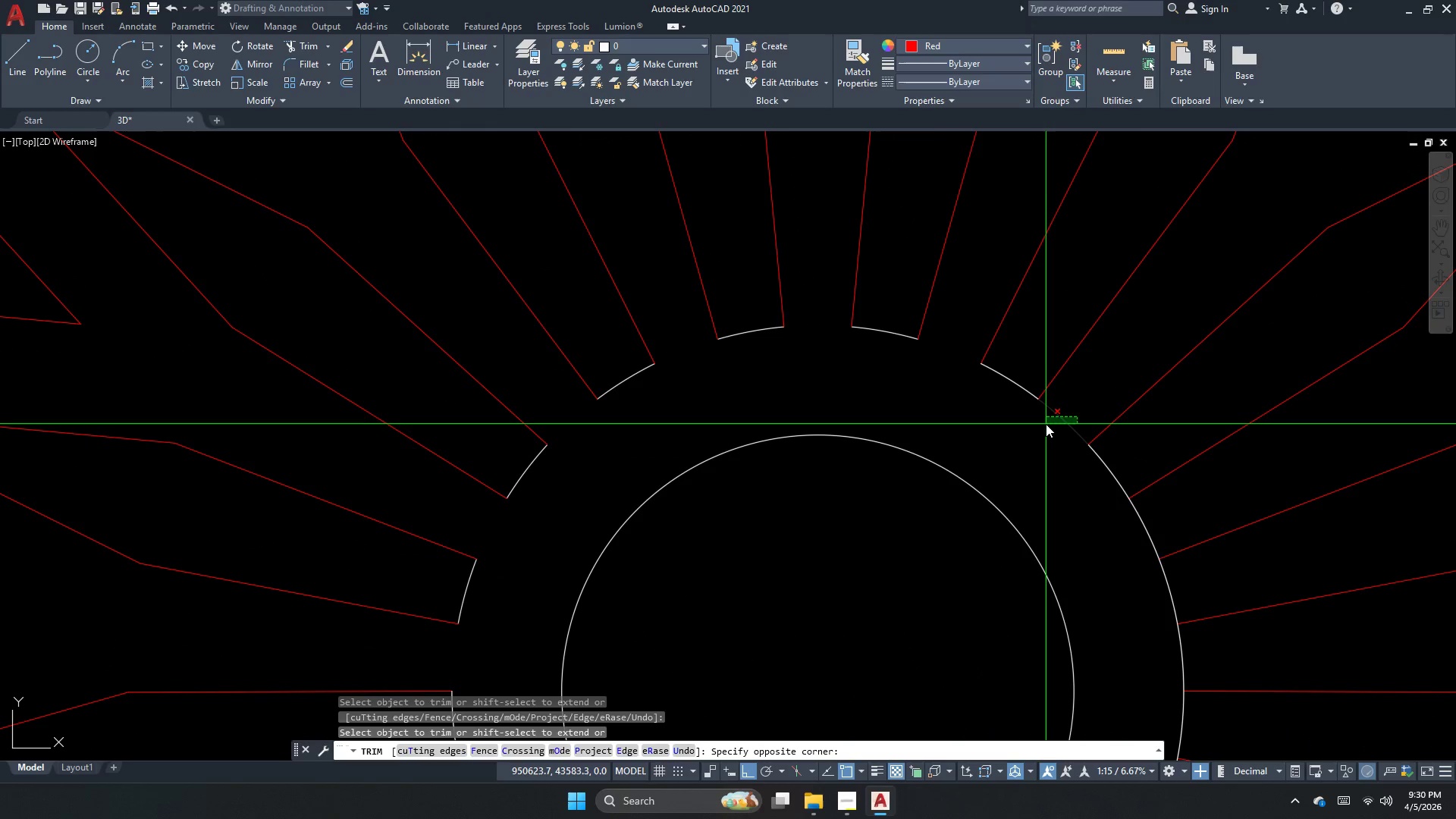 
left_click([1046, 422])
 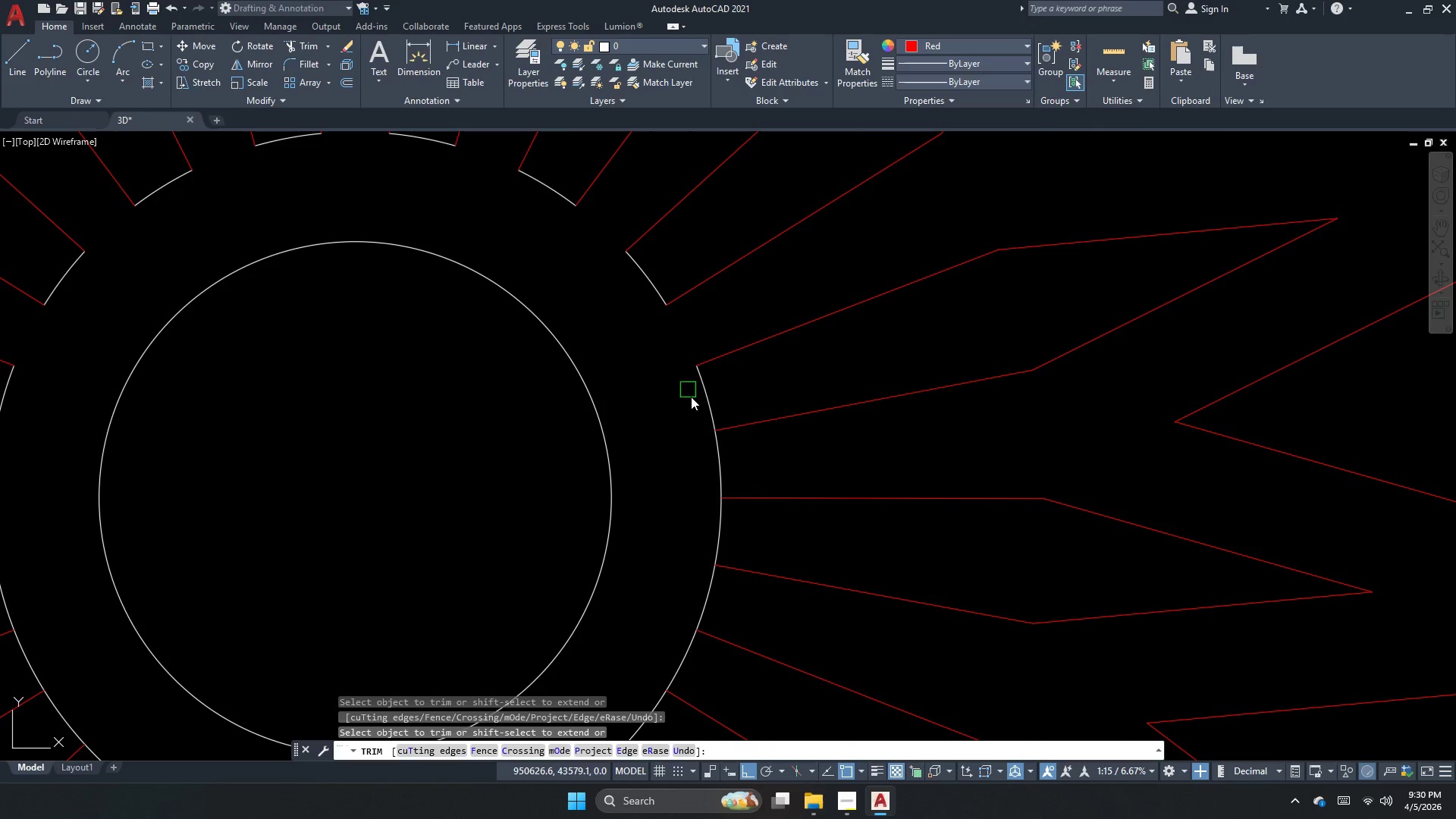 
left_click([717, 451])
 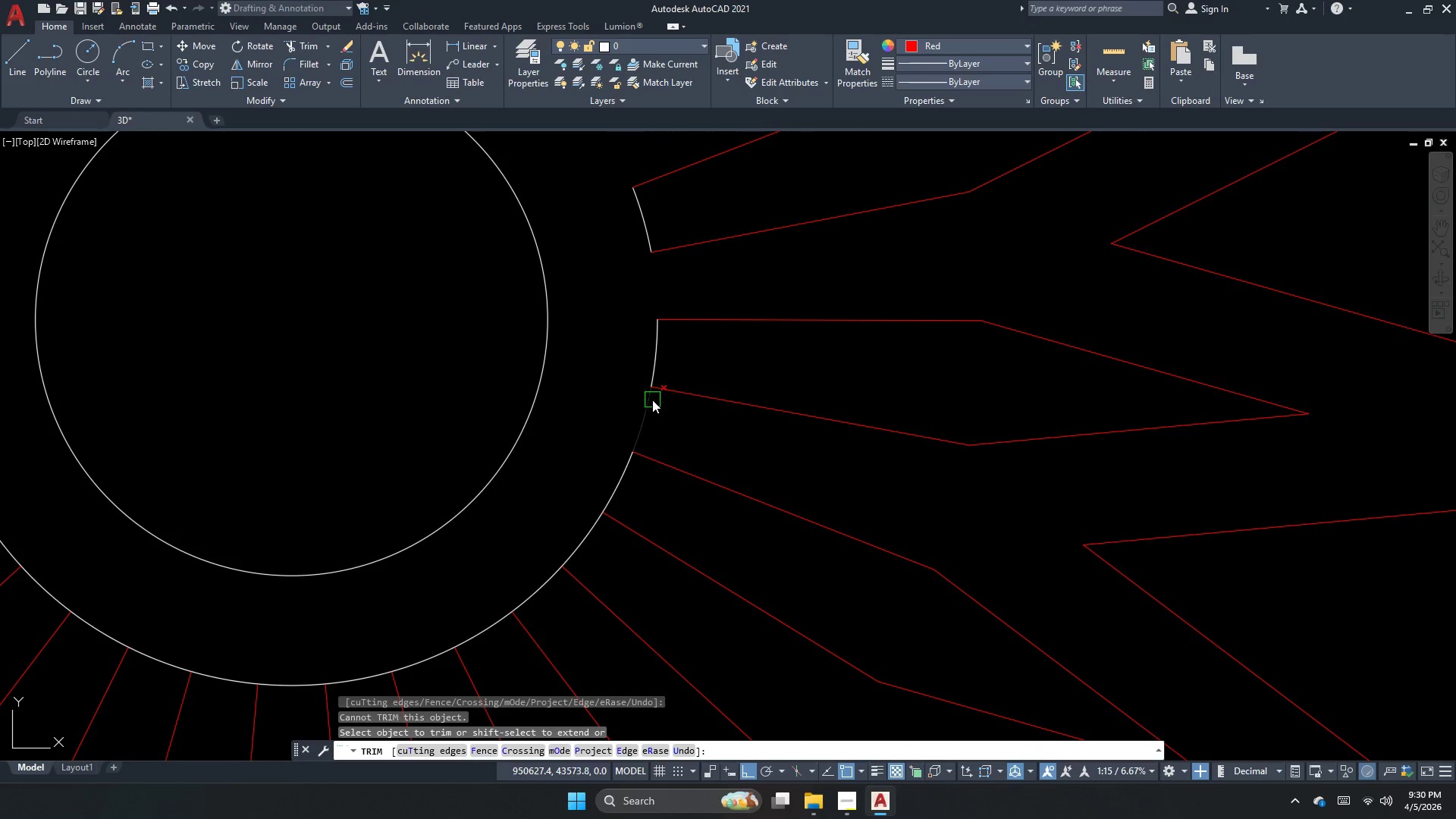 
left_click([651, 413])
 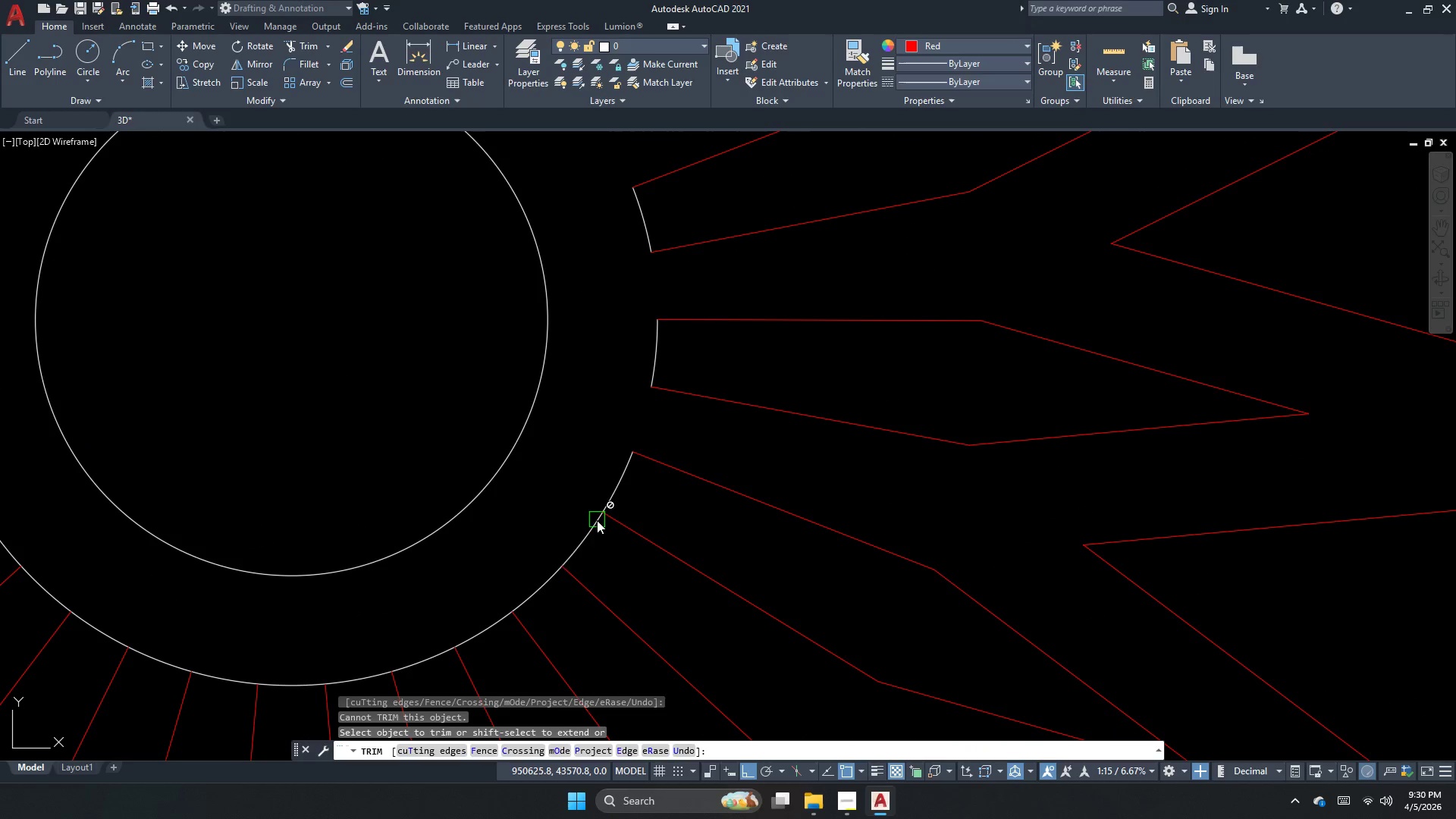 
left_click([595, 531])
 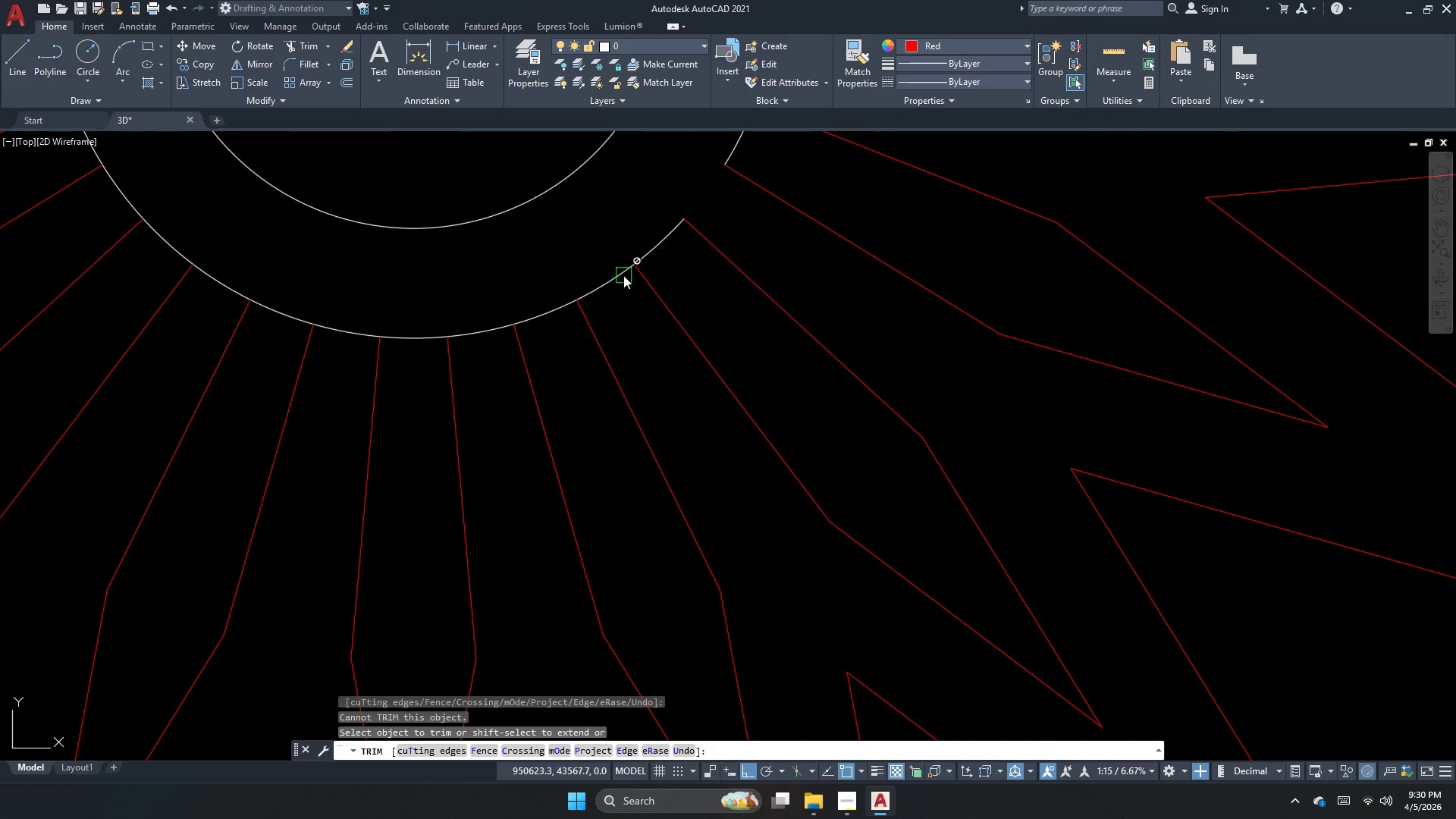 
left_click([607, 287])
 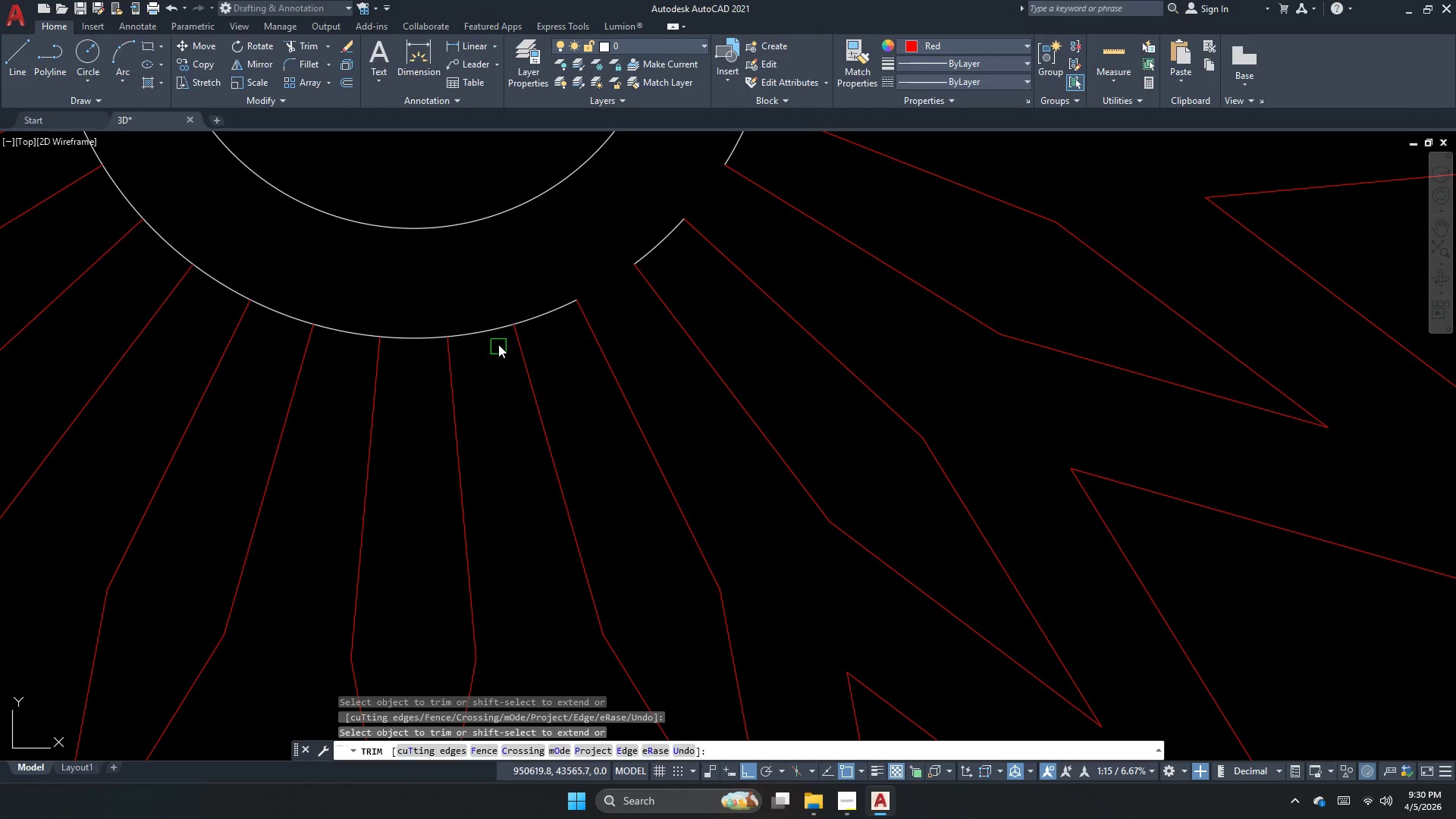 
left_click([495, 331])
 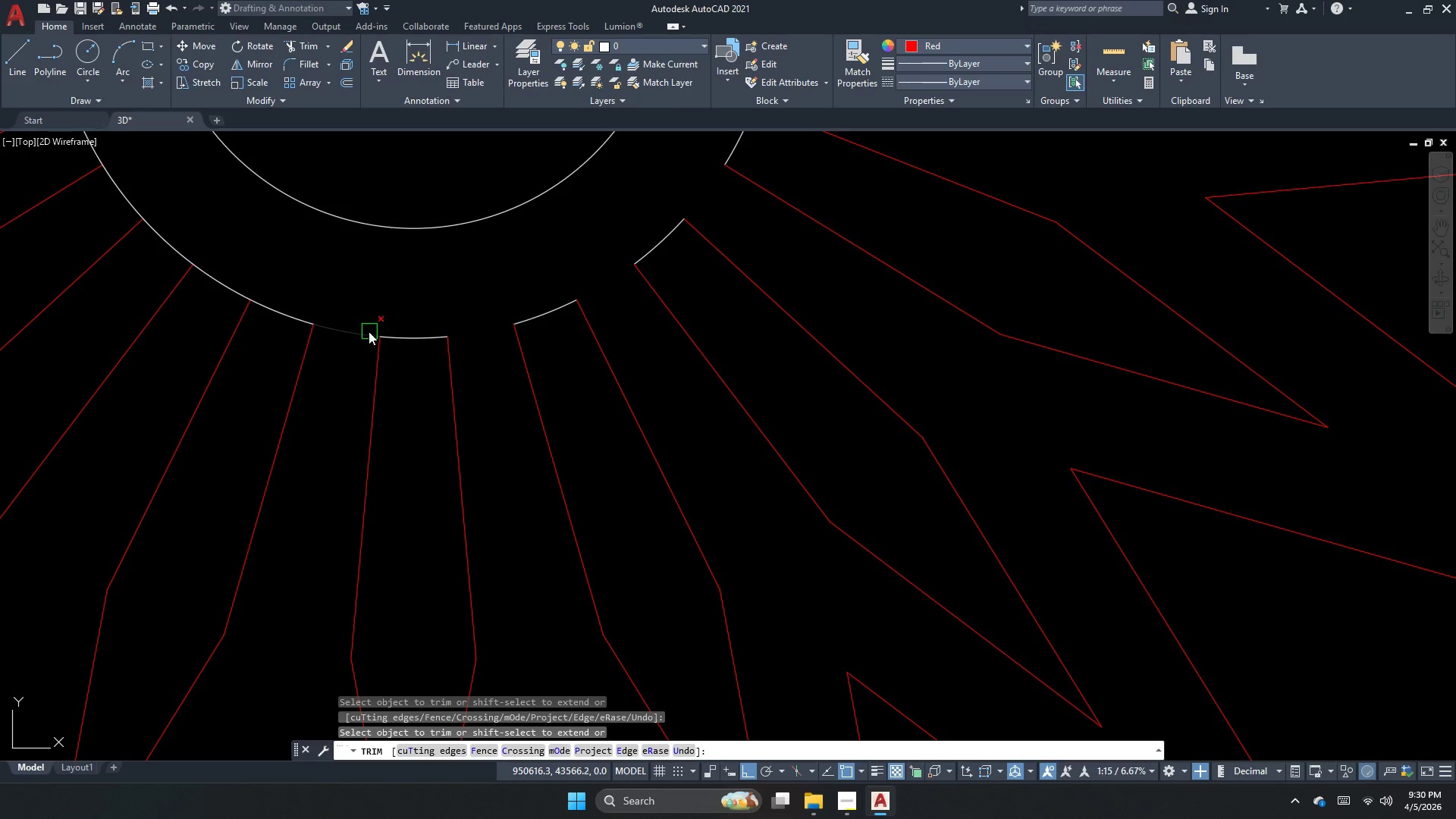 
left_click([367, 332])
 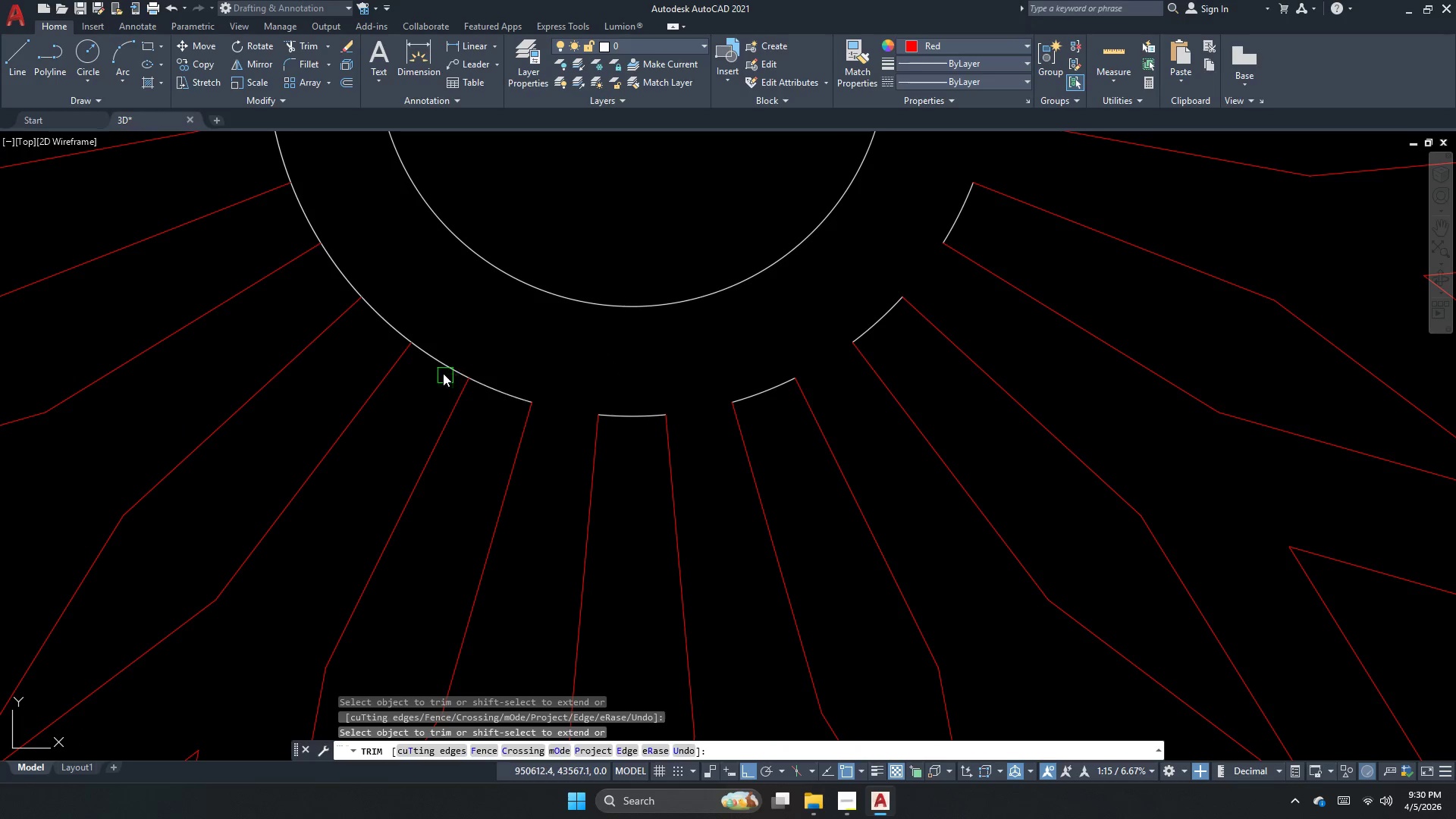 
left_click([437, 360])
 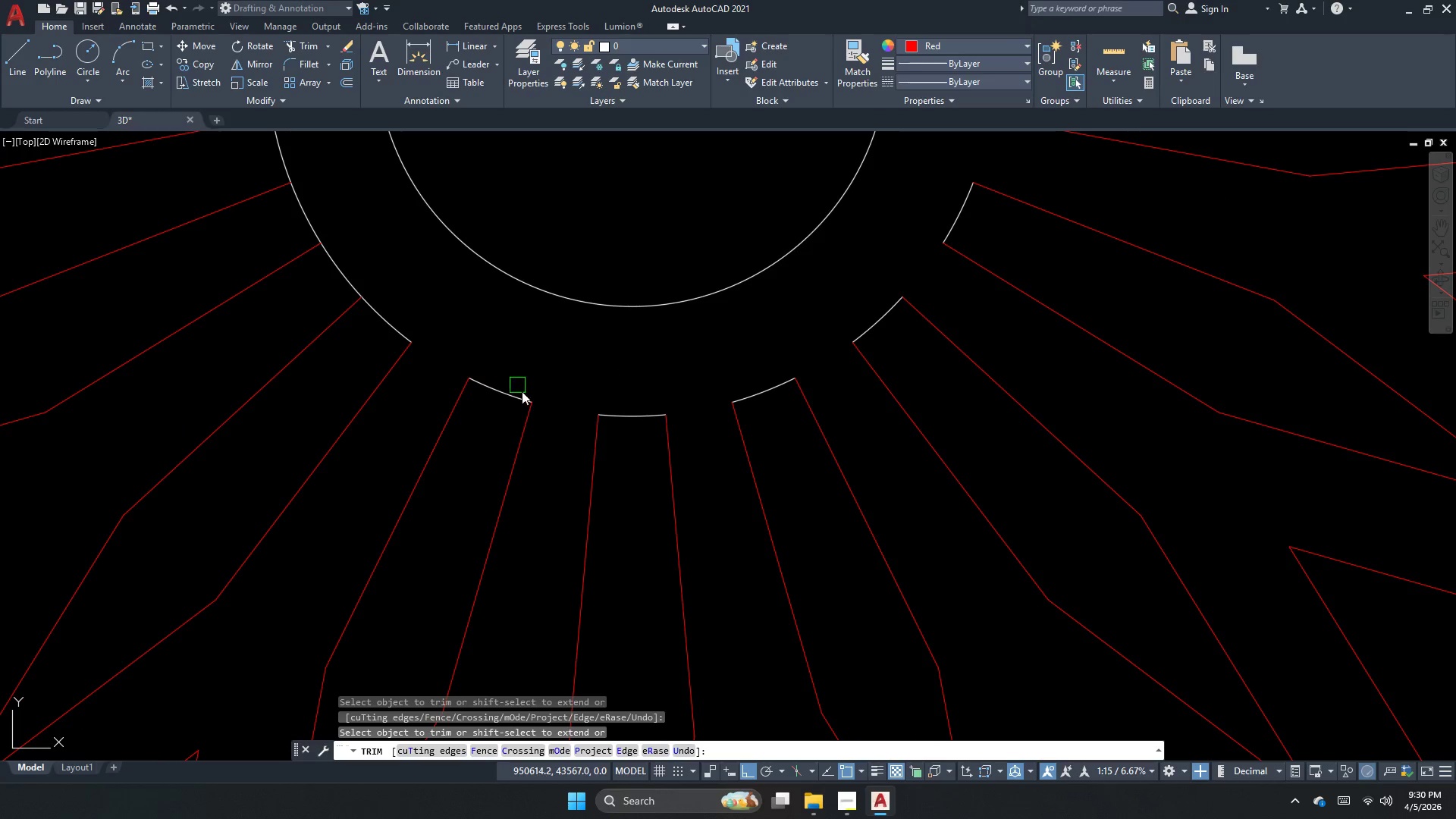 
scroll: coordinate [532, 422], scroll_direction: down, amount: 1.0
 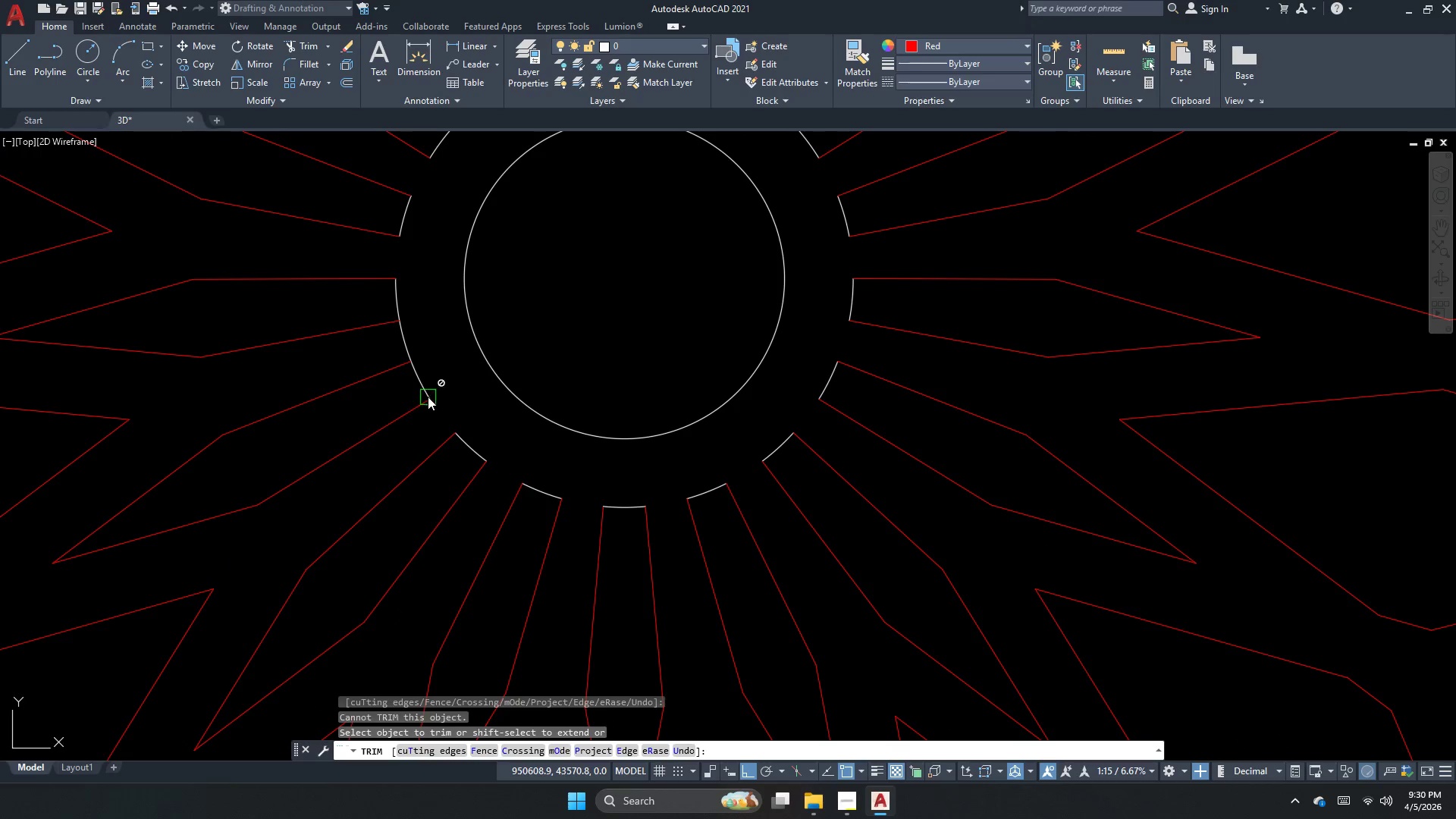 
left_click([403, 334])
 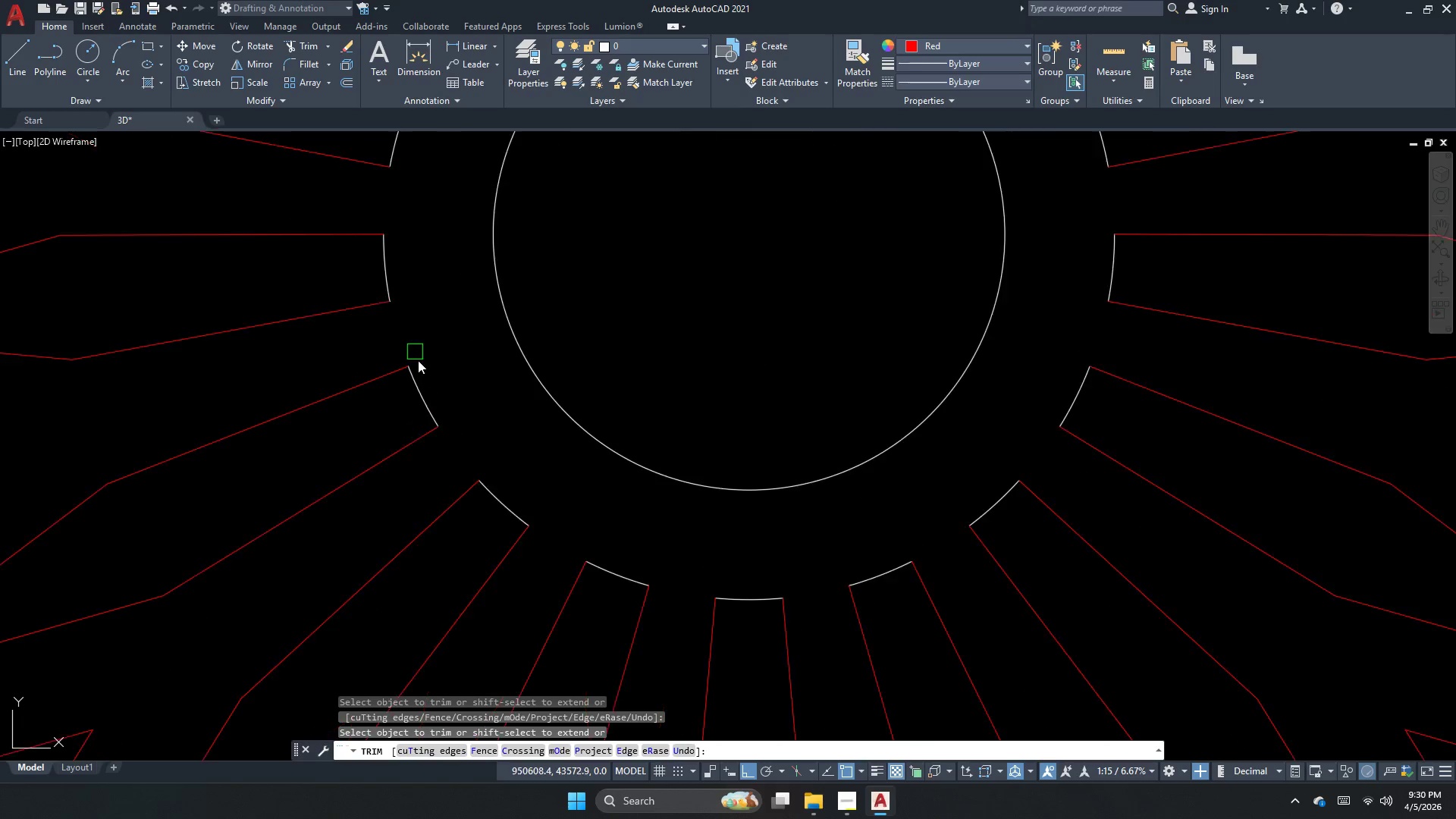 
scroll: coordinate [421, 366], scroll_direction: up, amount: 2.0
 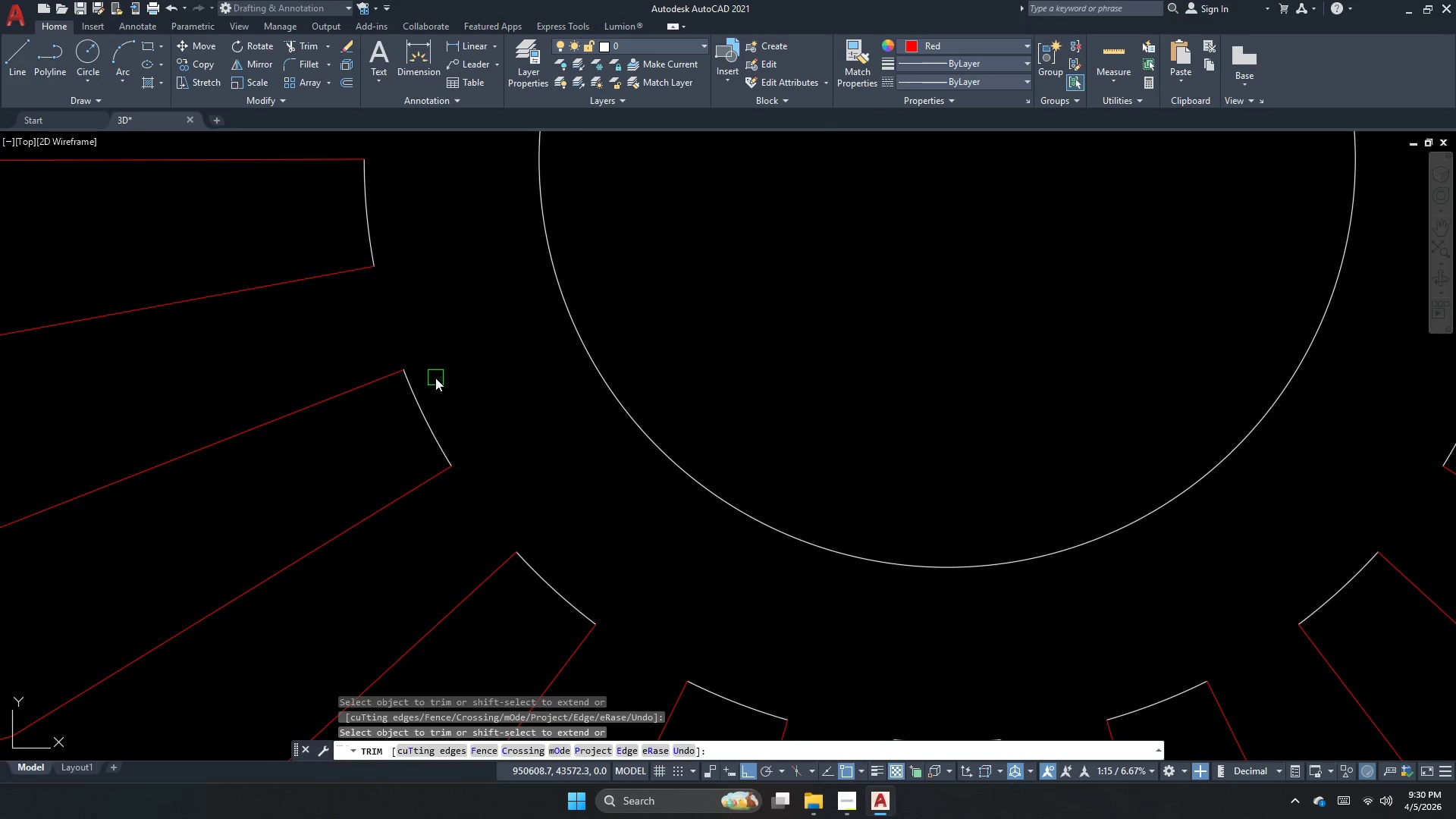 
key(Escape)
 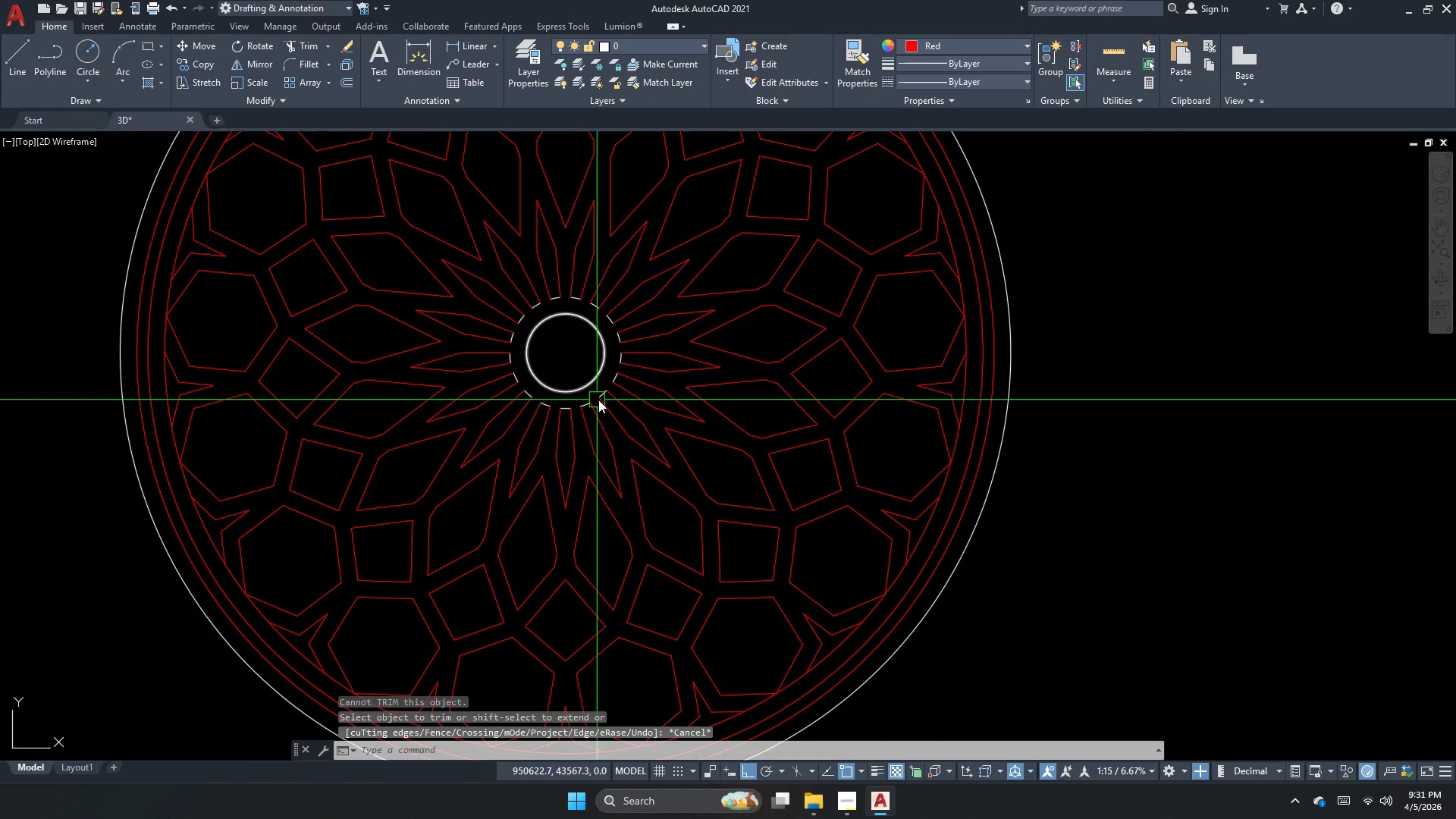 
scroll: coordinate [697, 409], scroll_direction: down, amount: 7.0
 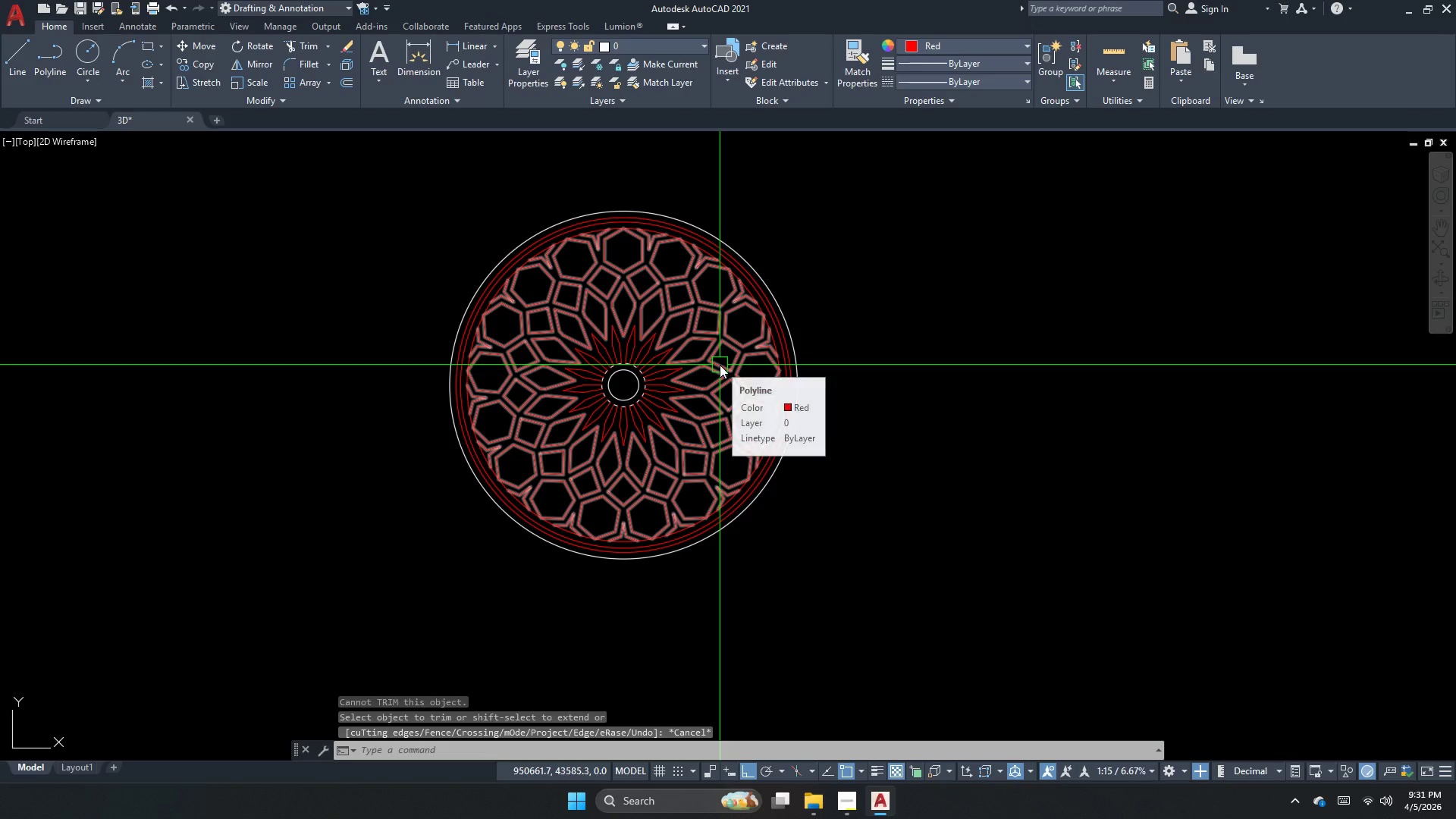 
scroll: coordinate [620, 300], scroll_direction: up, amount: 3.0
 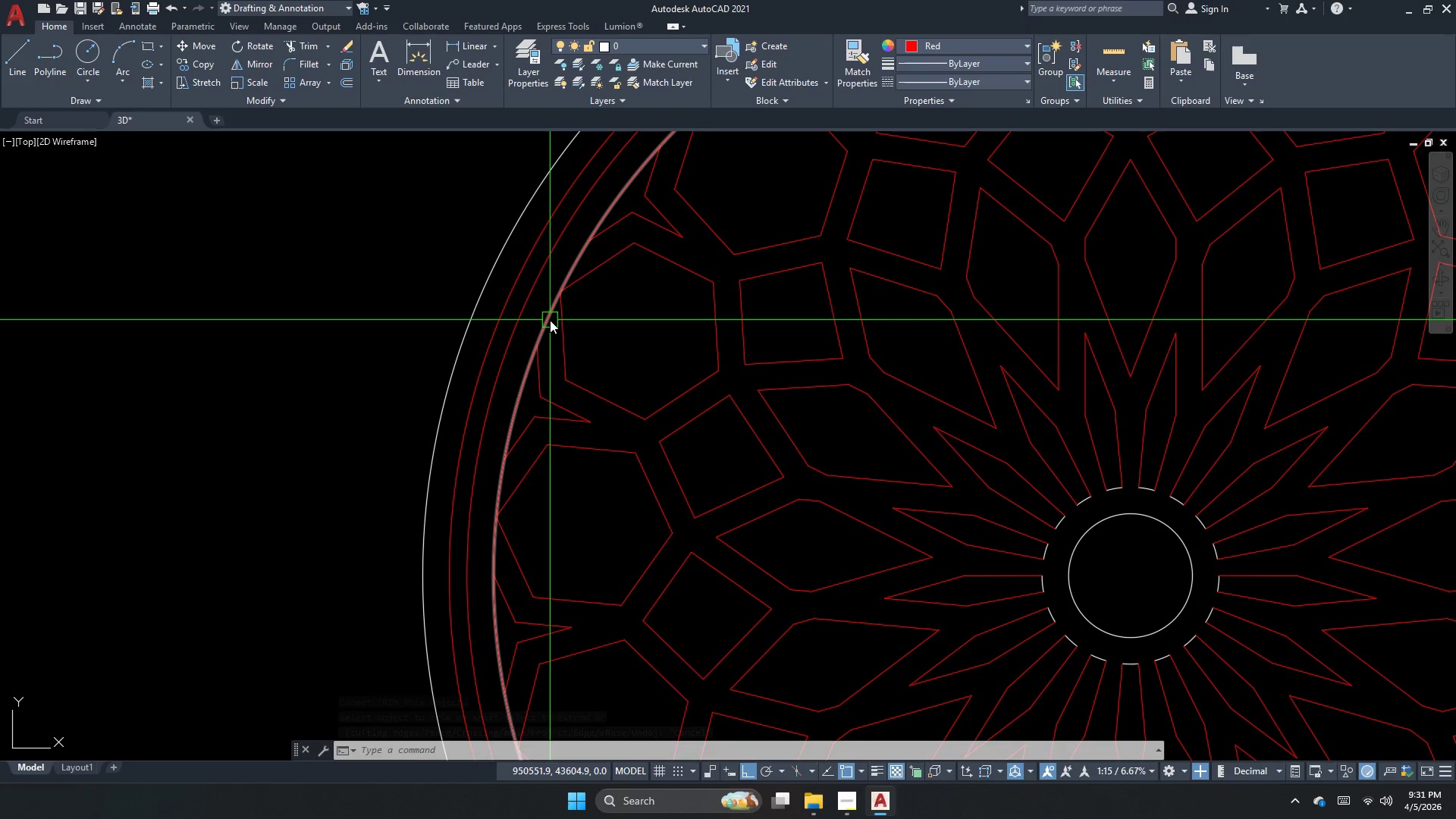 
key(Escape)
type(tr )
 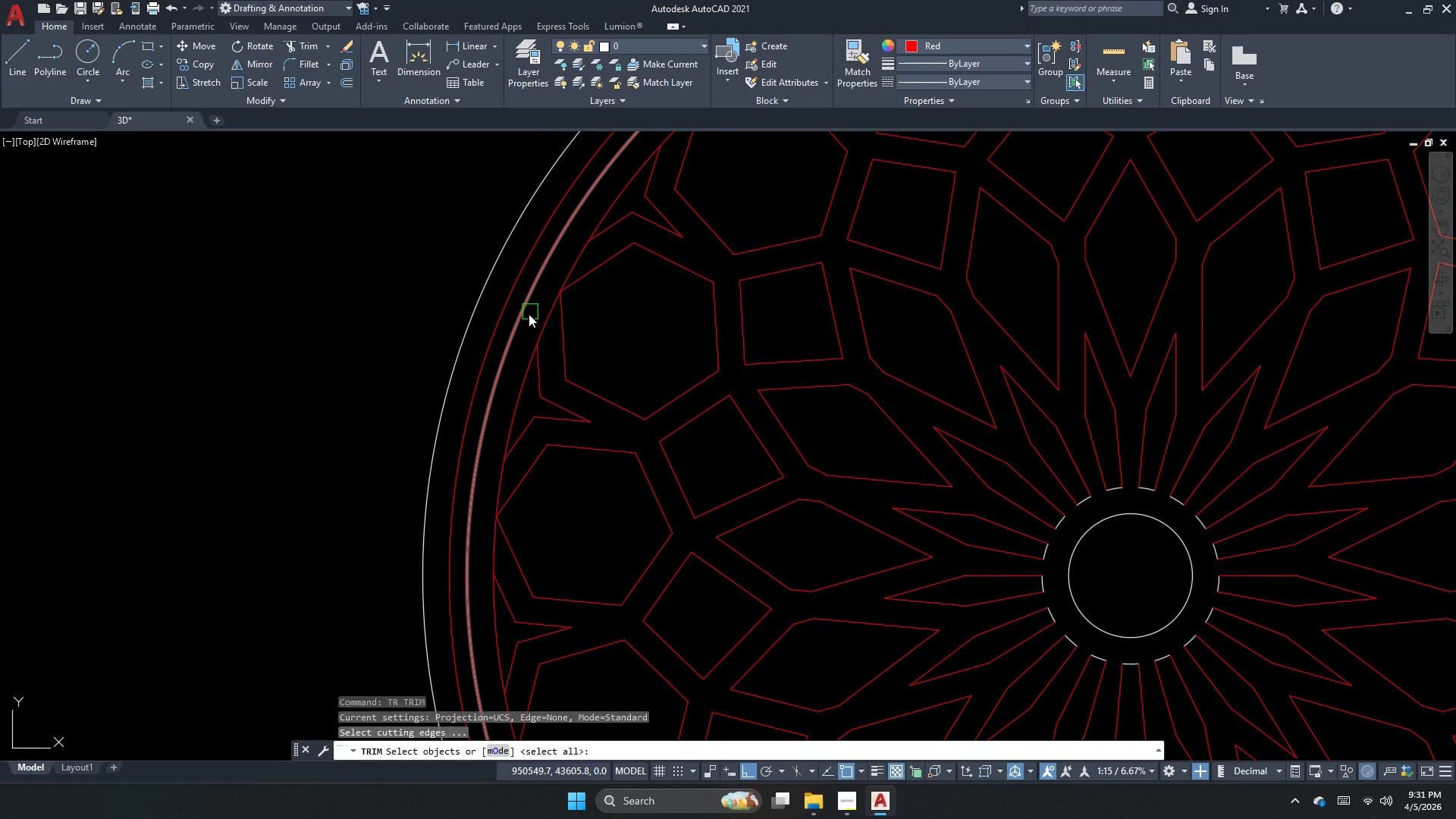 
key(Space)
 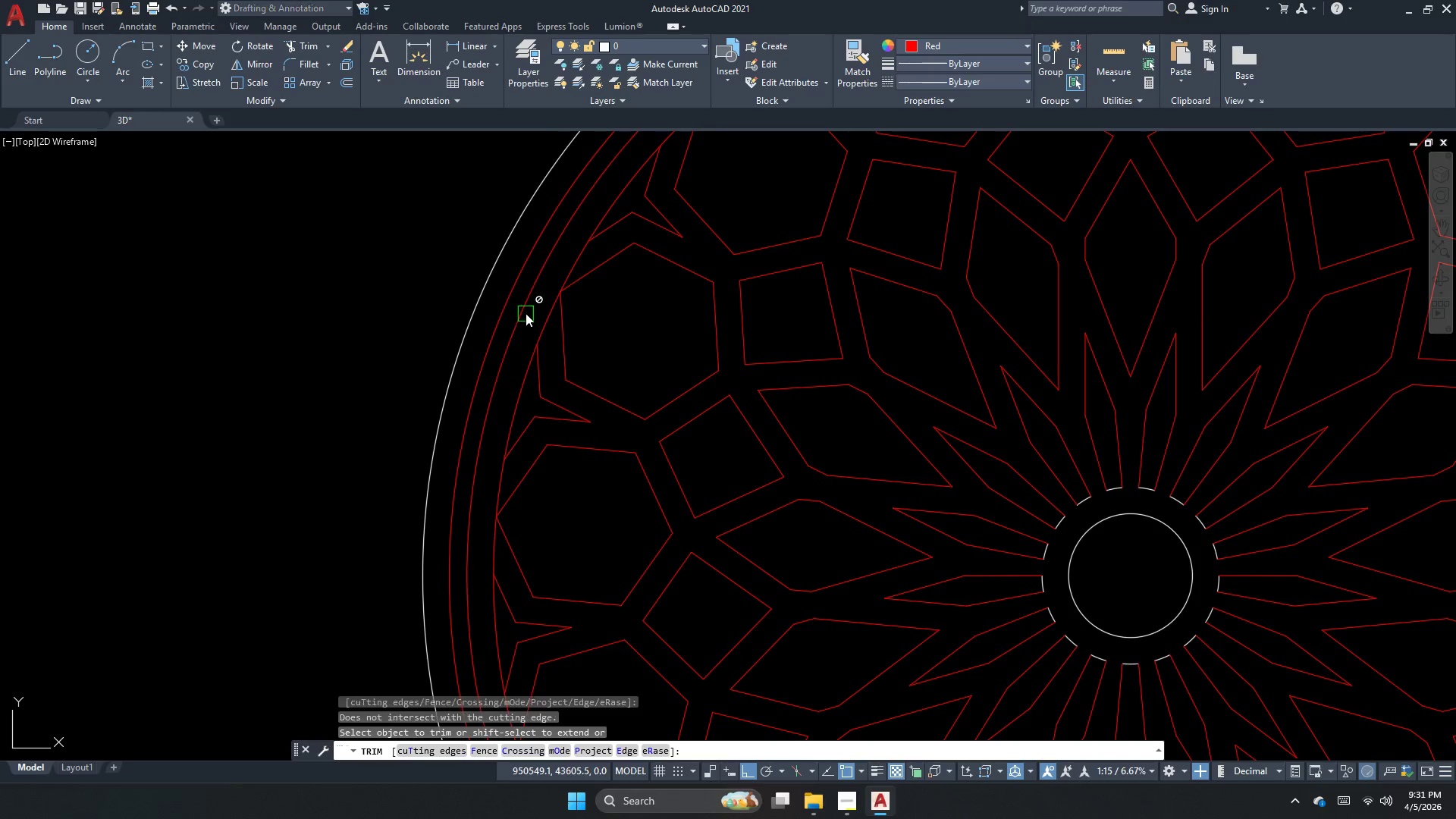 
scroll: coordinate [526, 311], scroll_direction: up, amount: 1.0
 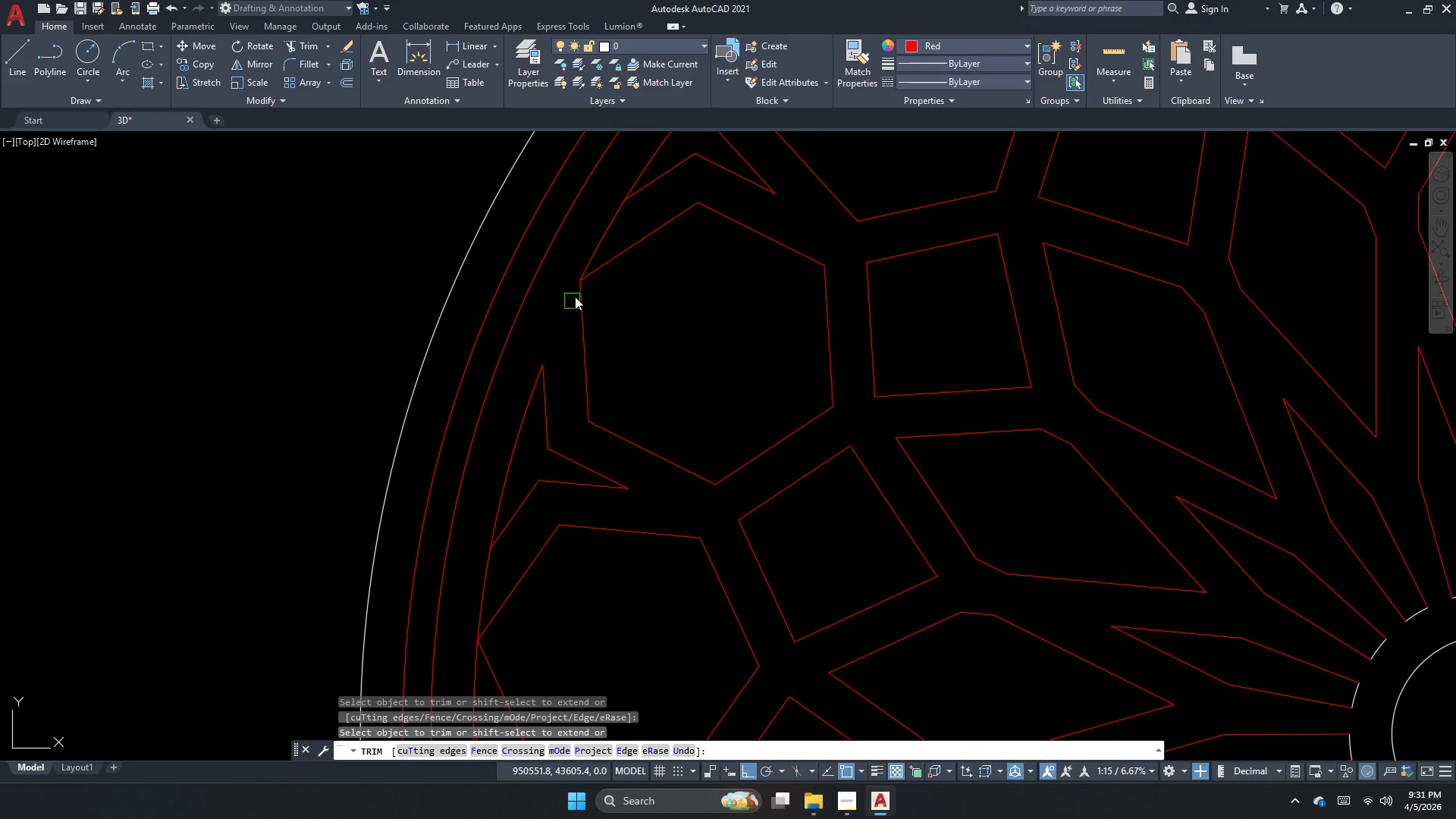 
left_click([612, 239])
 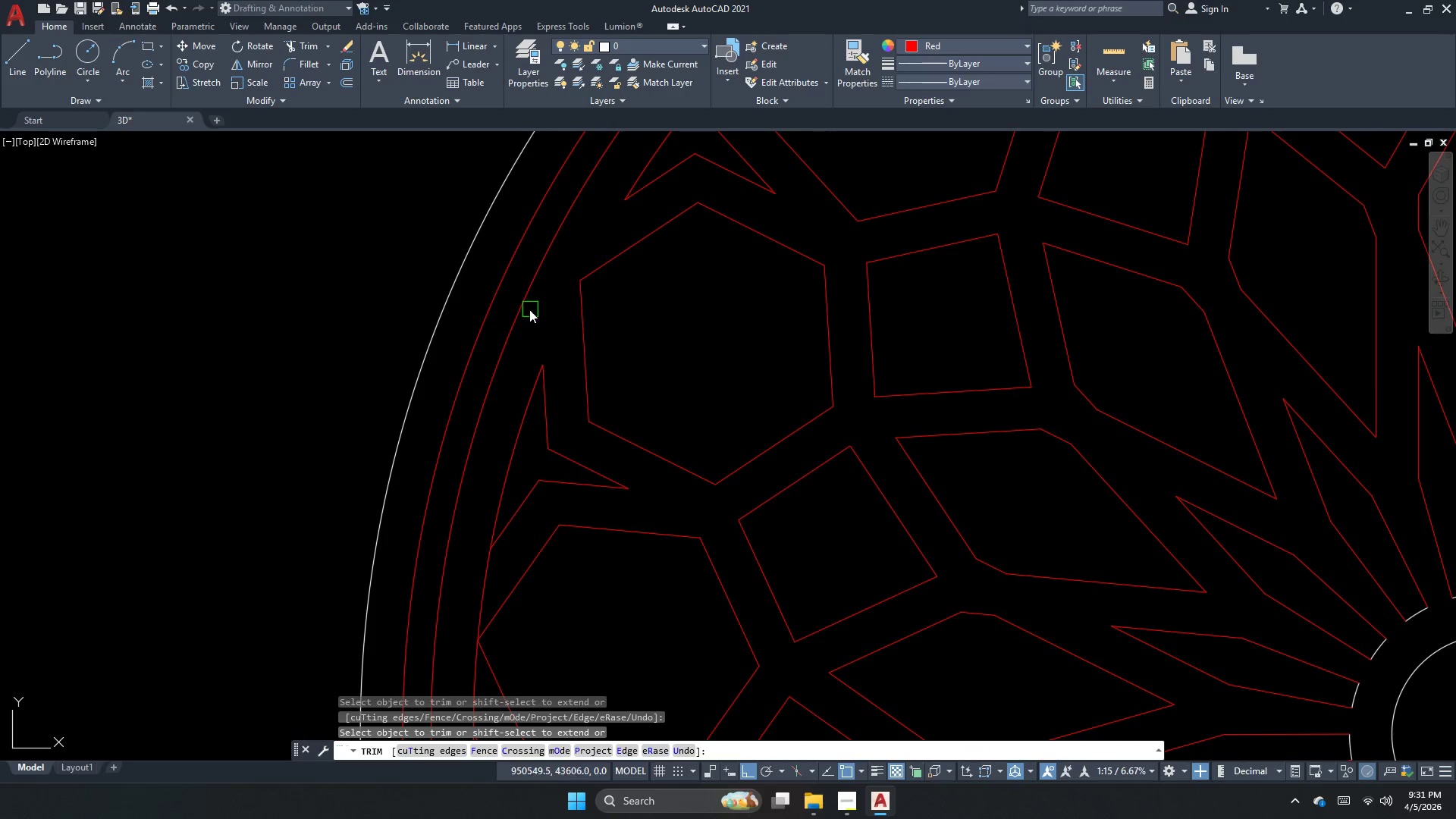 
scroll: coordinate [579, 275], scroll_direction: down, amount: 1.0
 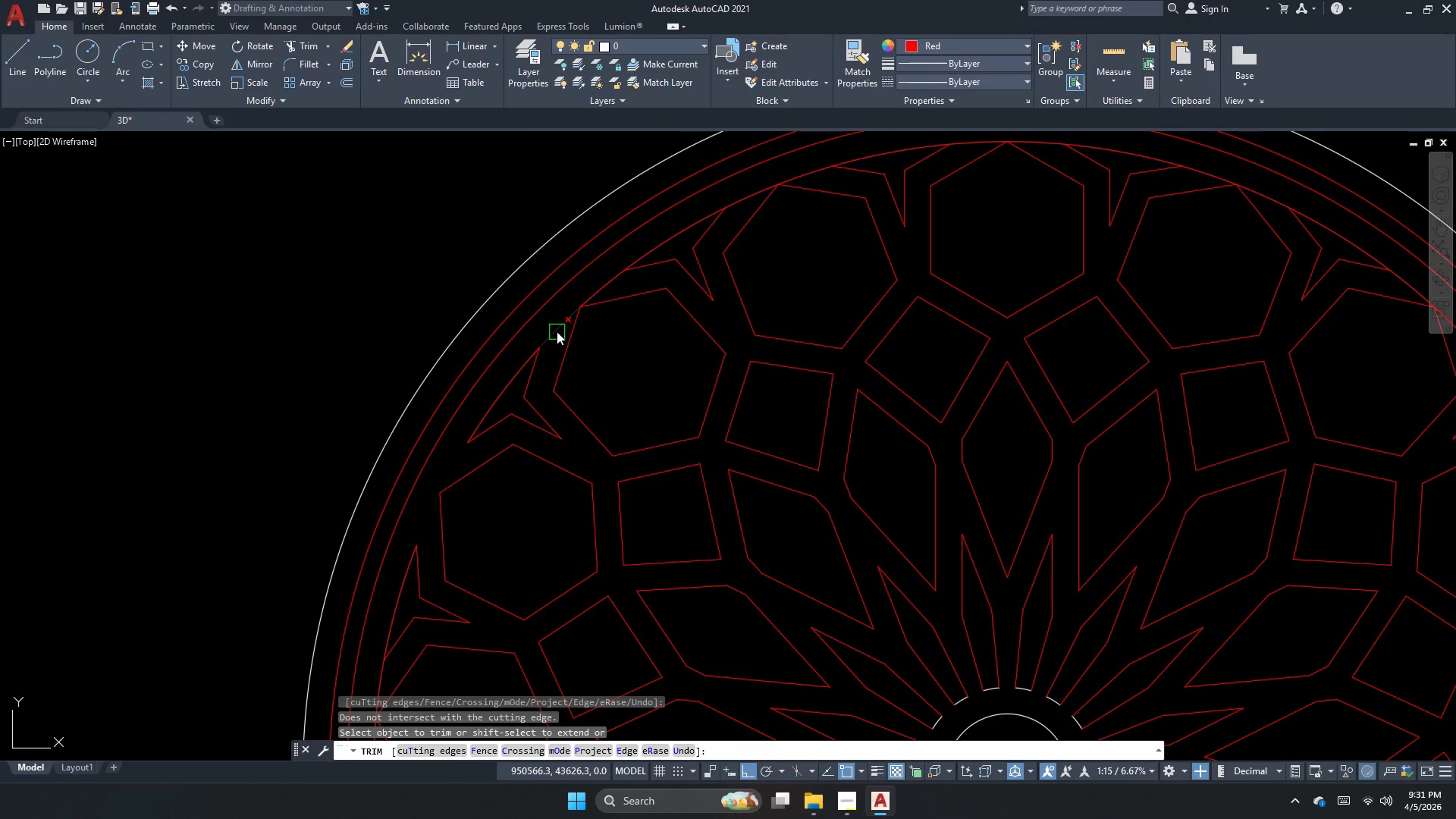 
left_click([557, 325])
 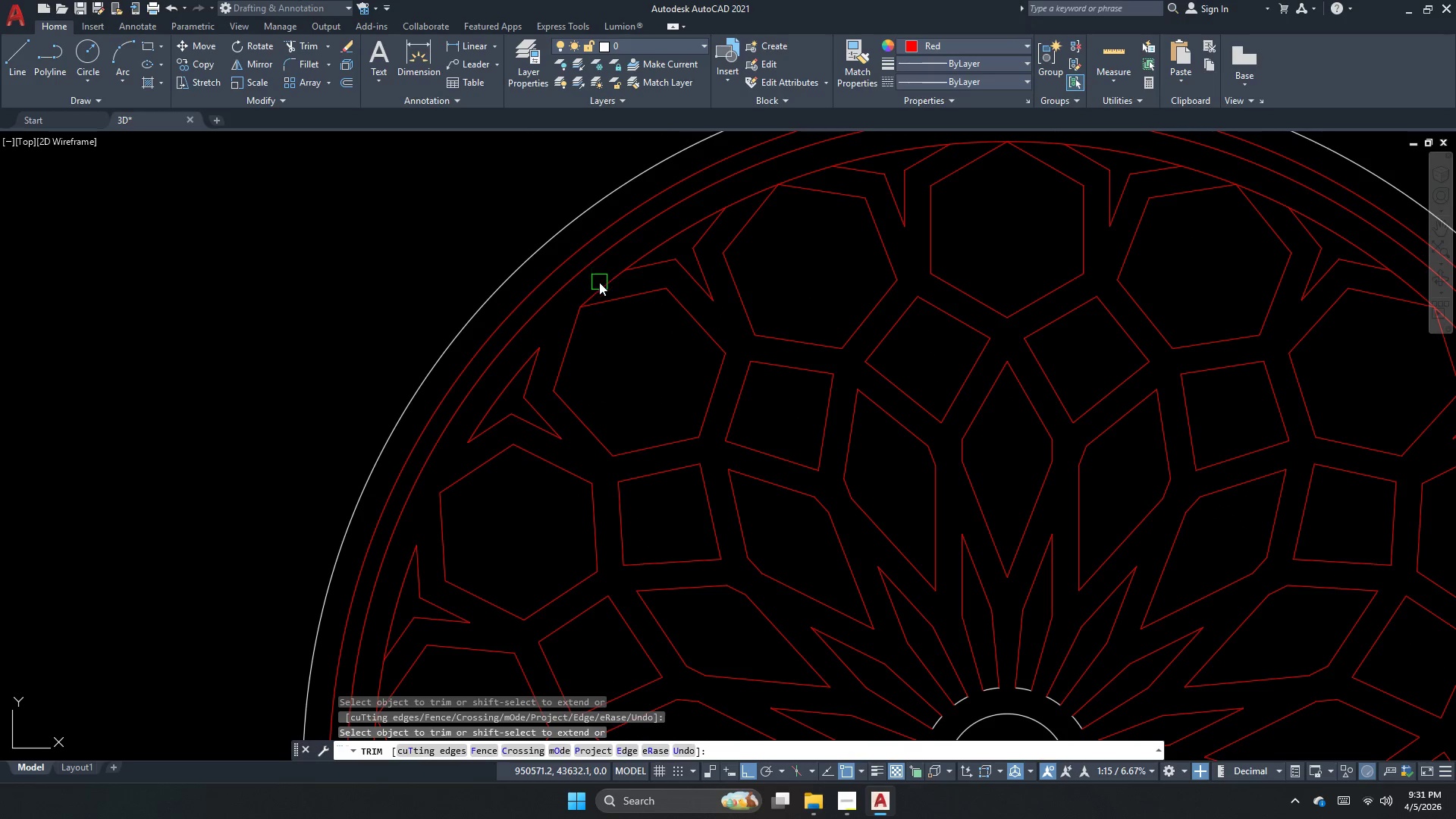 
left_click([599, 282])
 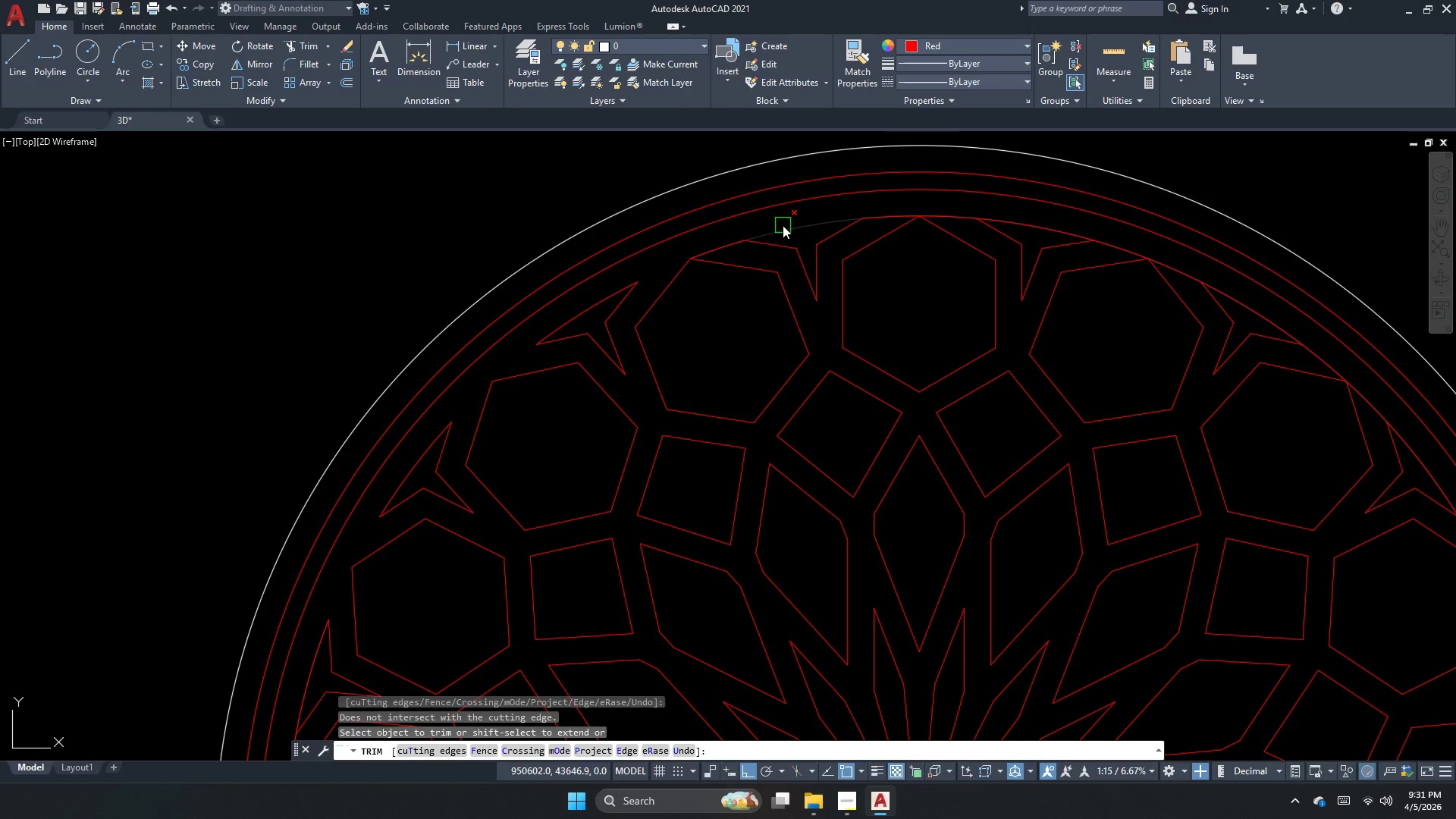 
key(Escape)
 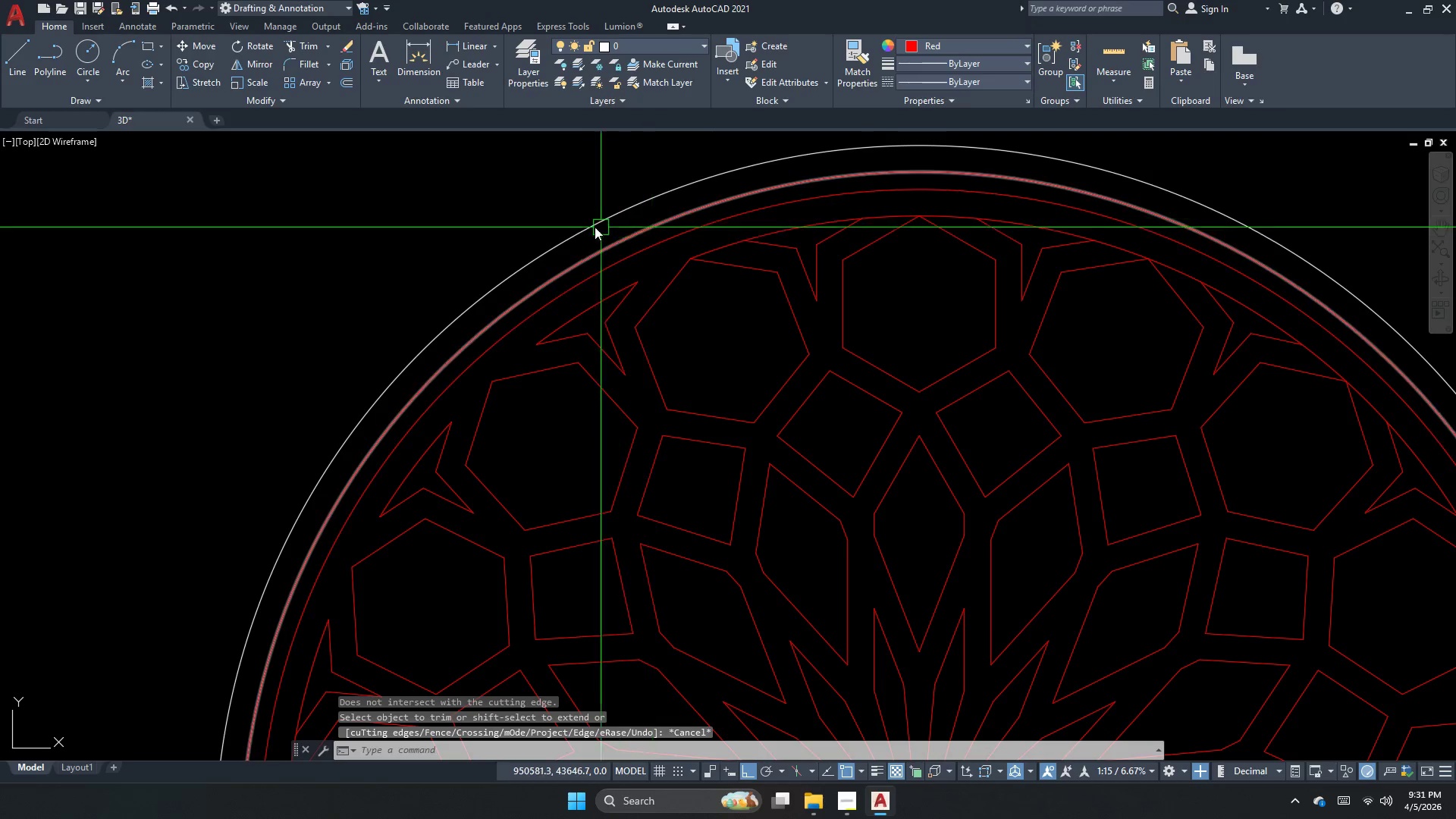 
key(Control+Z)
 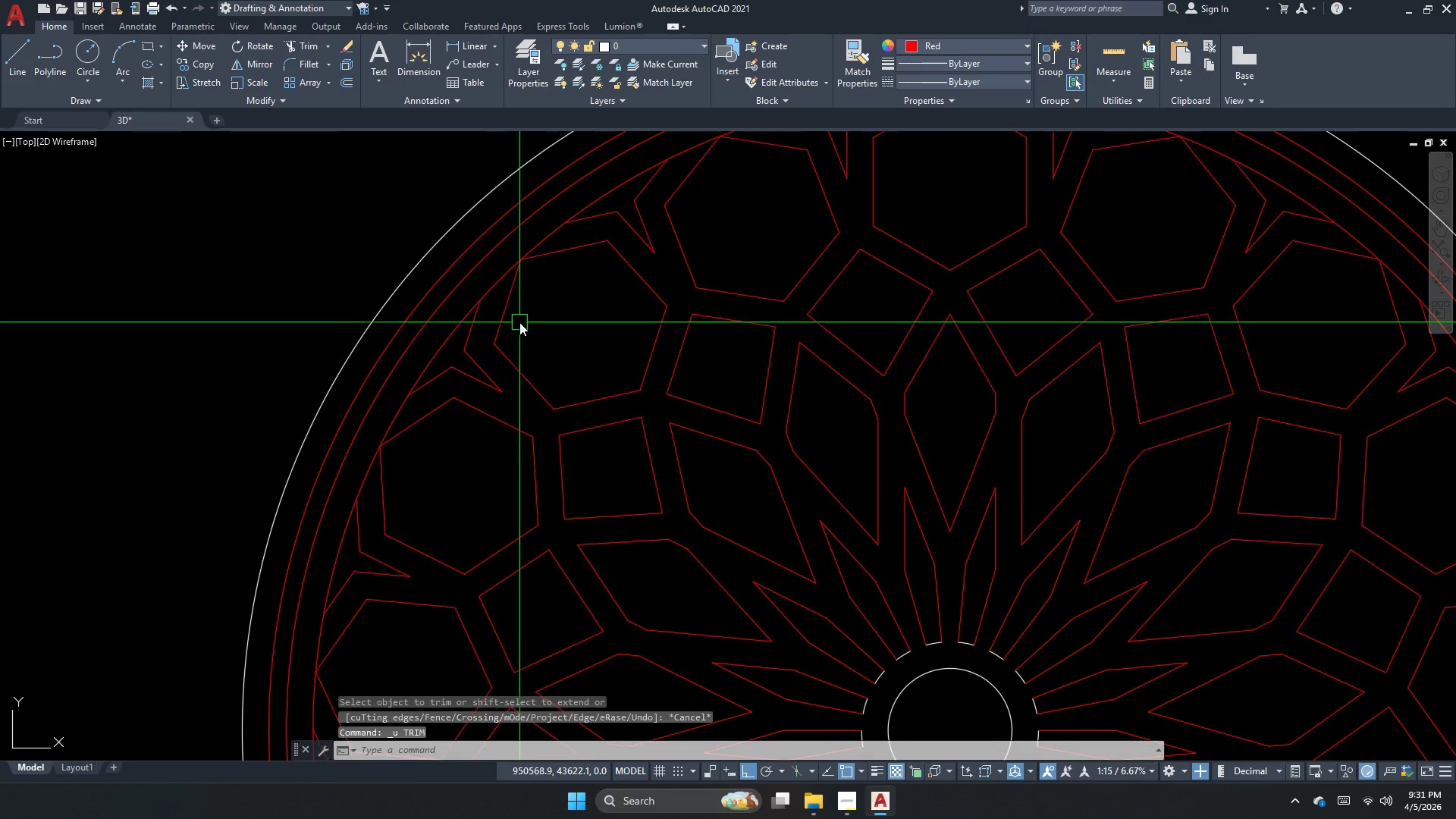 
key(Escape)
key(Escape)
type(tr  )
 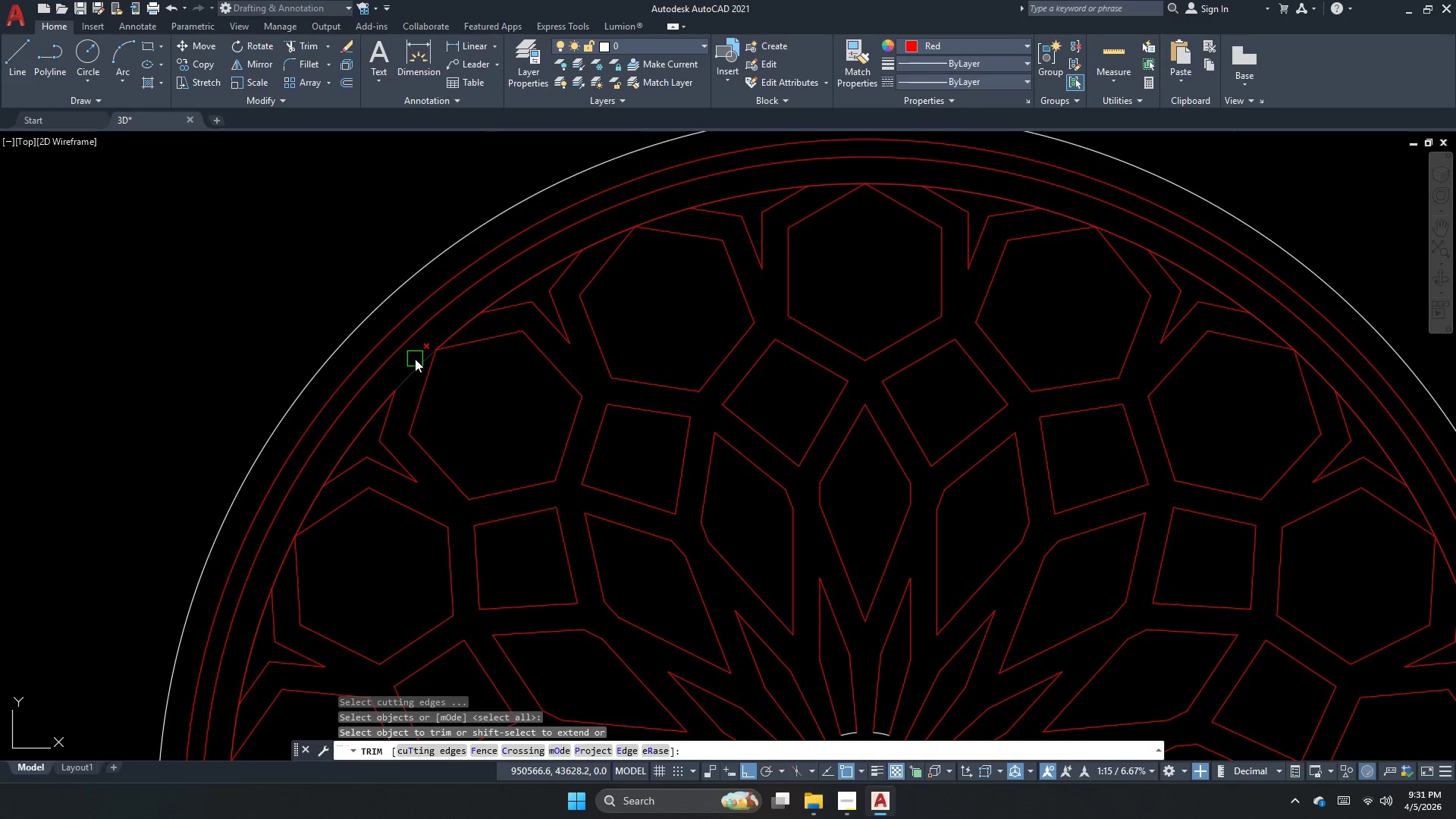 
left_click([415, 359])
 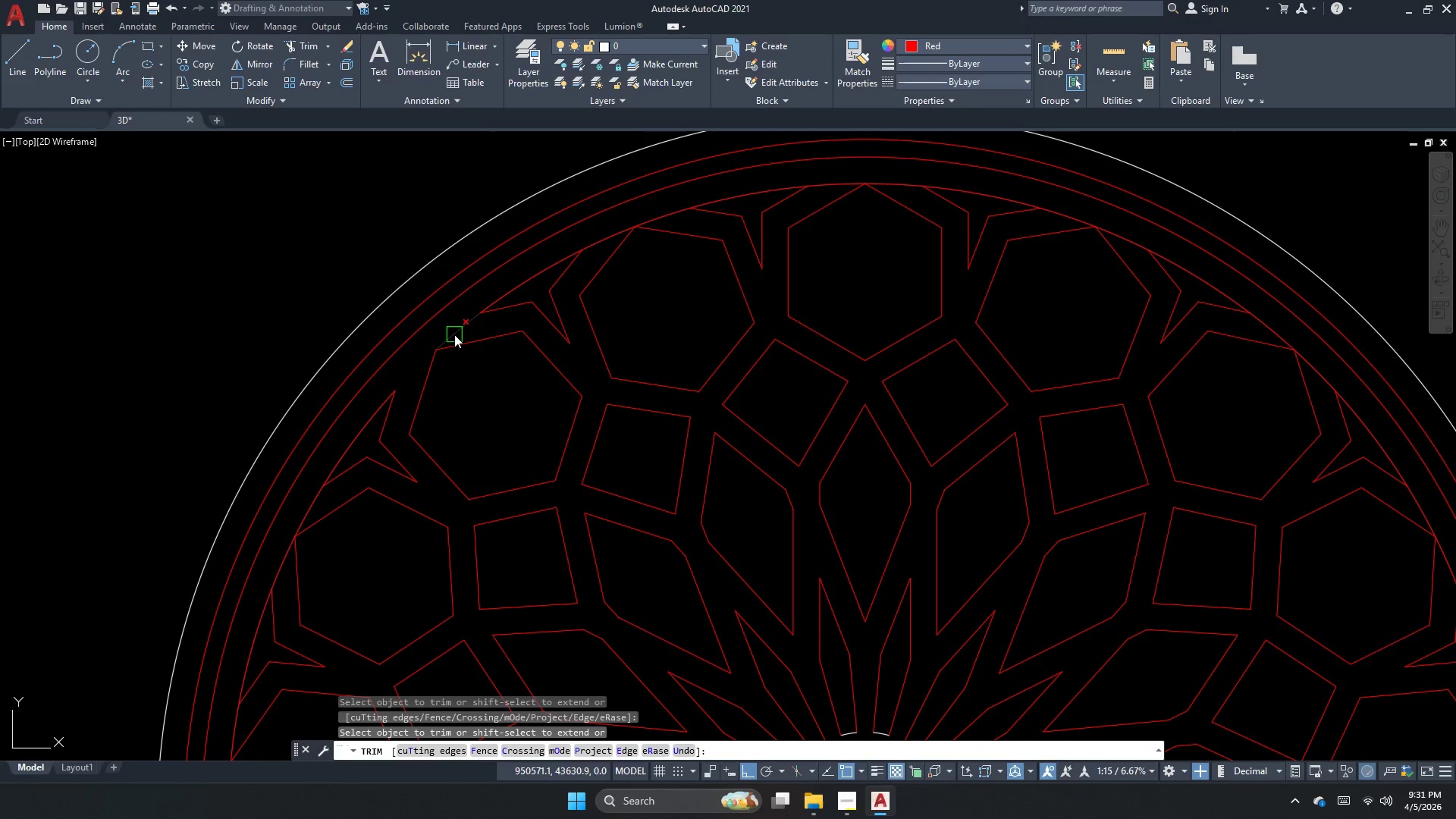 
left_click([459, 331])
 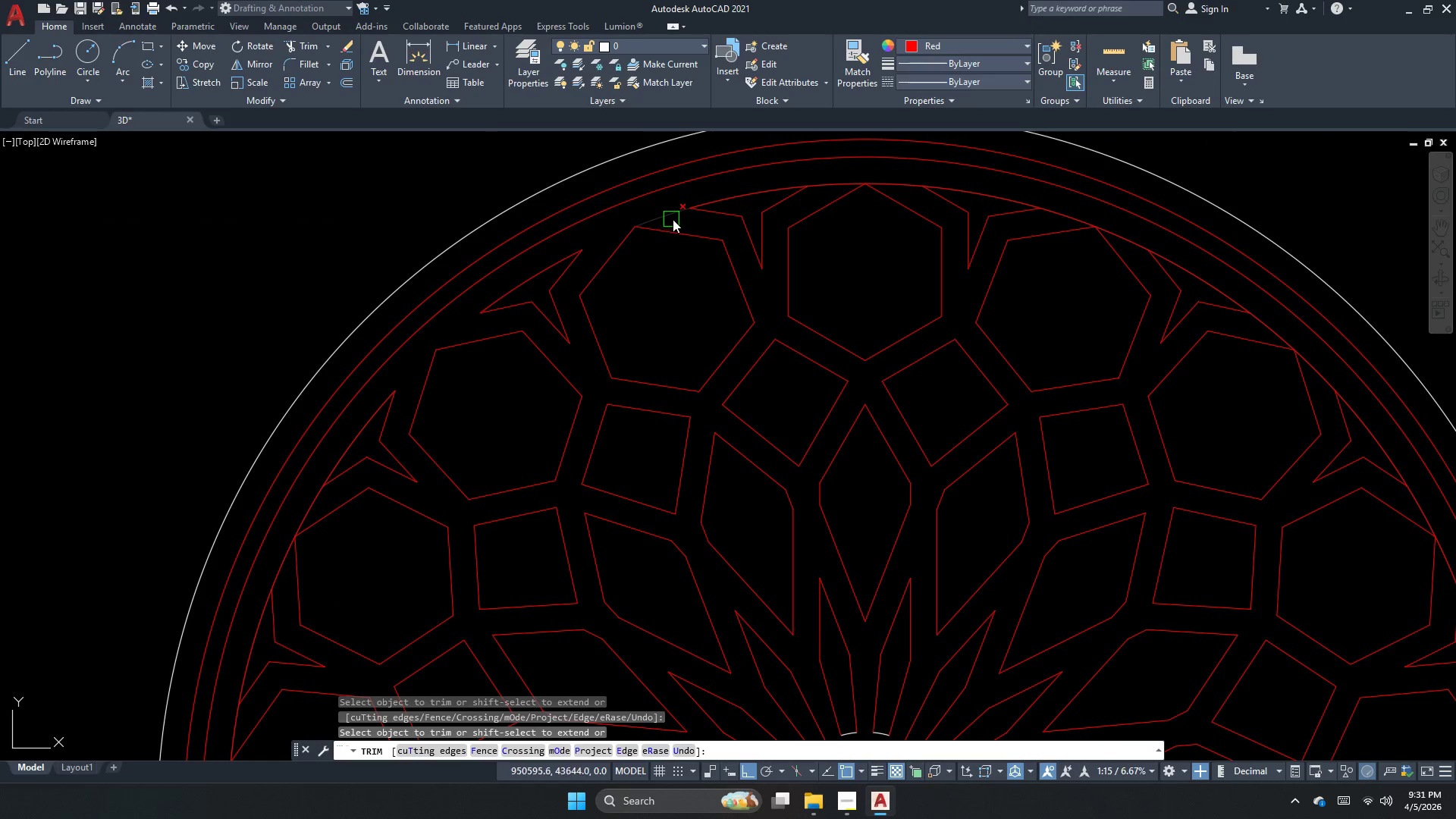 
left_click([672, 212])
 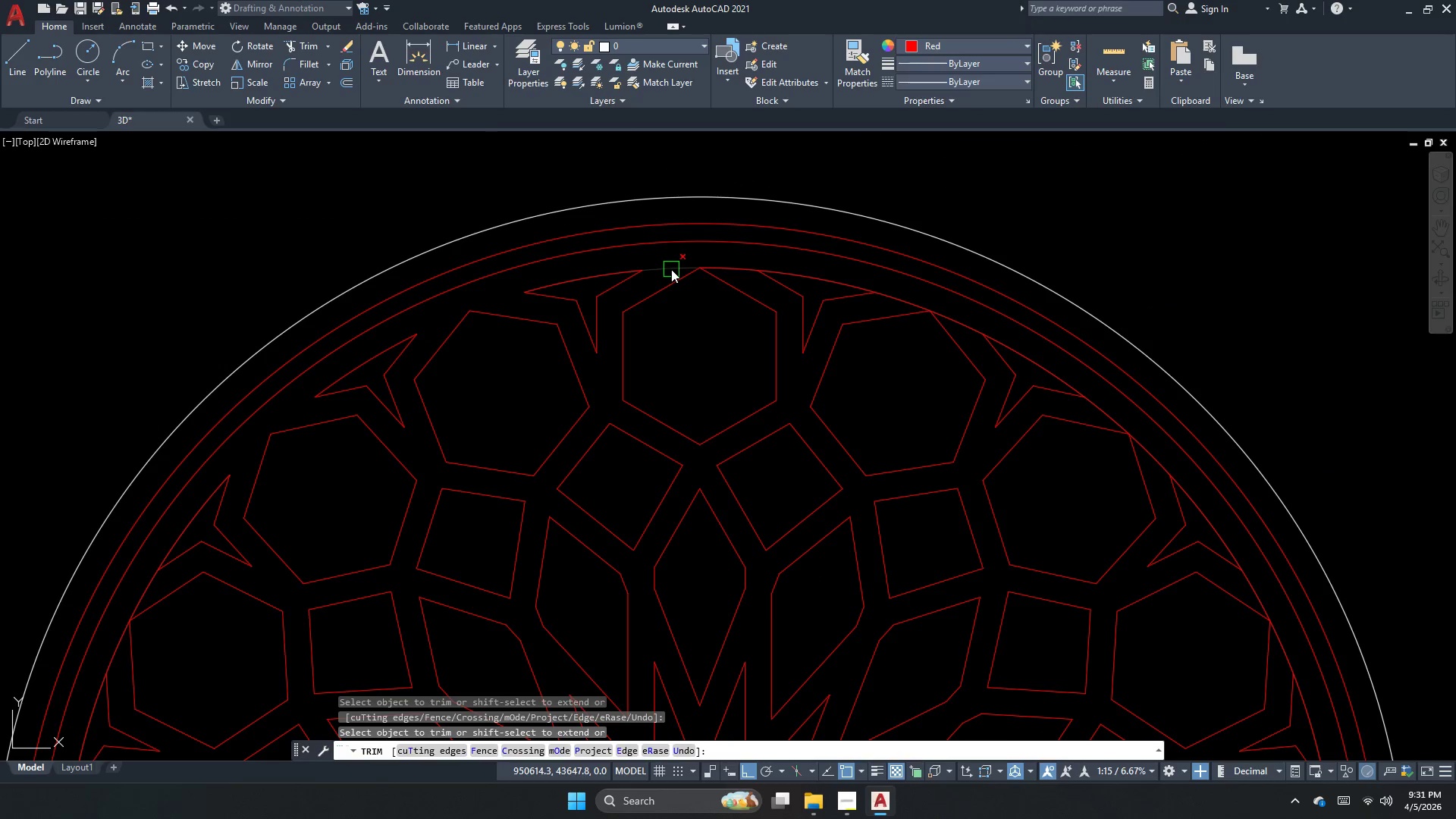 
left_click([671, 269])
 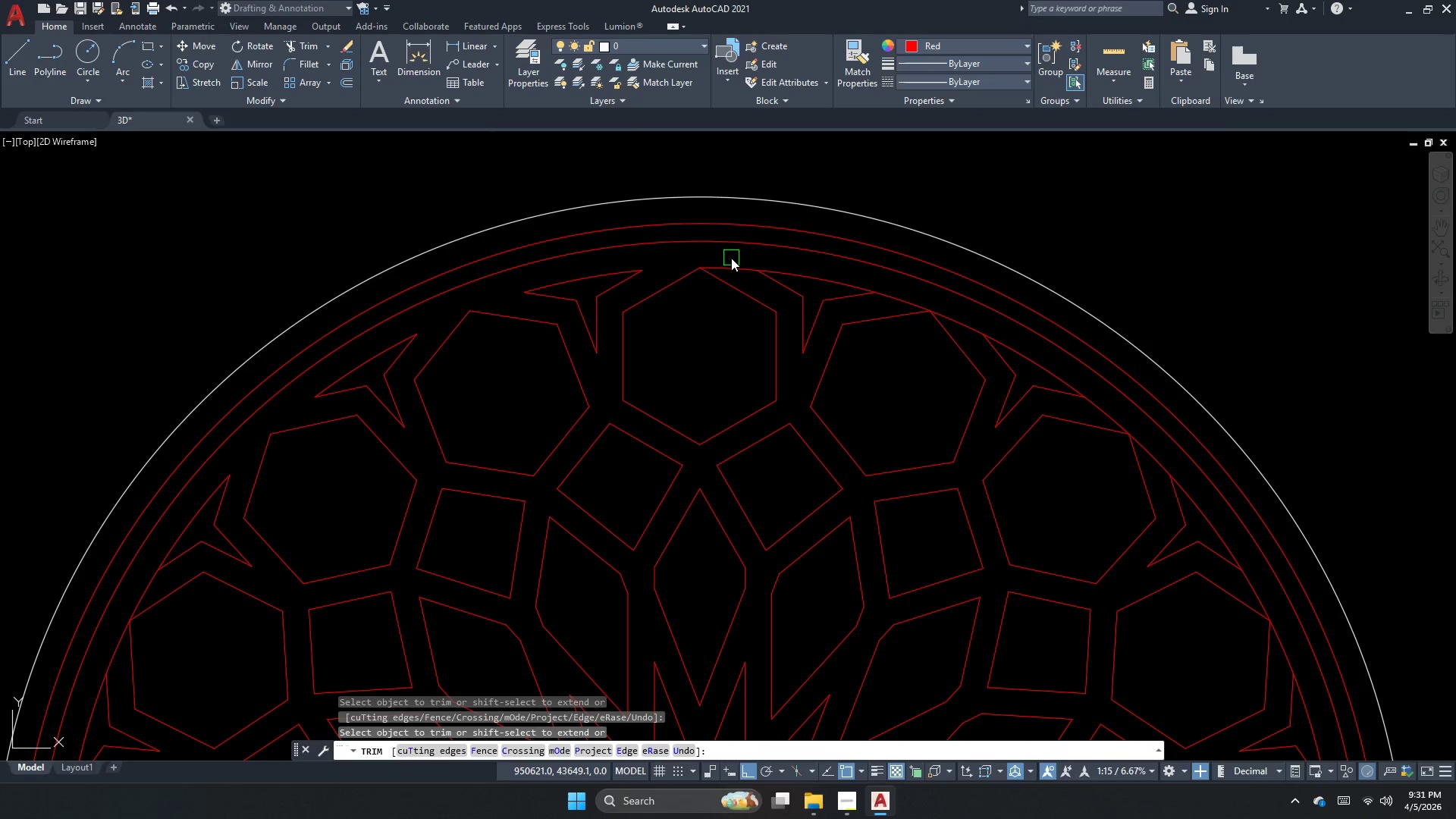 
left_click([731, 262])
 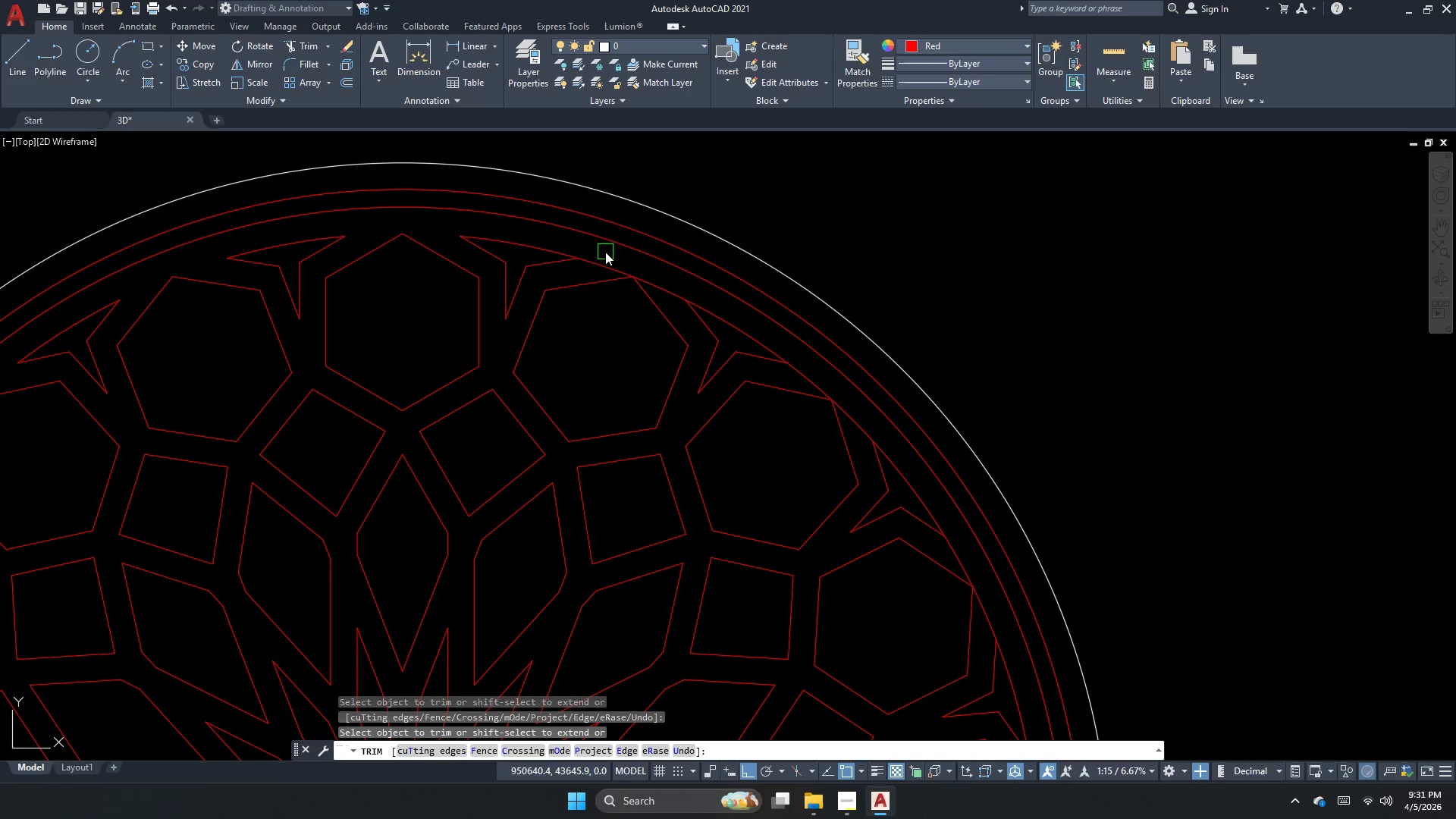 
left_click([593, 264])
 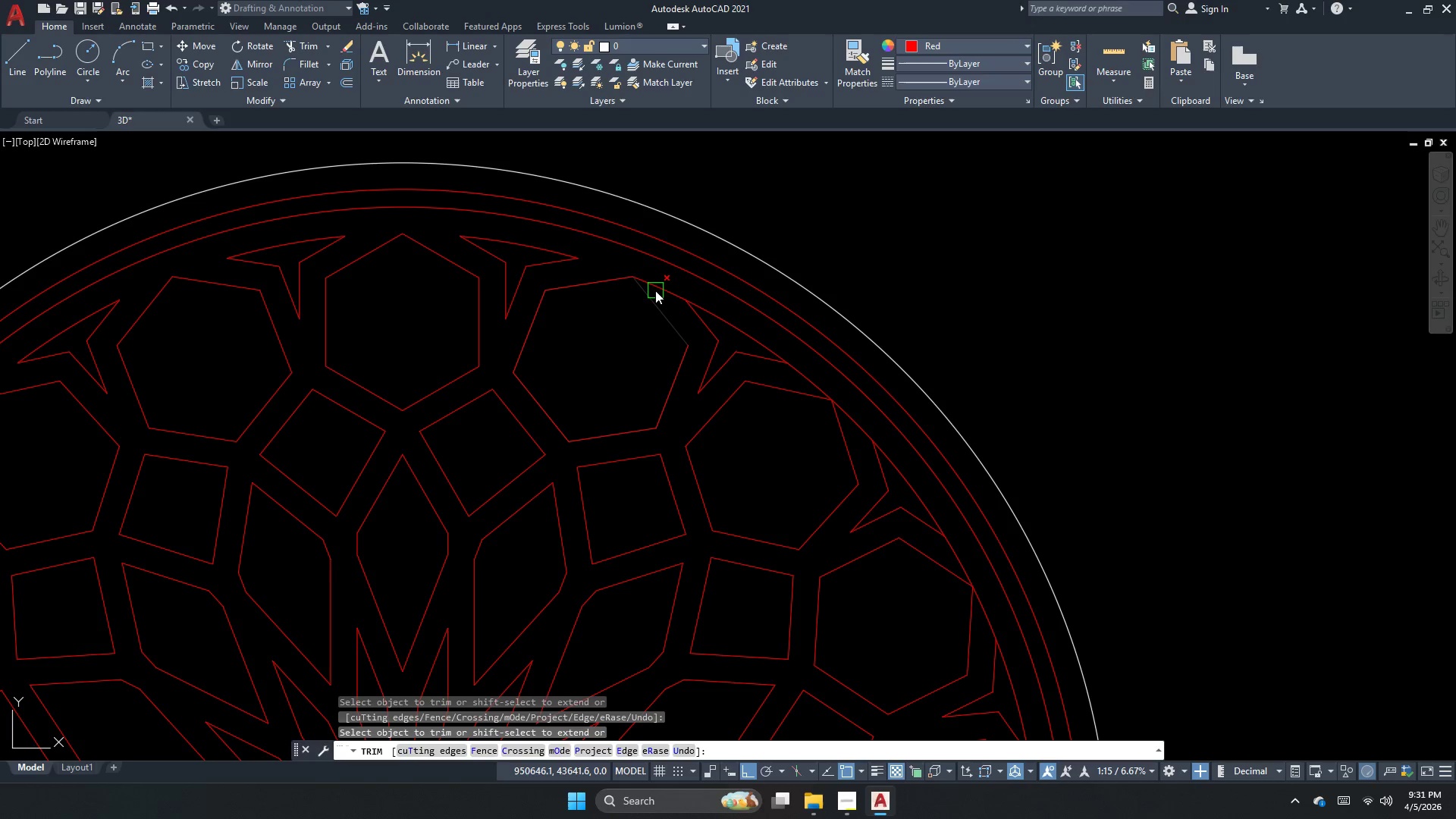 
left_click([667, 284])
 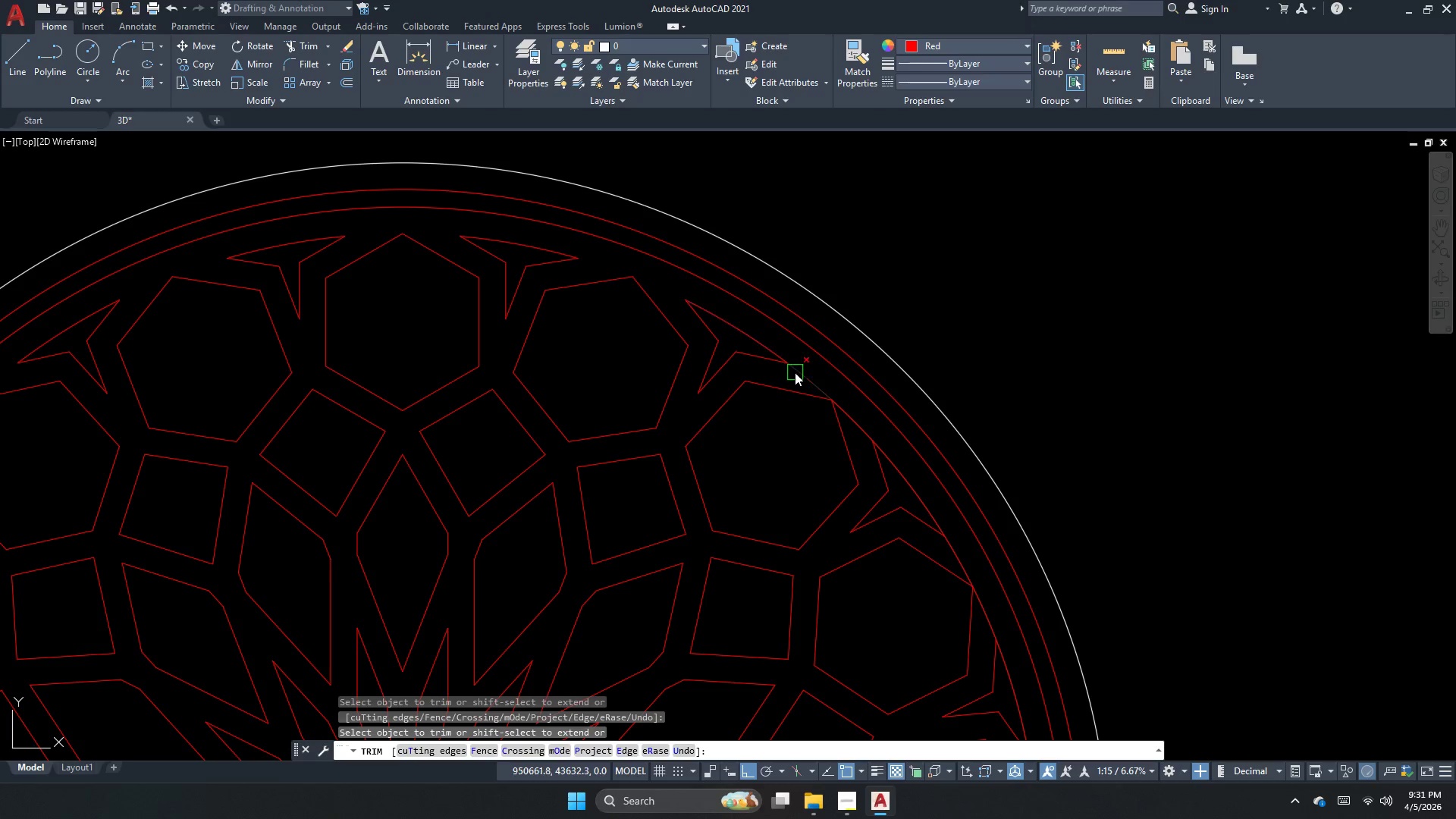 
left_click([804, 372])
 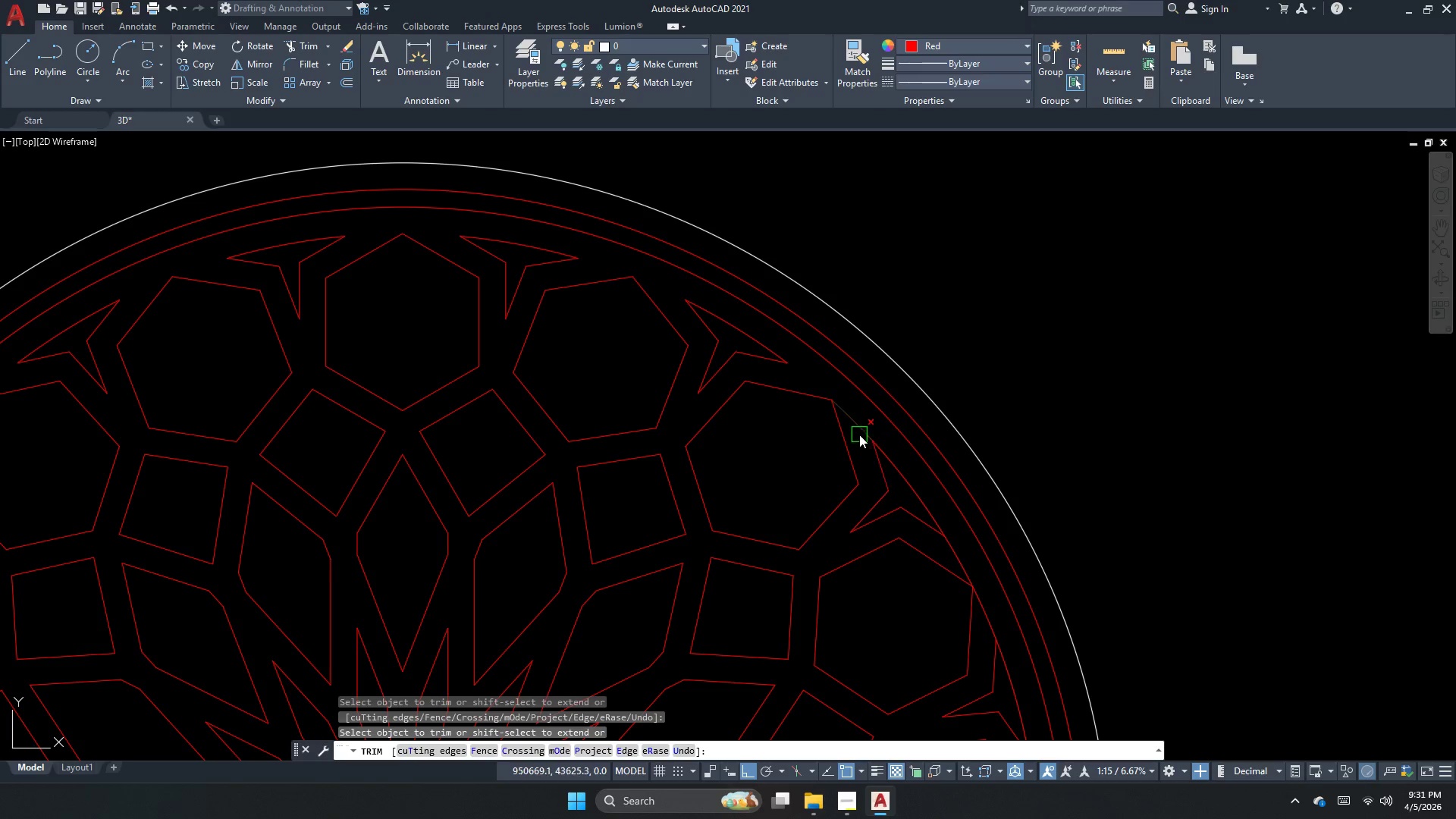 
left_click([861, 423])
 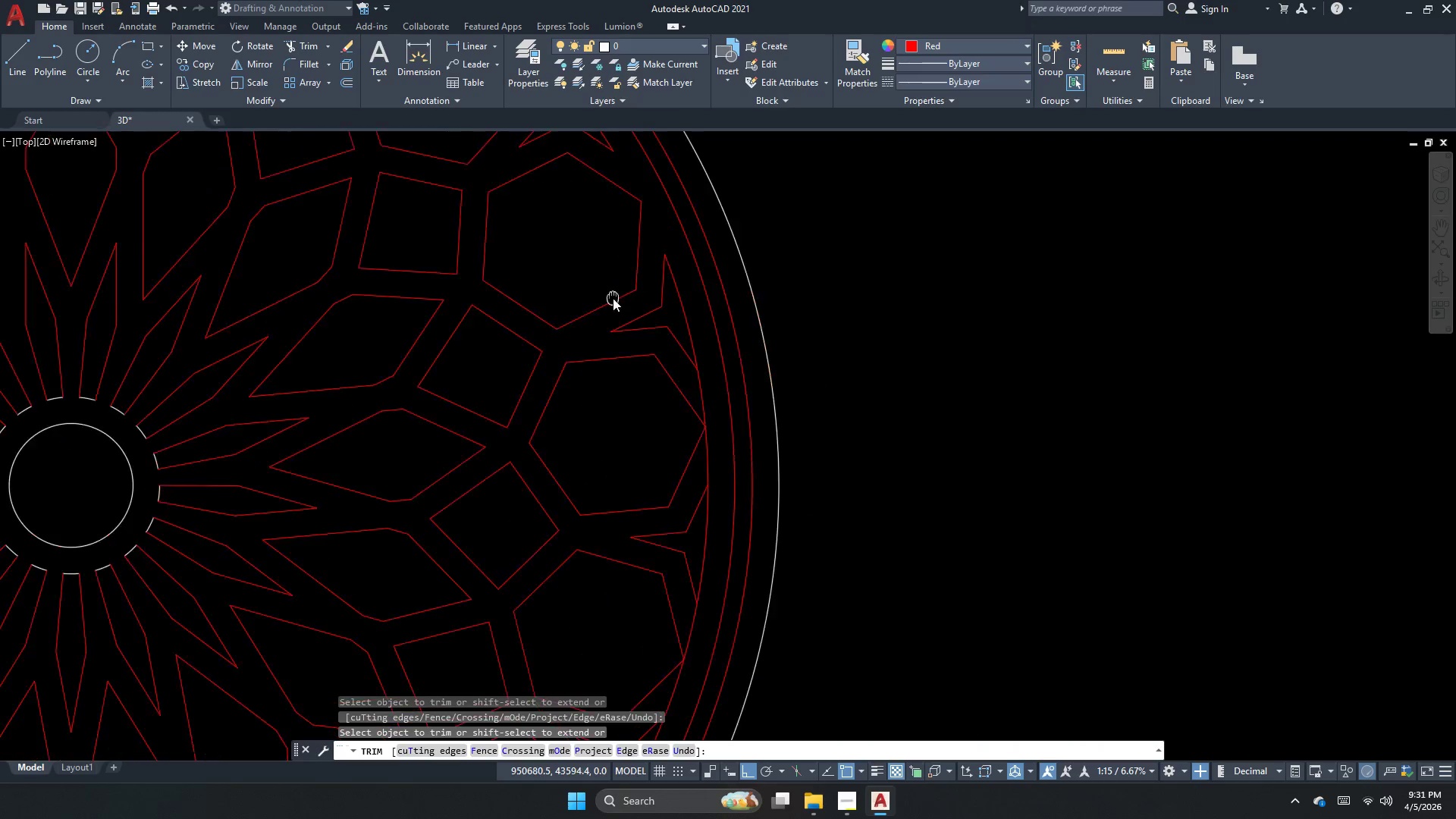 
left_click([667, 322])
 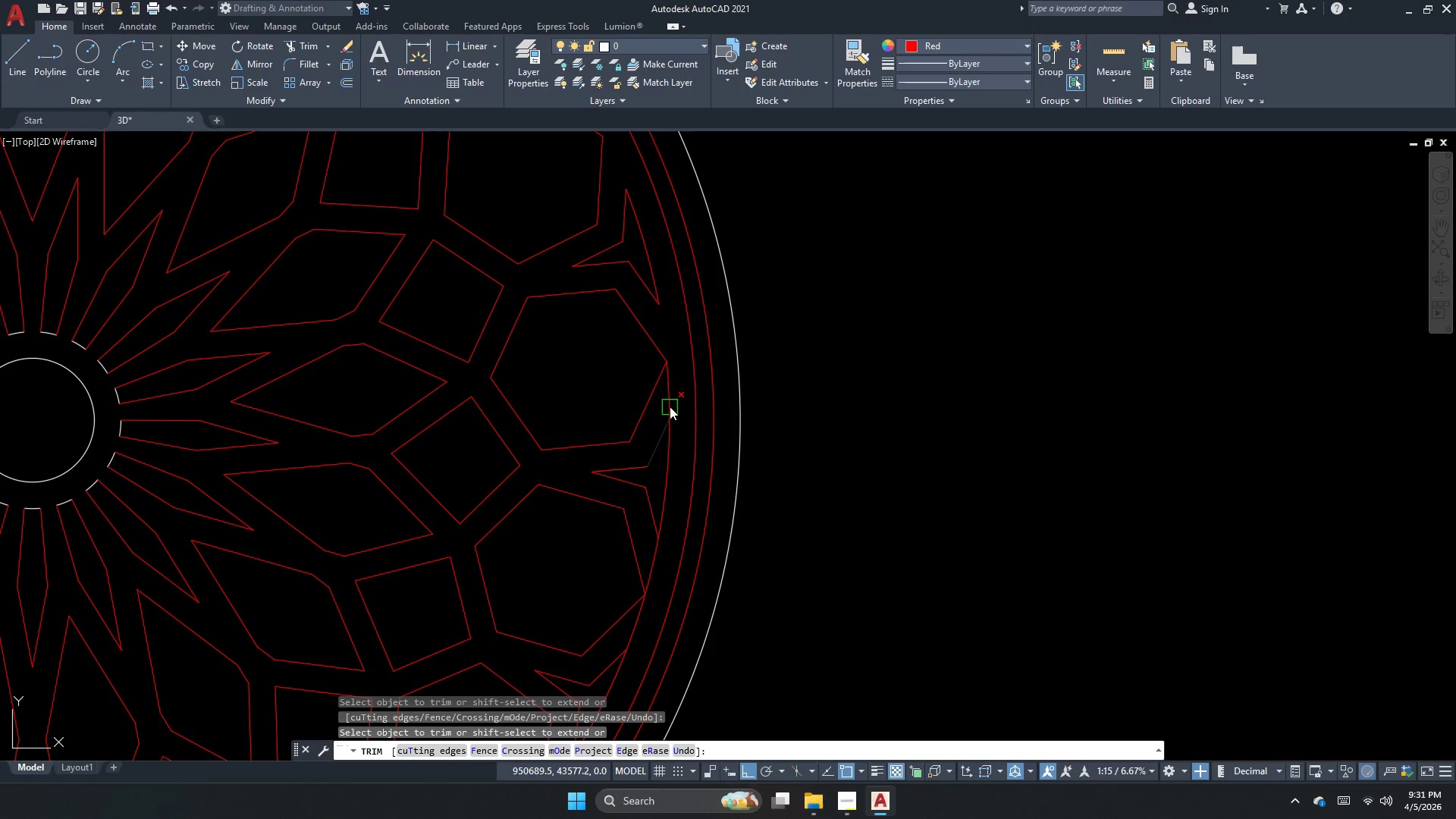 
left_click([670, 390])
 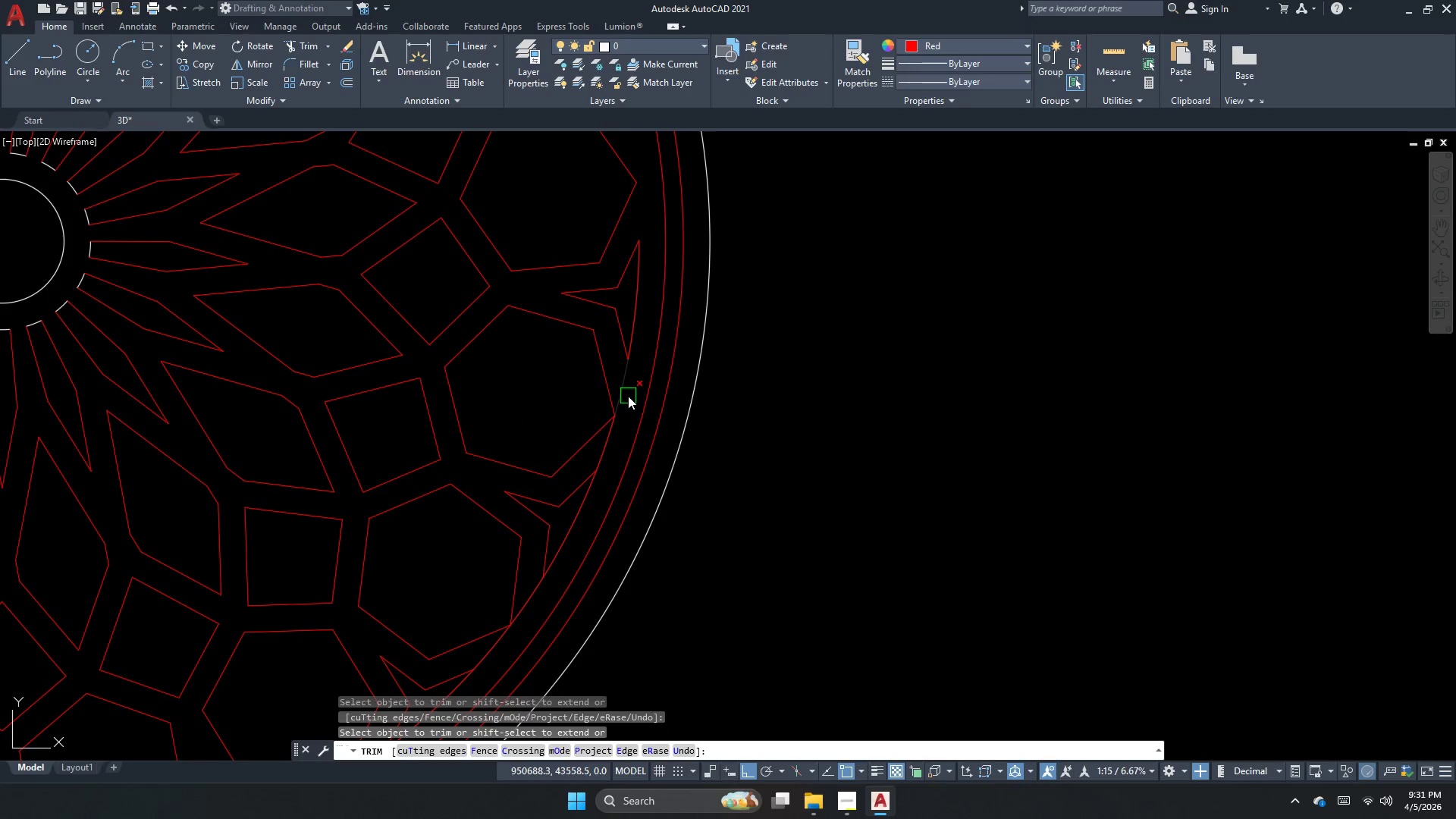 
left_click([628, 391])
 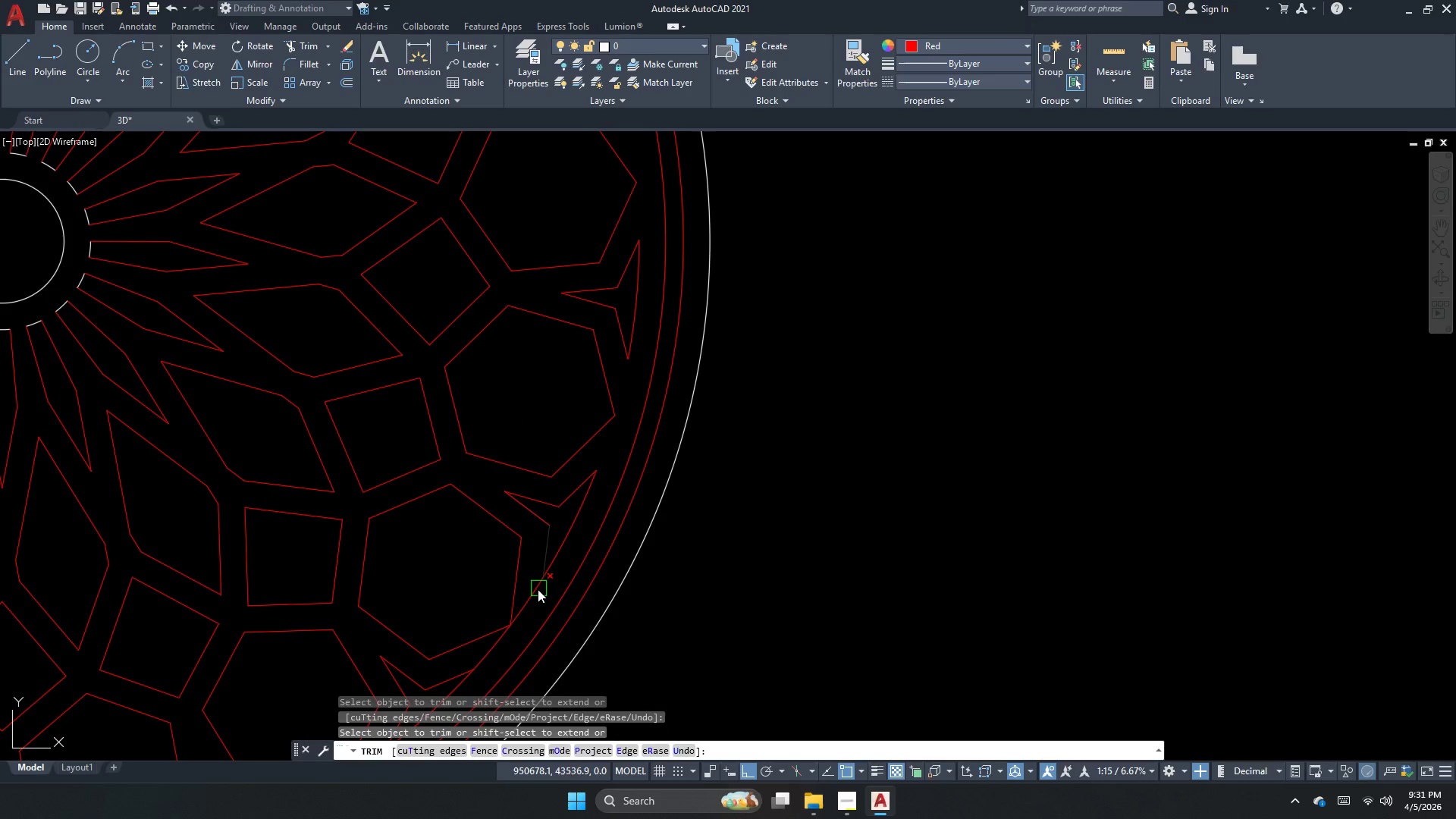 
left_click([534, 601])
 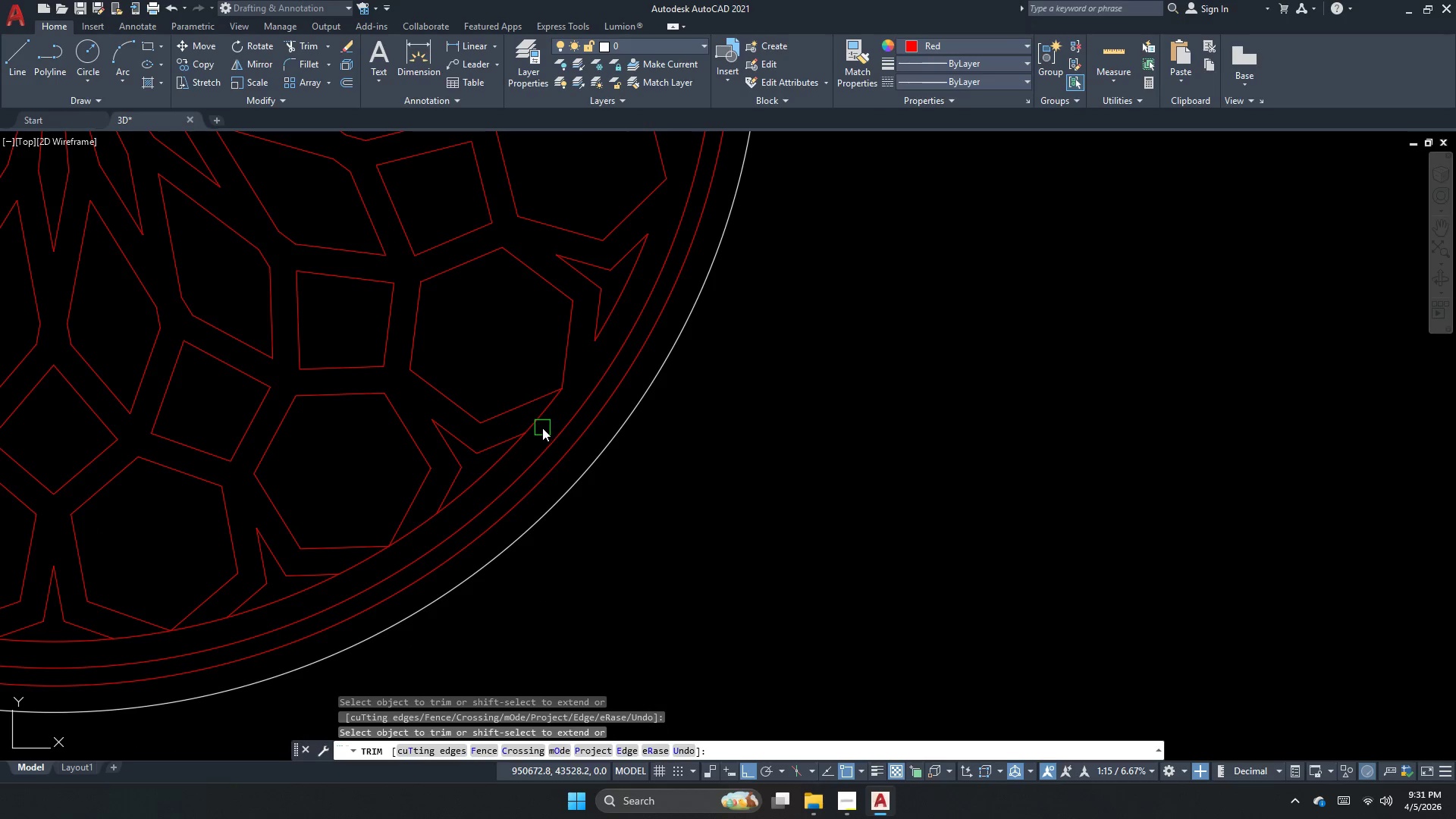 
left_click([541, 422])
 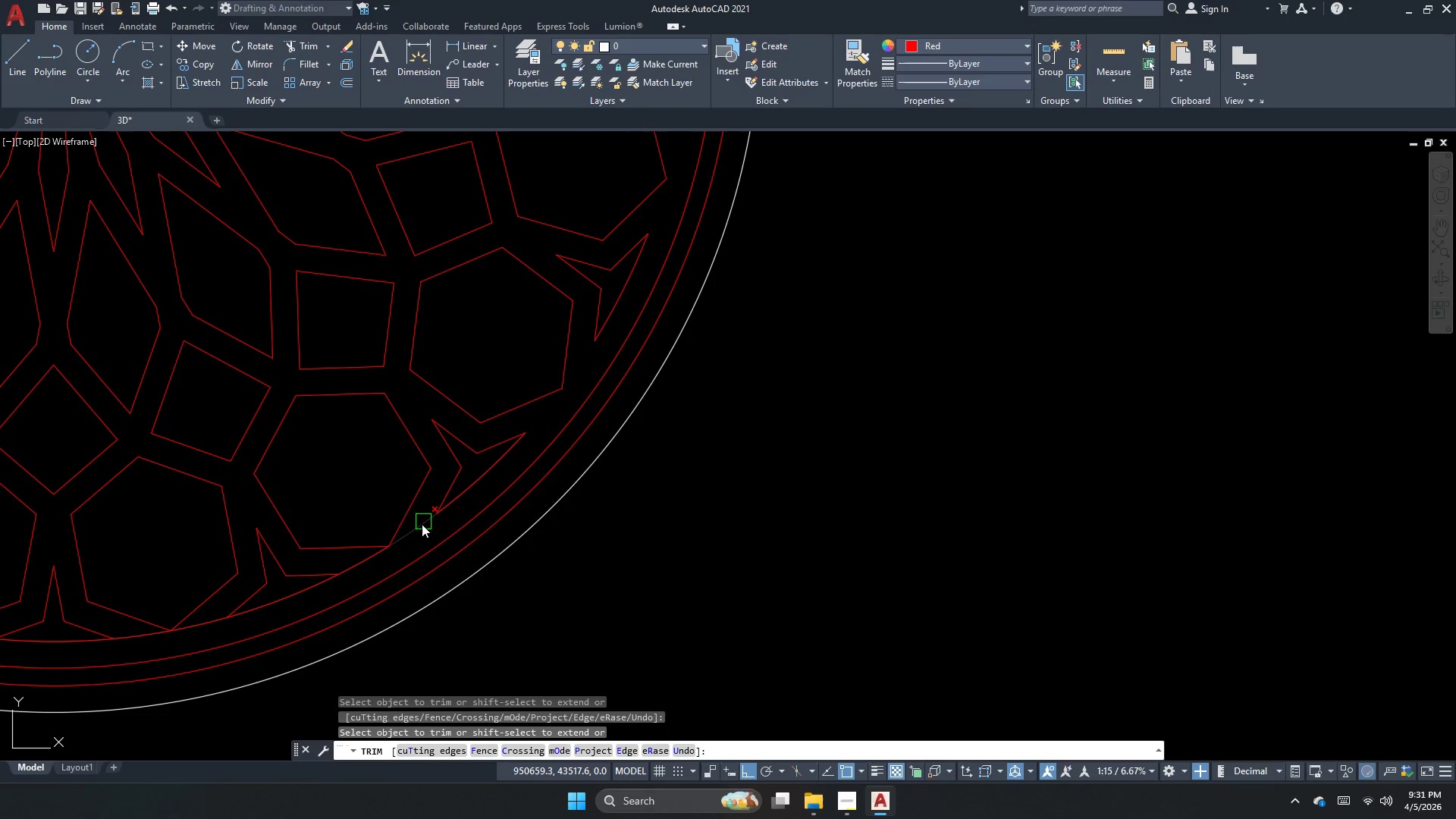 
left_click([421, 526])
 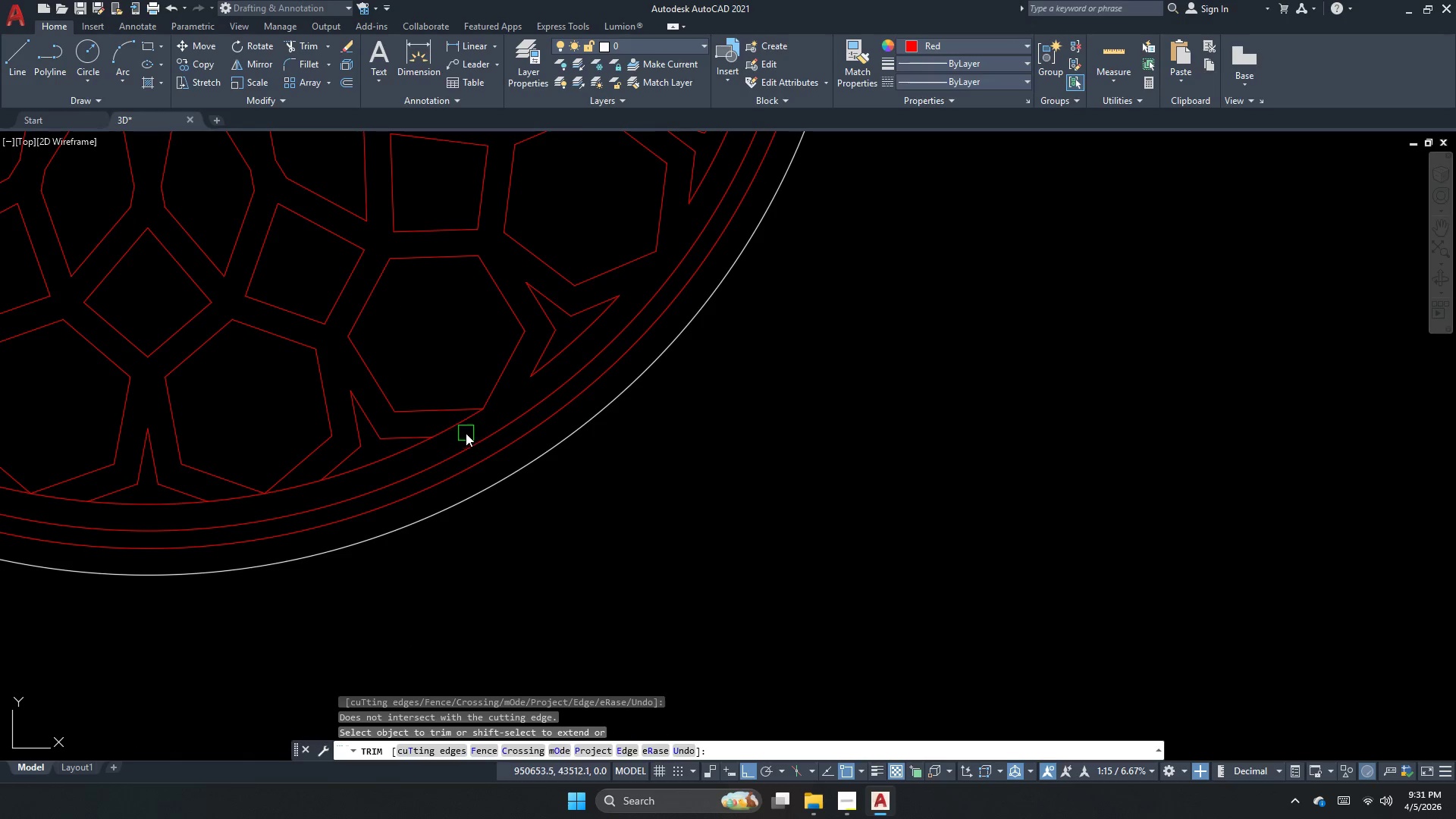 
left_click([462, 427])
 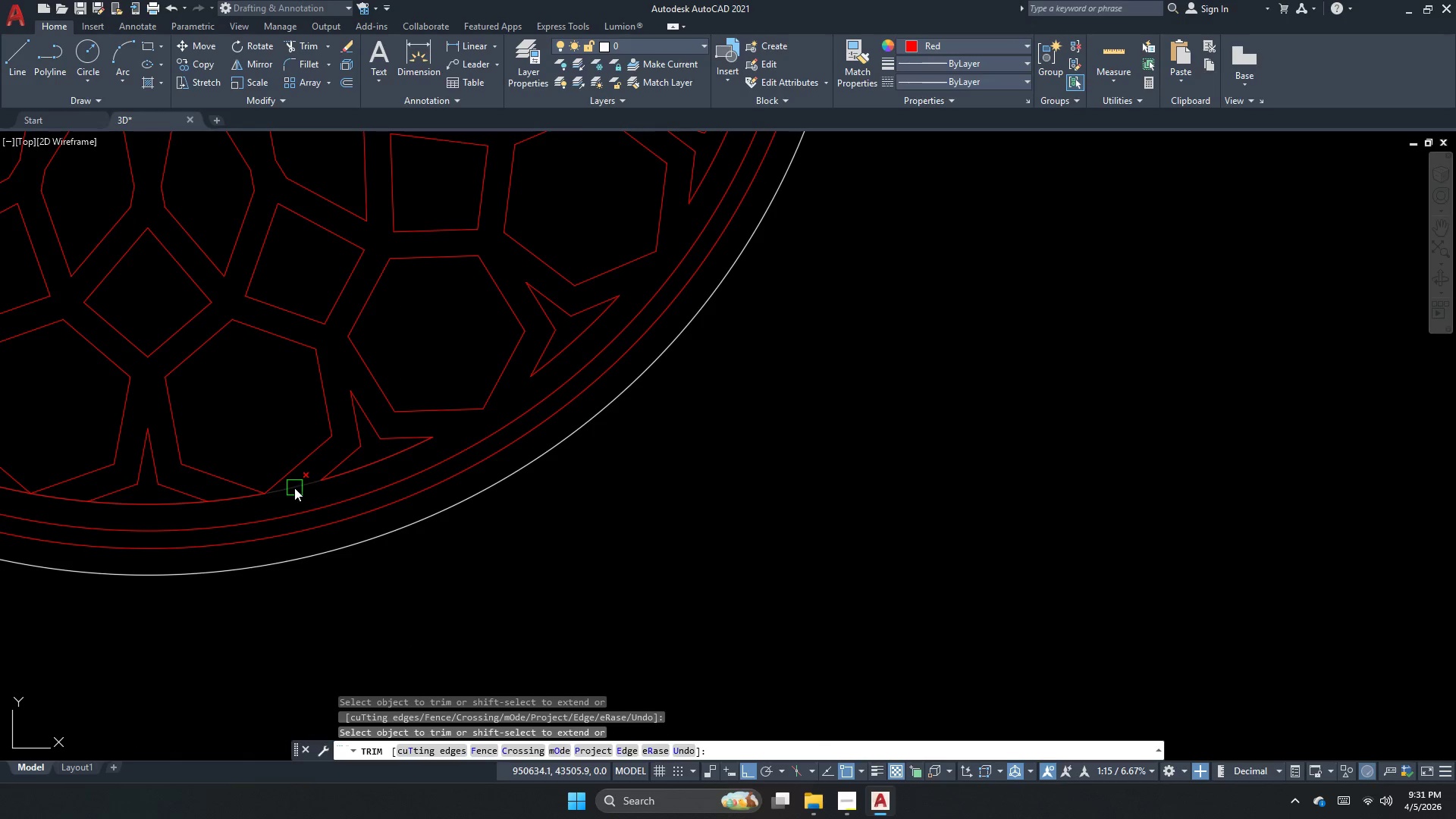 
left_click([294, 488])
 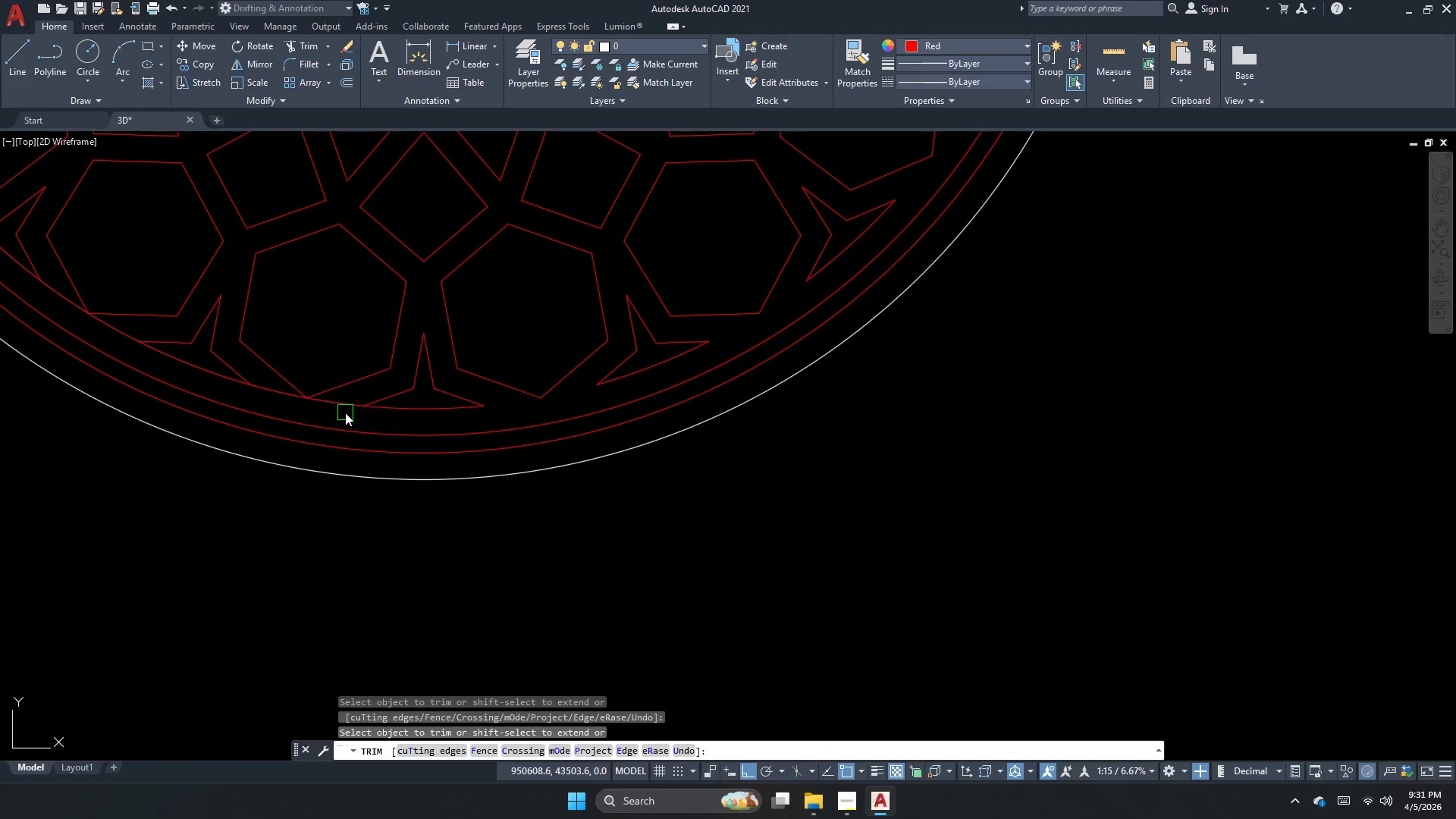 
left_click([345, 400])
 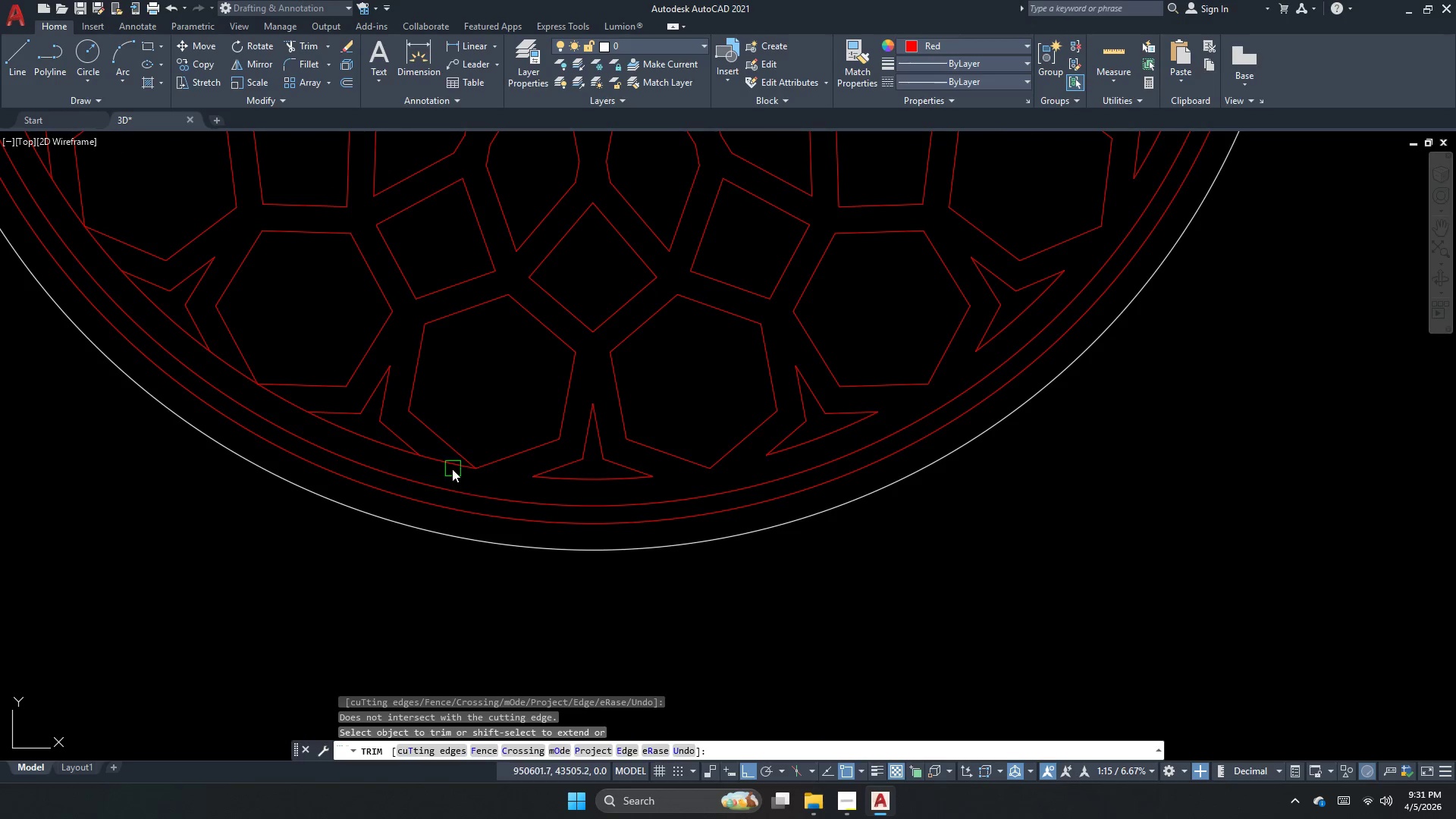 
left_click([451, 466])
 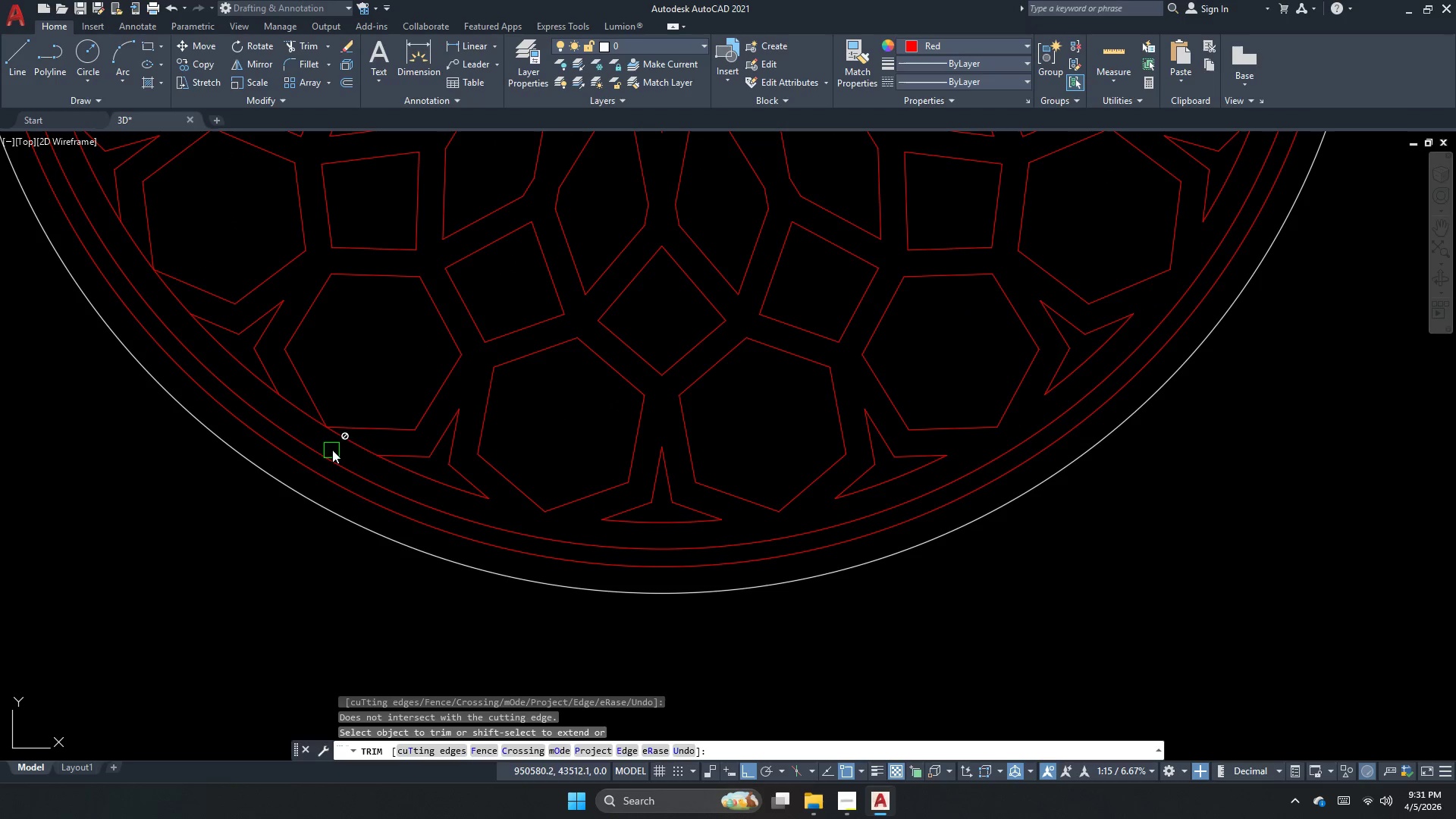 
left_click([351, 440])
 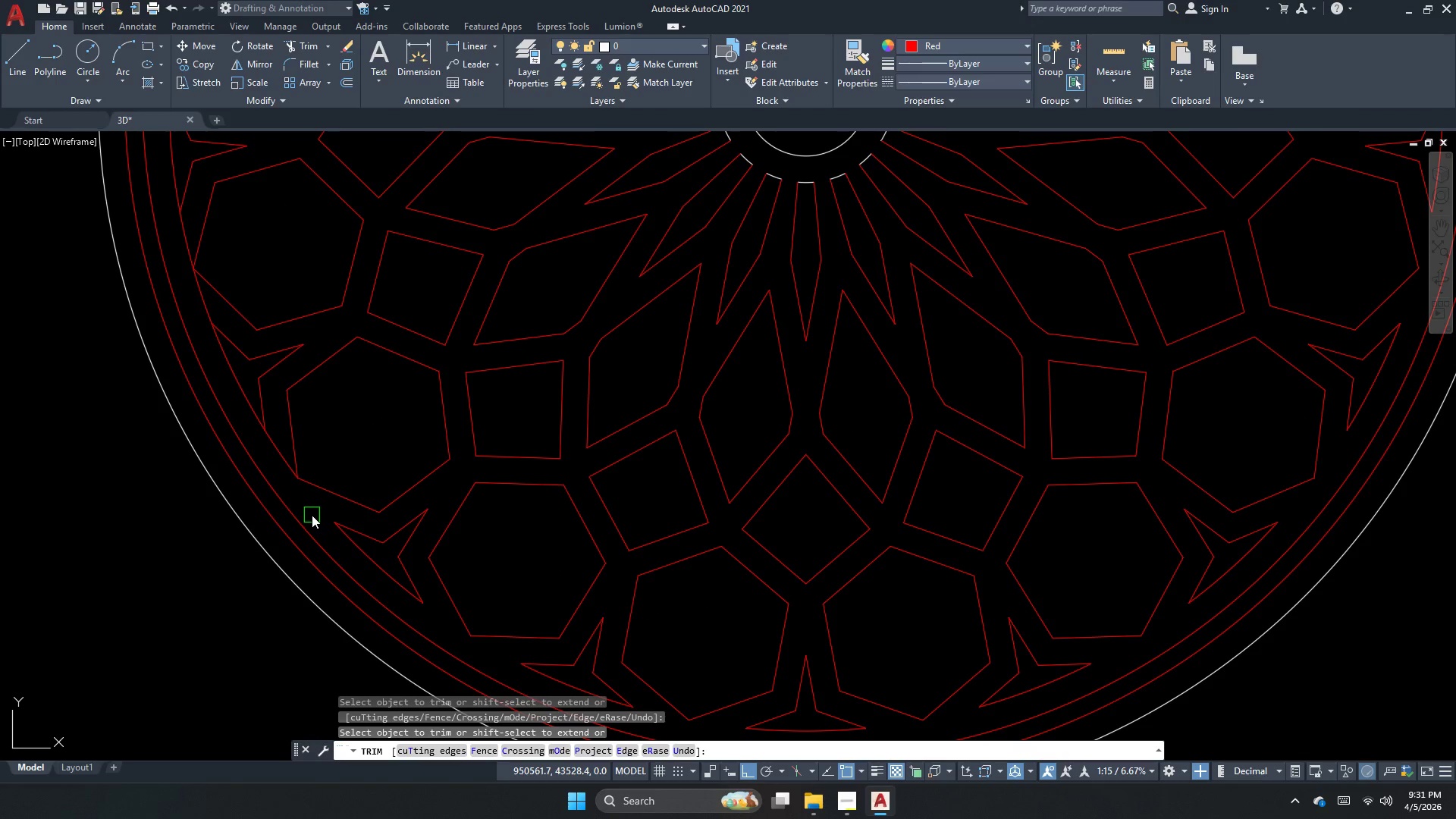 
wait(9.0)
 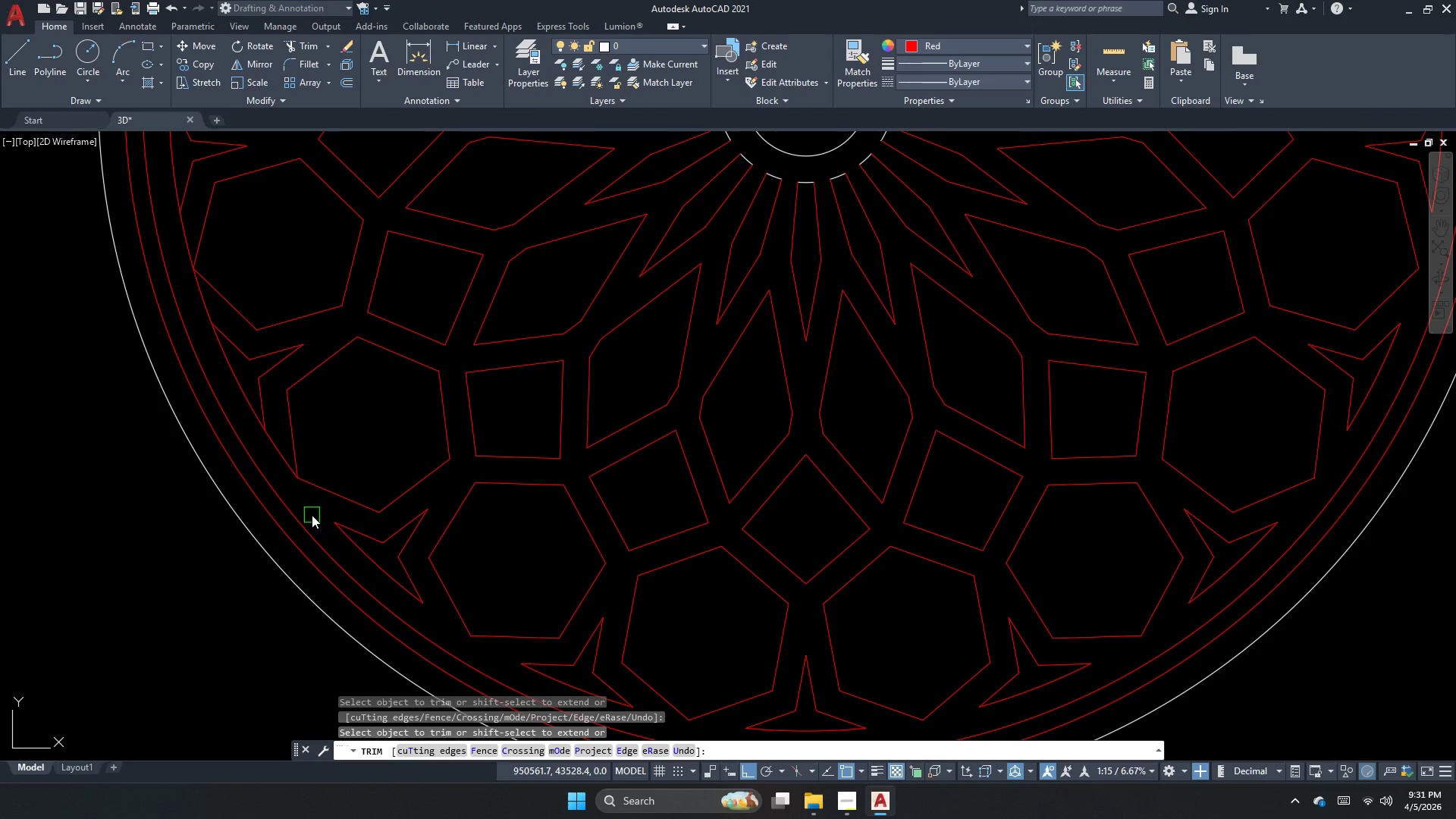 
left_click([303, 518])
 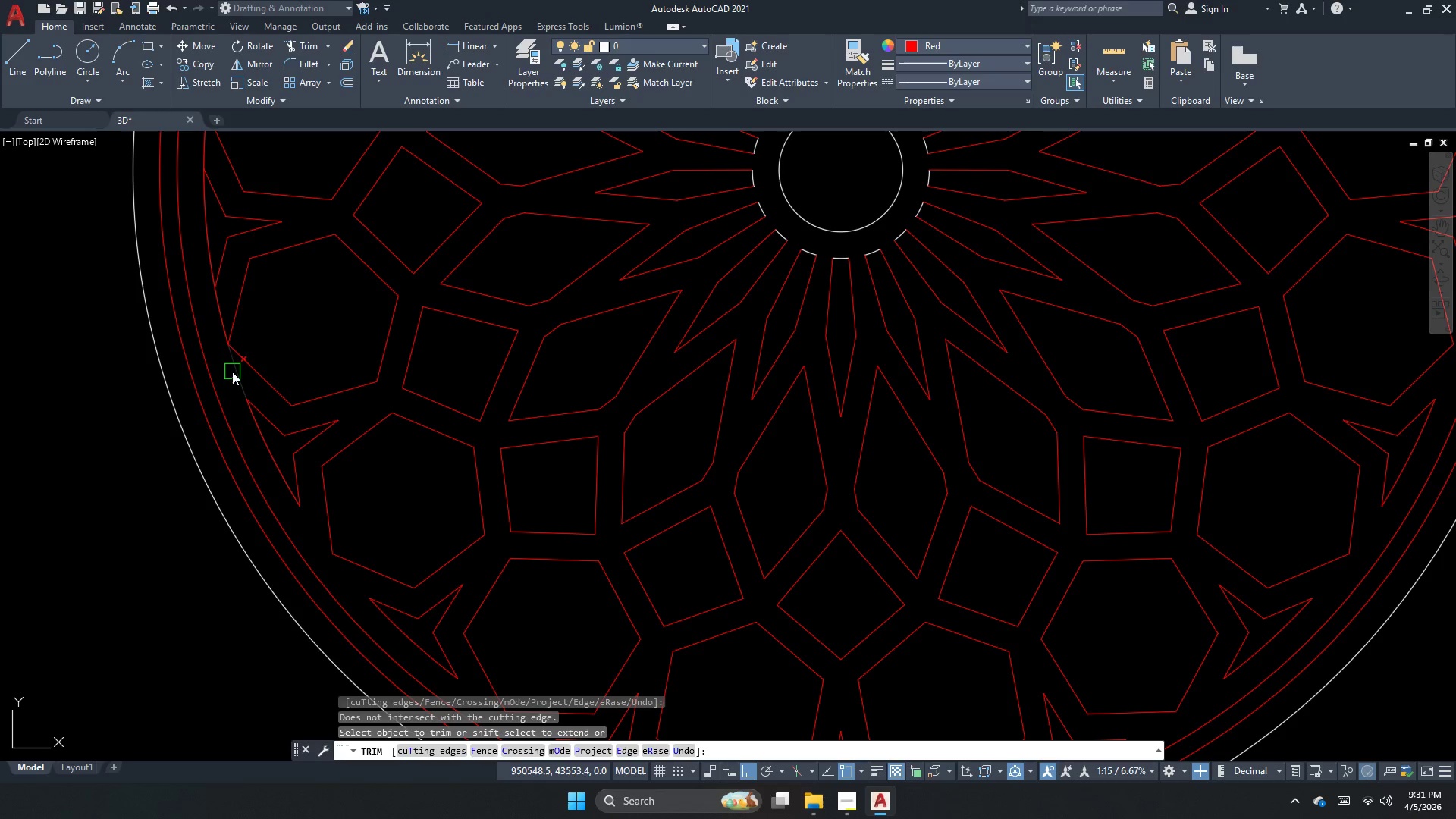 
left_click([233, 375])
 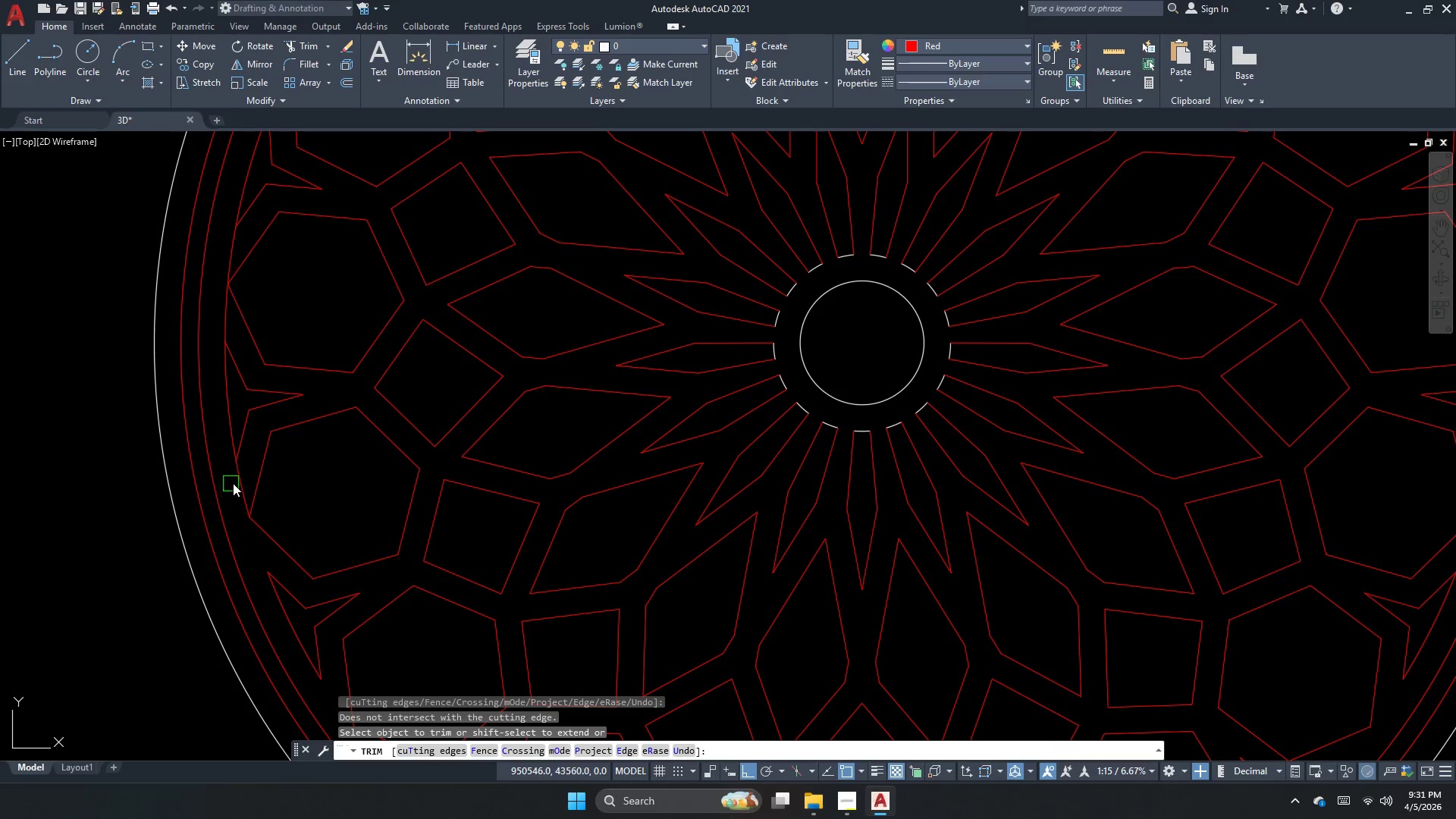 
left_click_drag(start_coordinate=[237, 479], to_coordinate=[235, 462])
 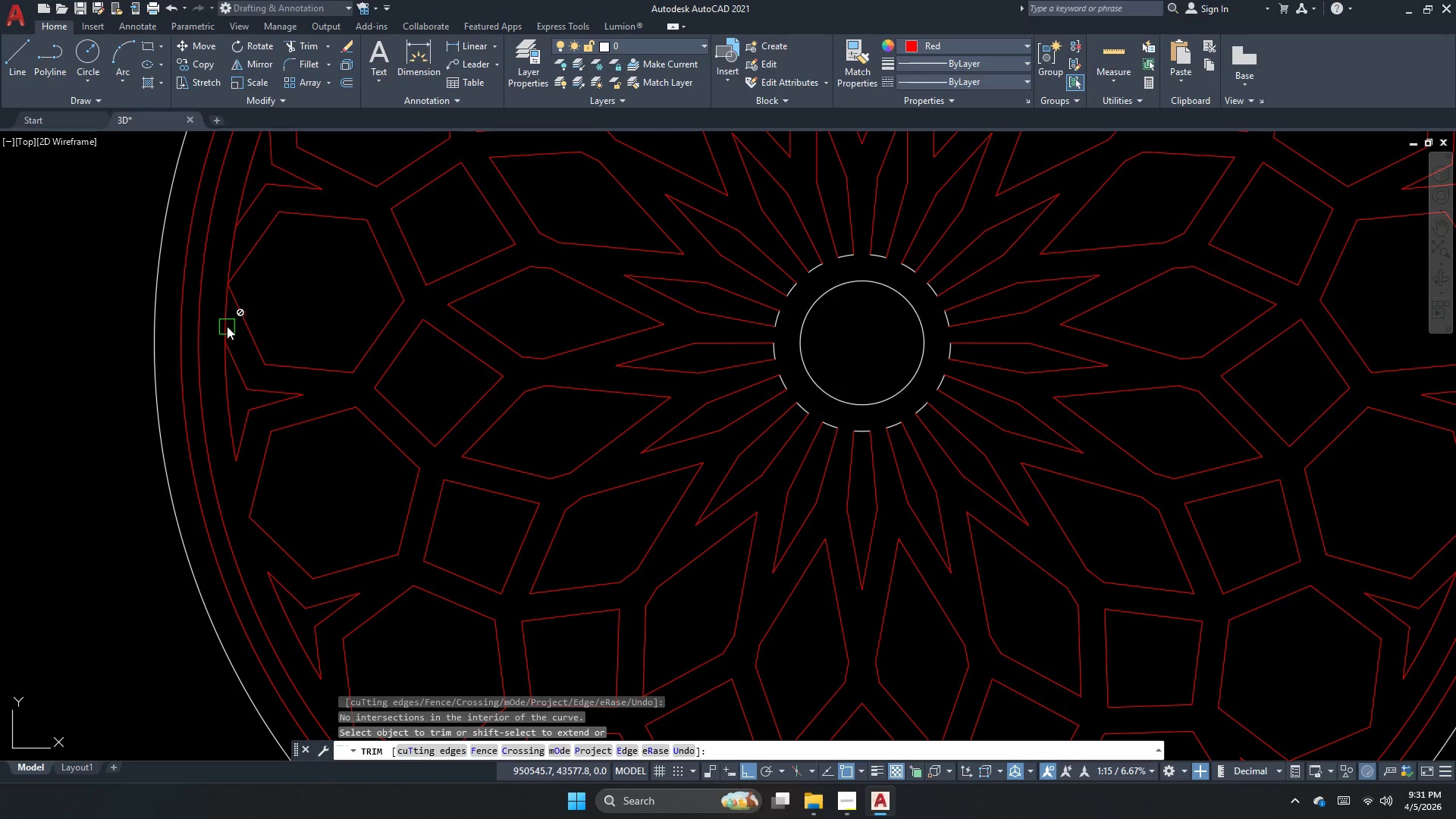 
left_click([227, 325])
 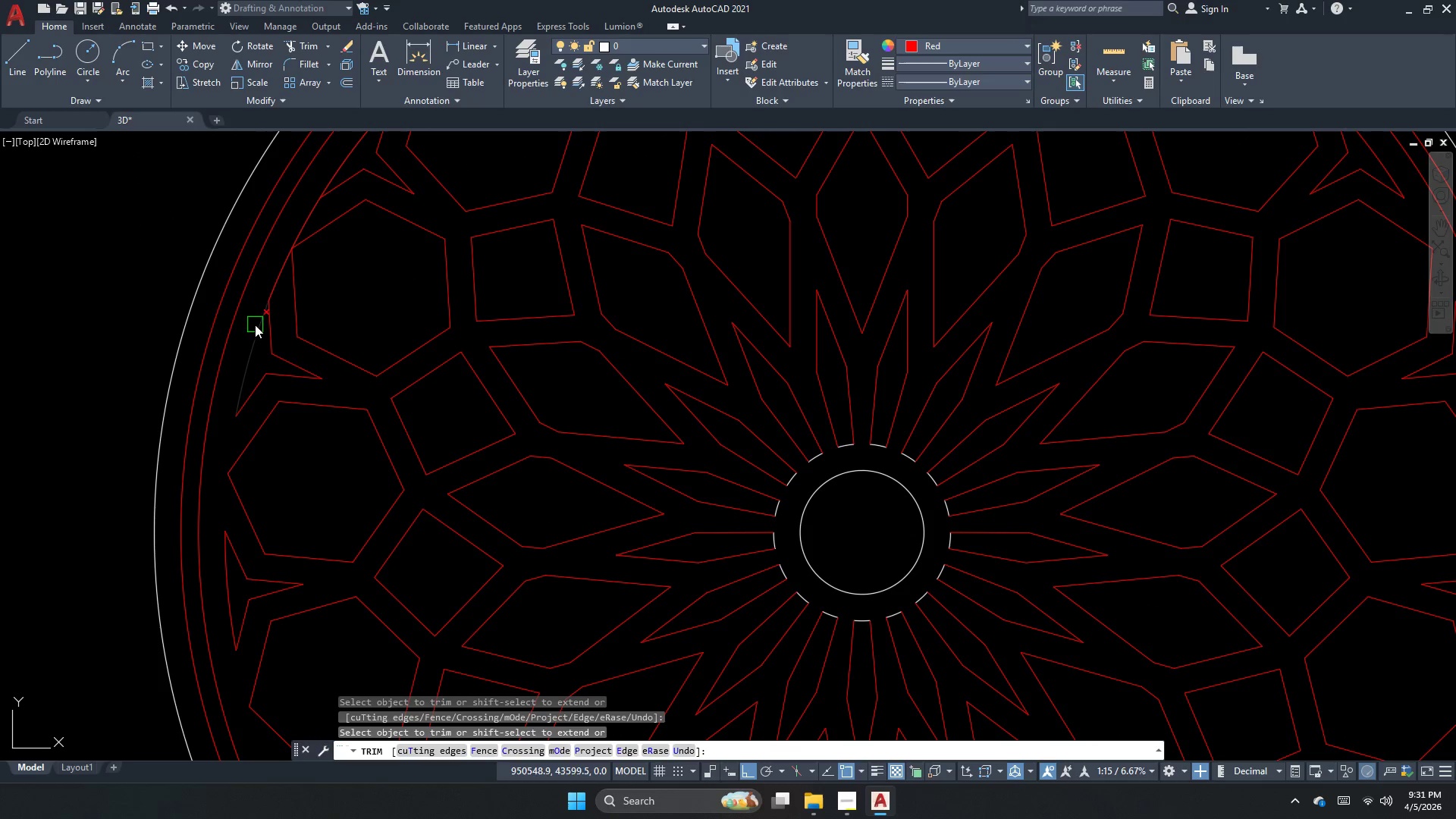 
left_click_drag(start_coordinate=[269, 288], to_coordinate=[269, 284])
 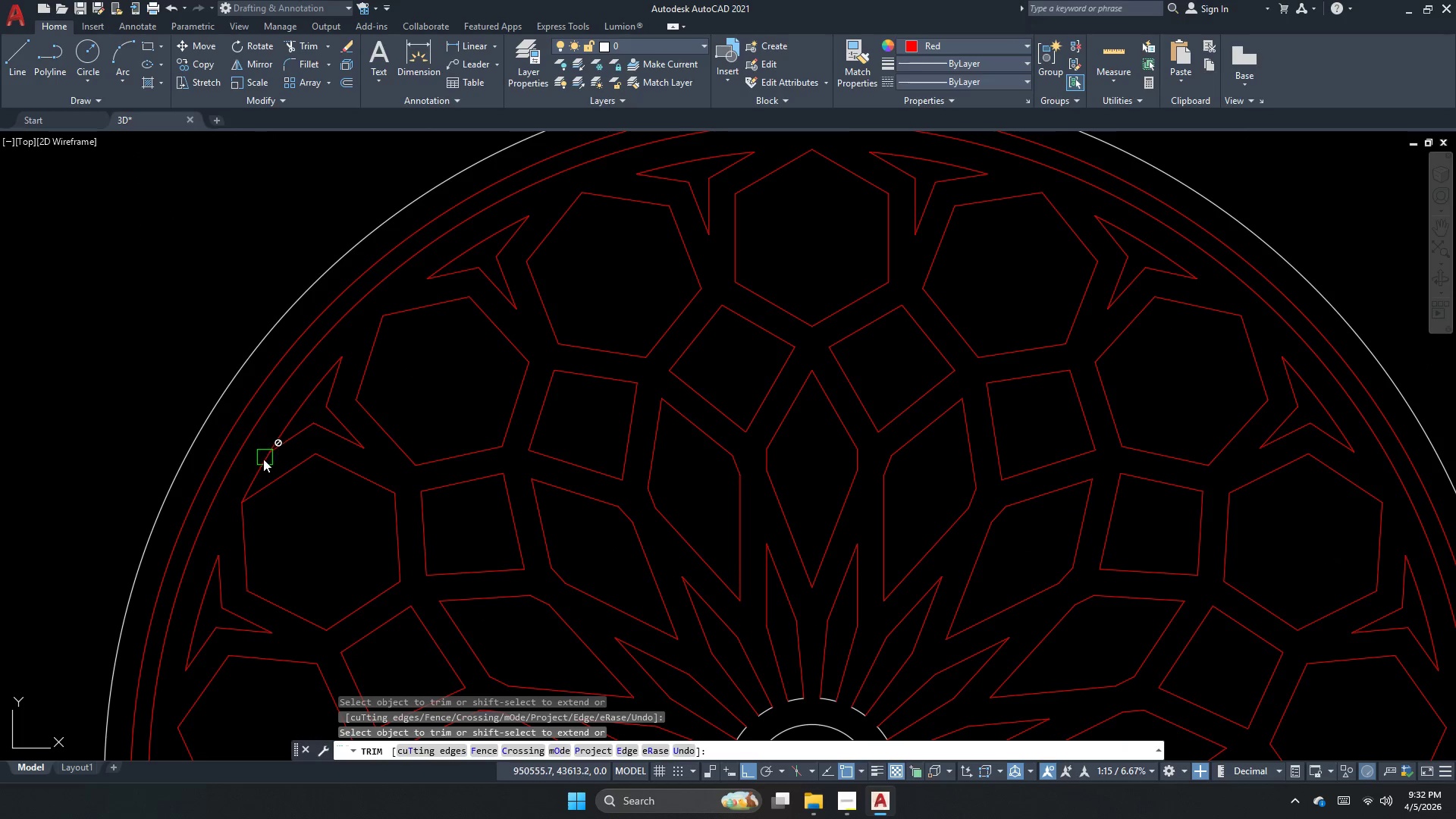 
left_click([259, 468])
 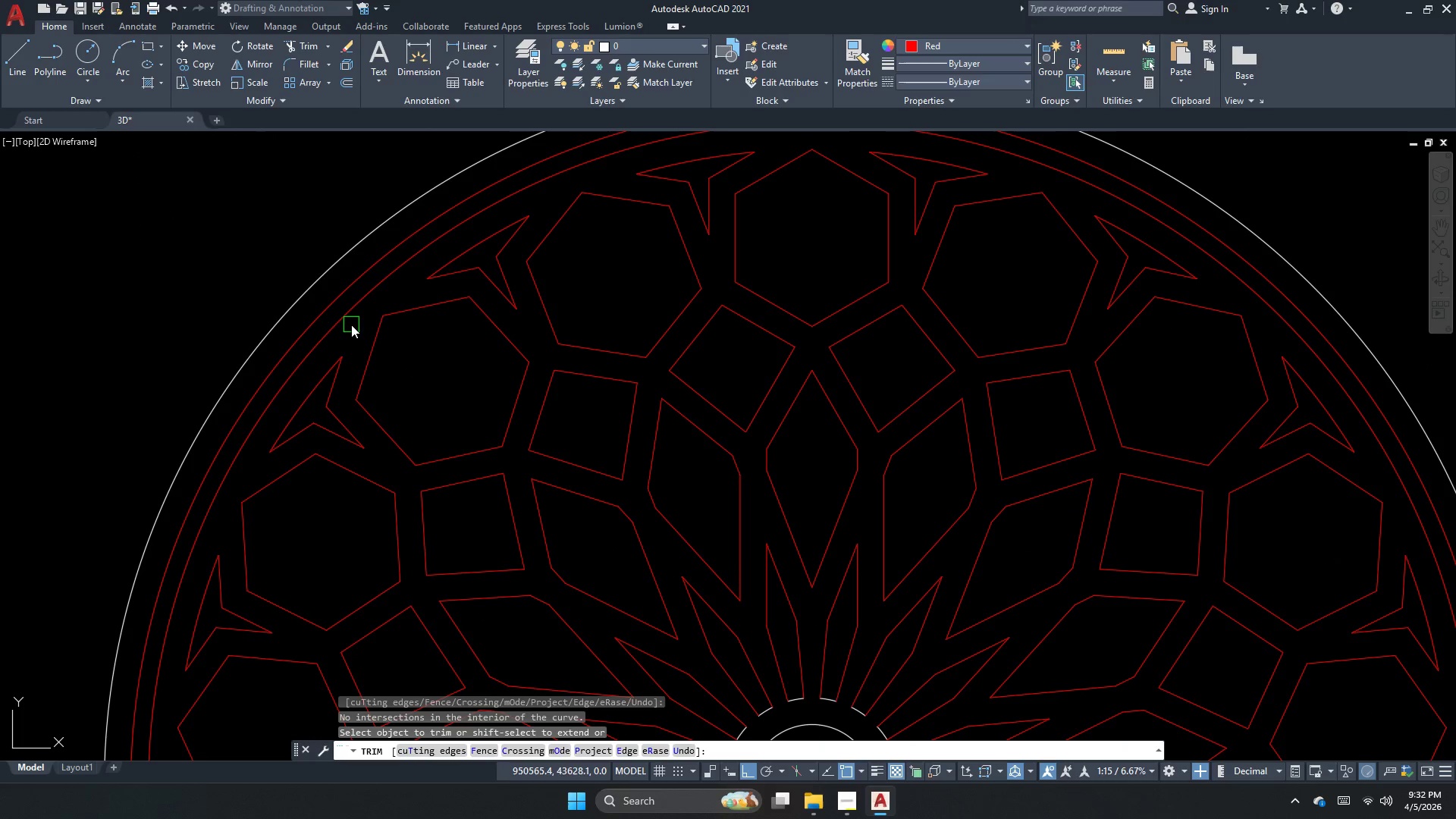 
scroll: coordinate [238, 227], scroll_direction: down, amount: 6.0
 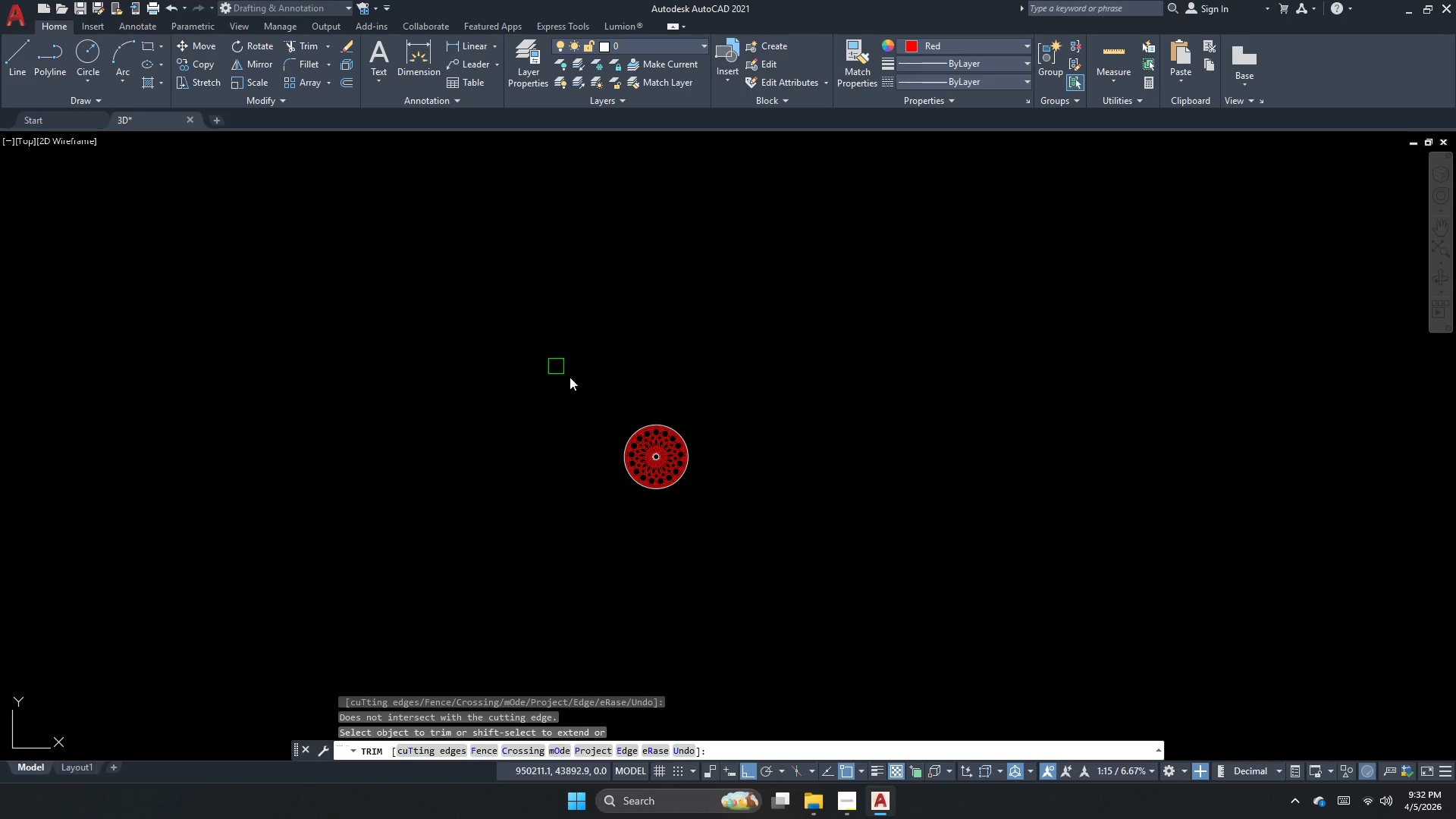 
scroll: coordinate [665, 580], scroll_direction: up, amount: 3.0
 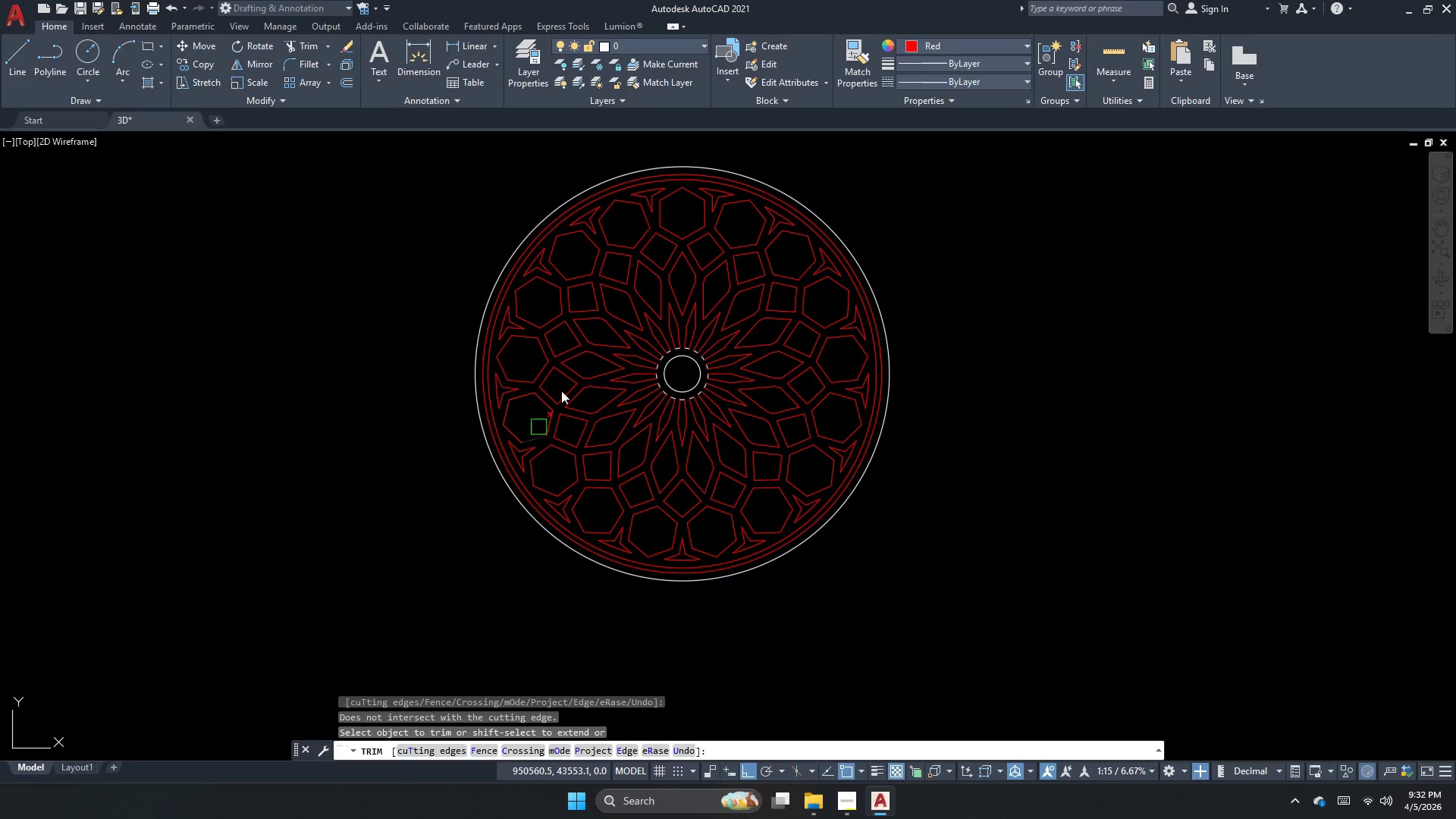 
key(Escape)
 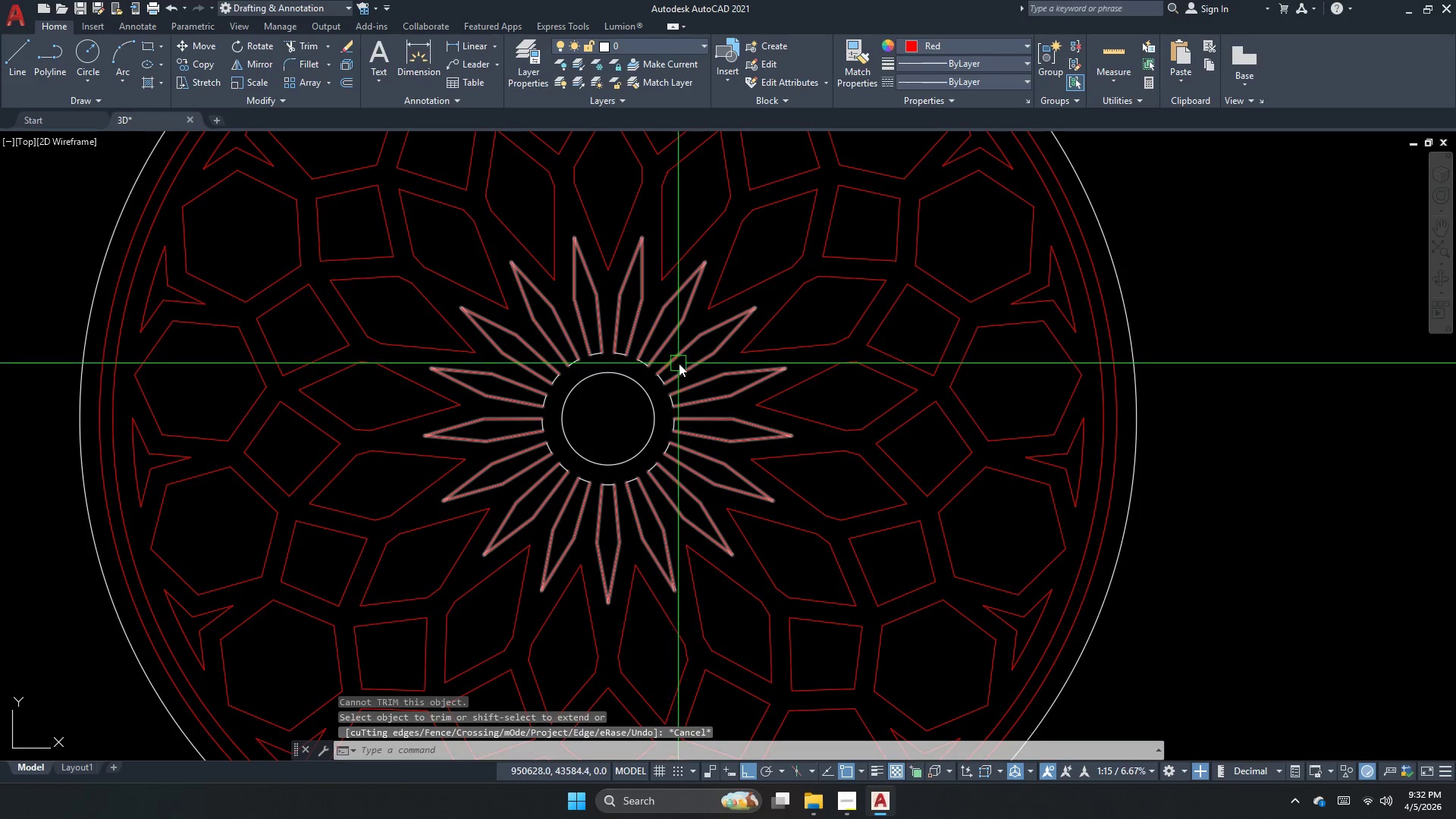 
scroll: coordinate [731, 345], scroll_direction: up, amount: 2.0
 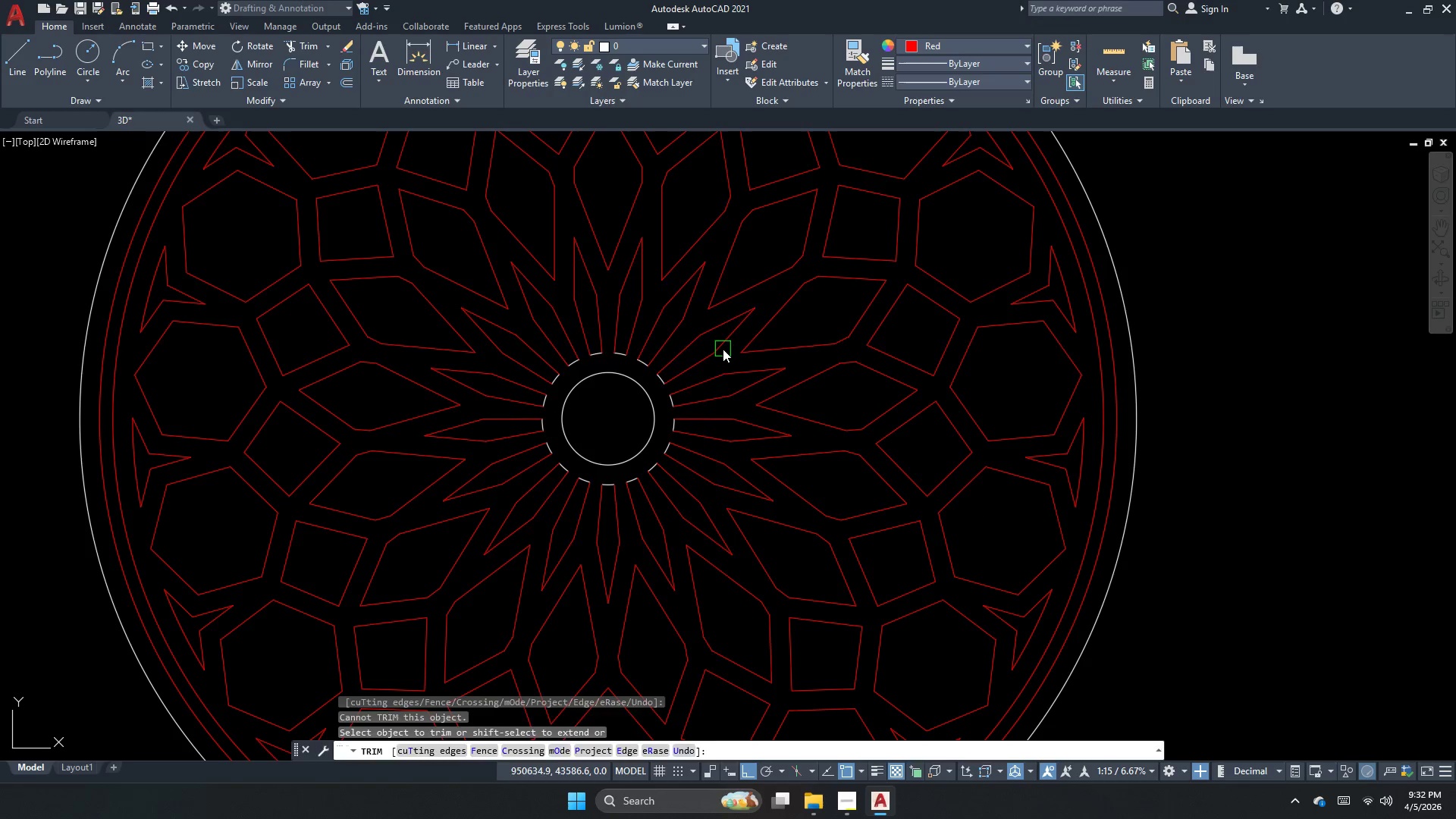 
type(ma )
 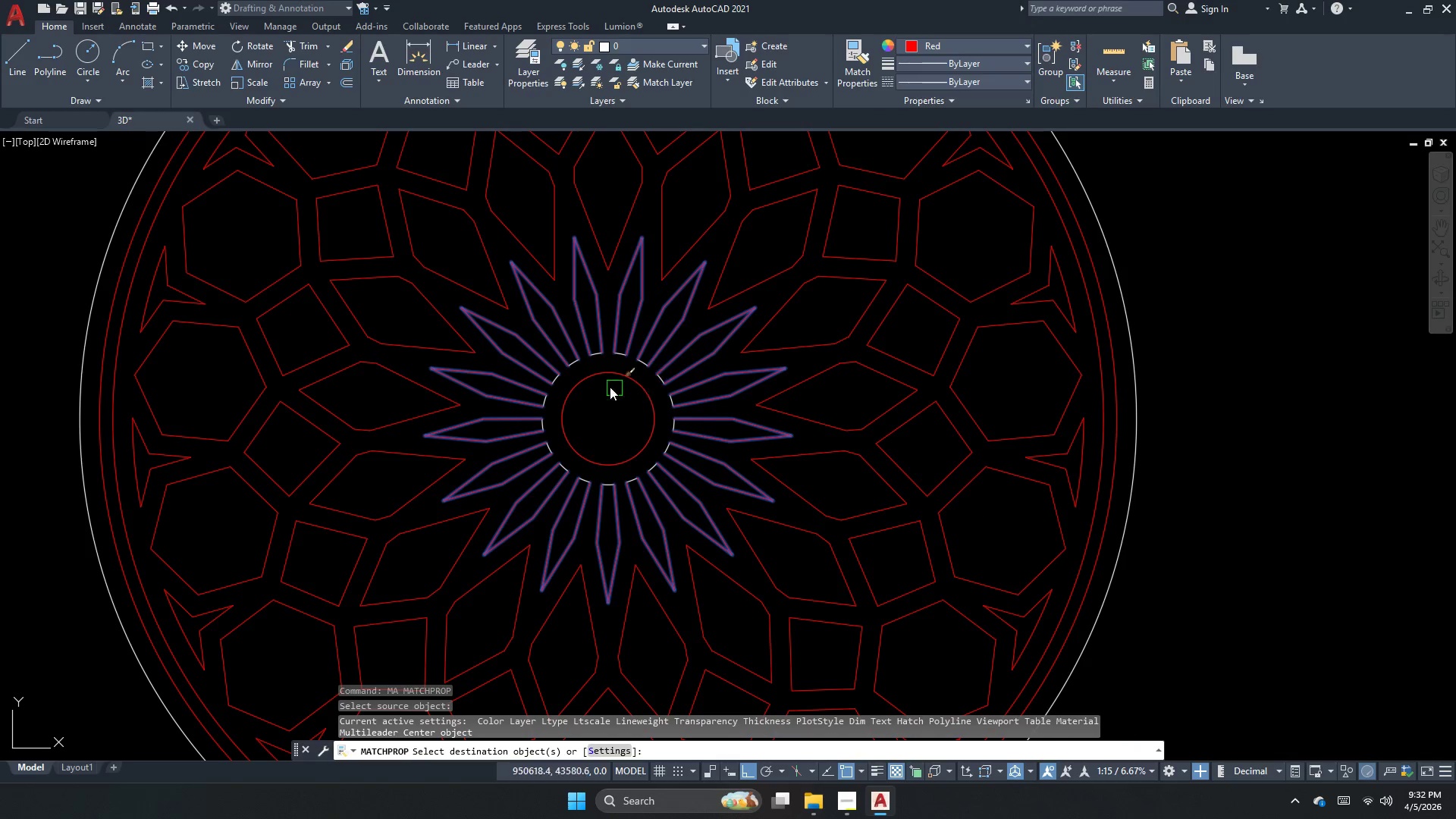 
left_click([595, 370])
 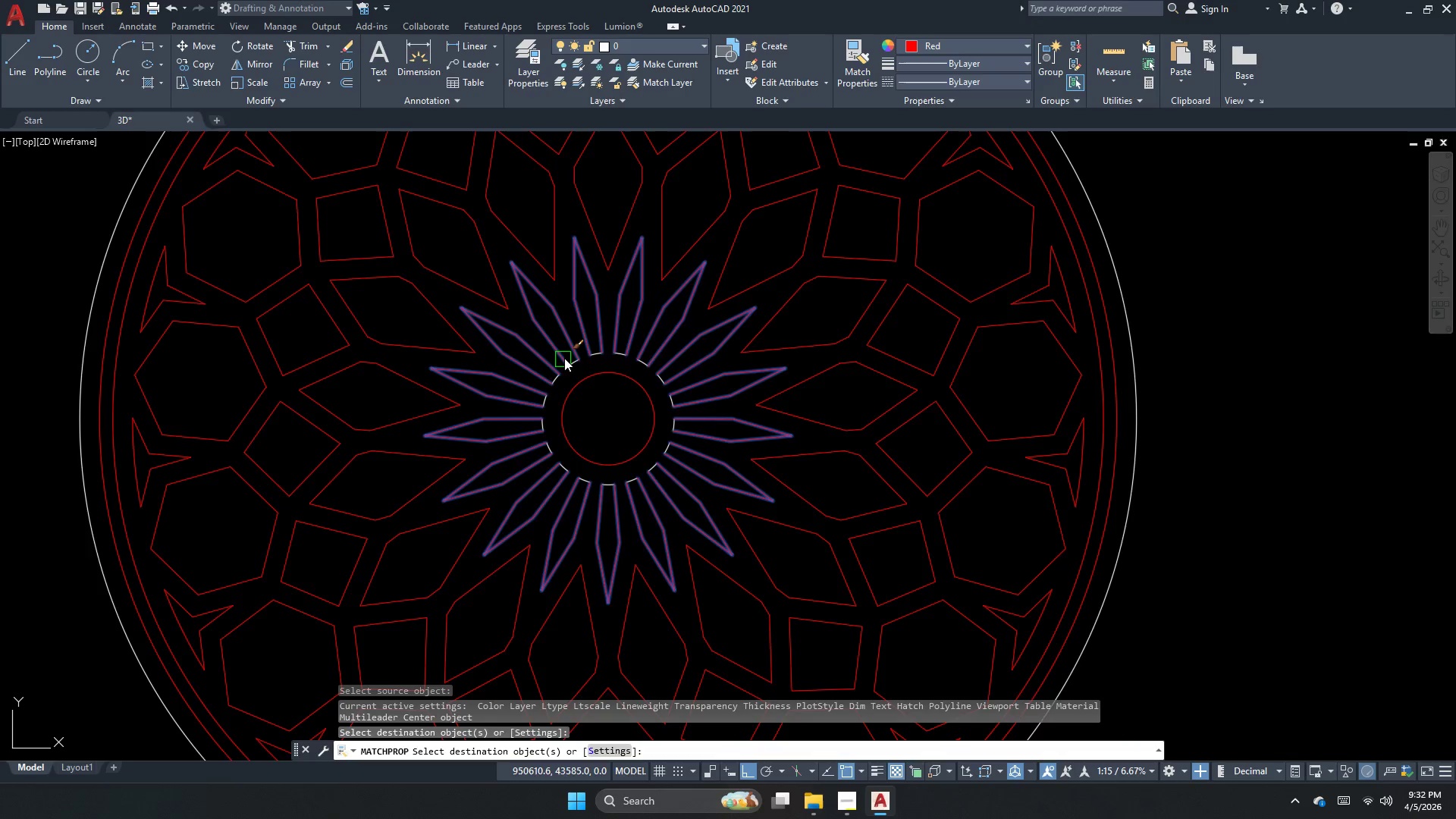 
left_click([590, 375])
 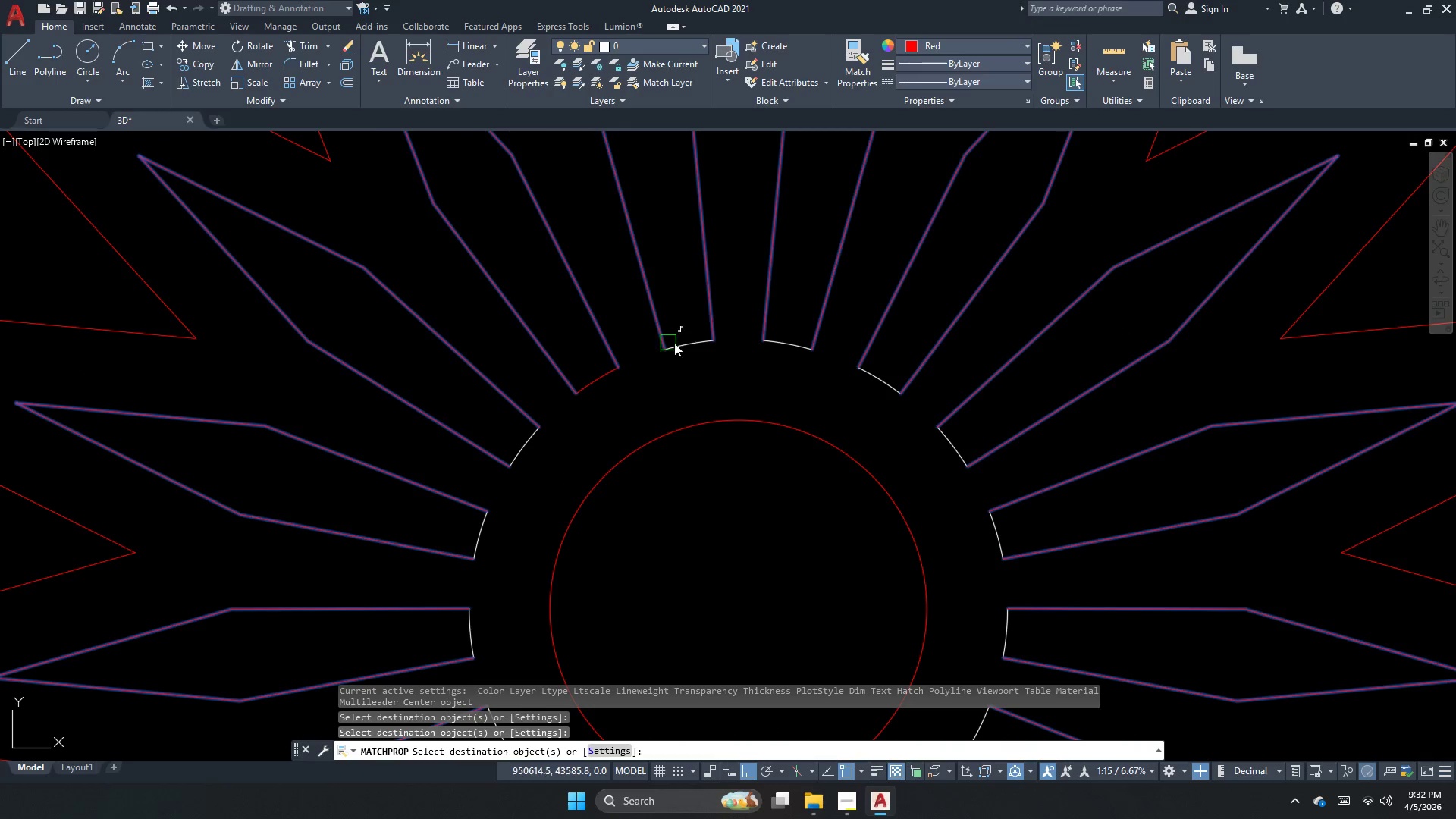 
scroll: coordinate [565, 357], scroll_direction: up, amount: 3.0
 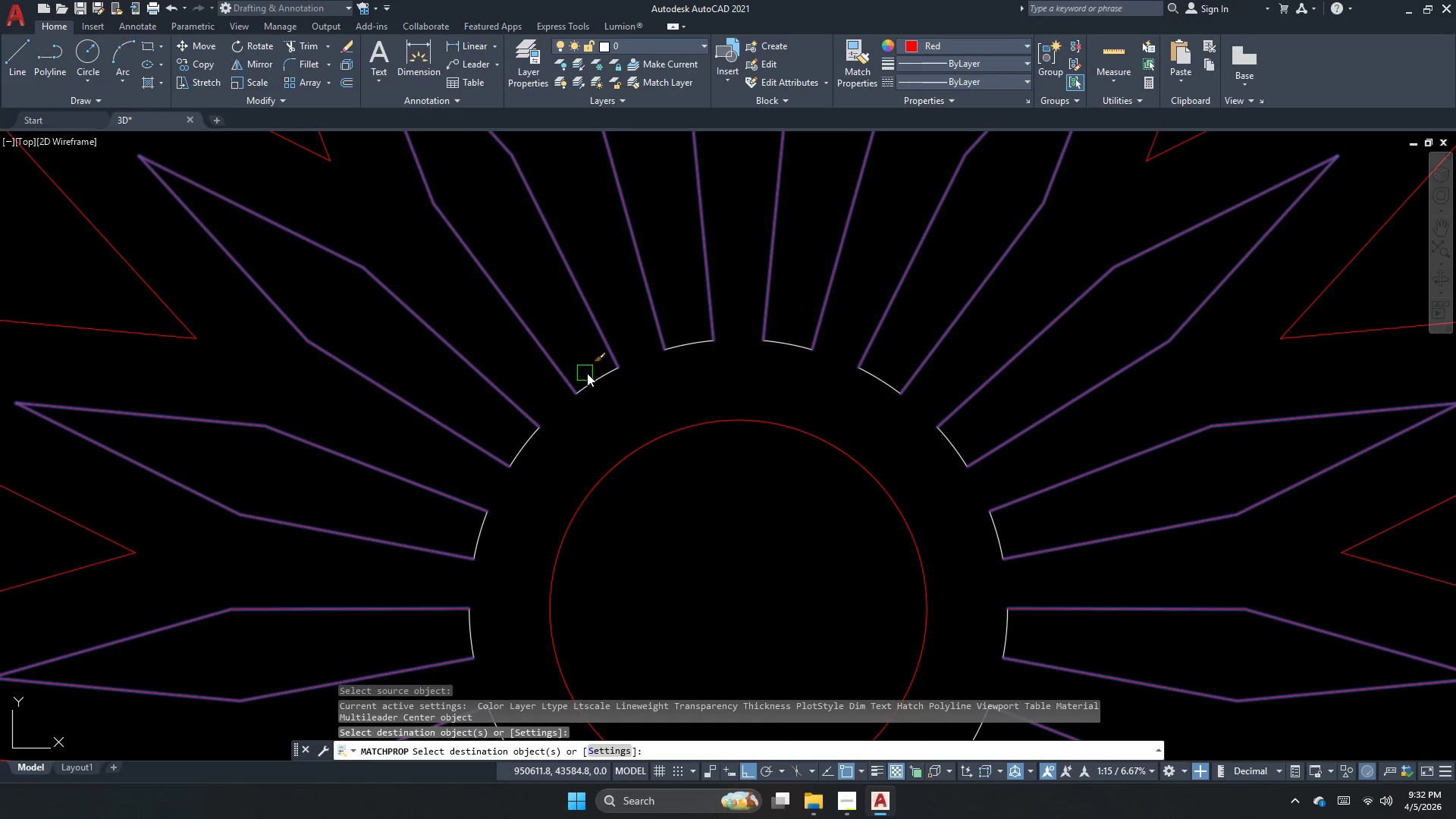 
left_click([683, 340])
 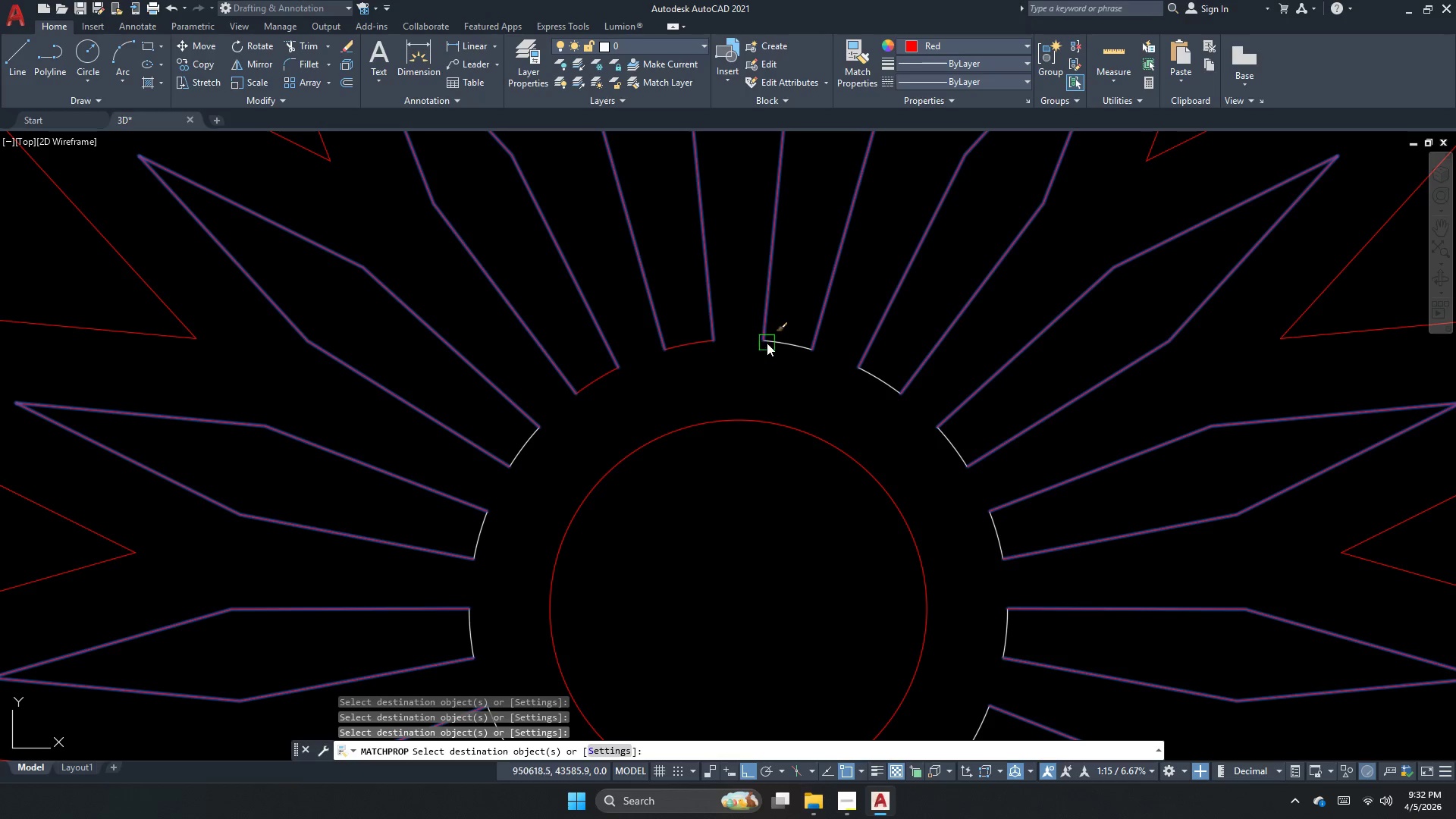 
left_click([797, 343])
 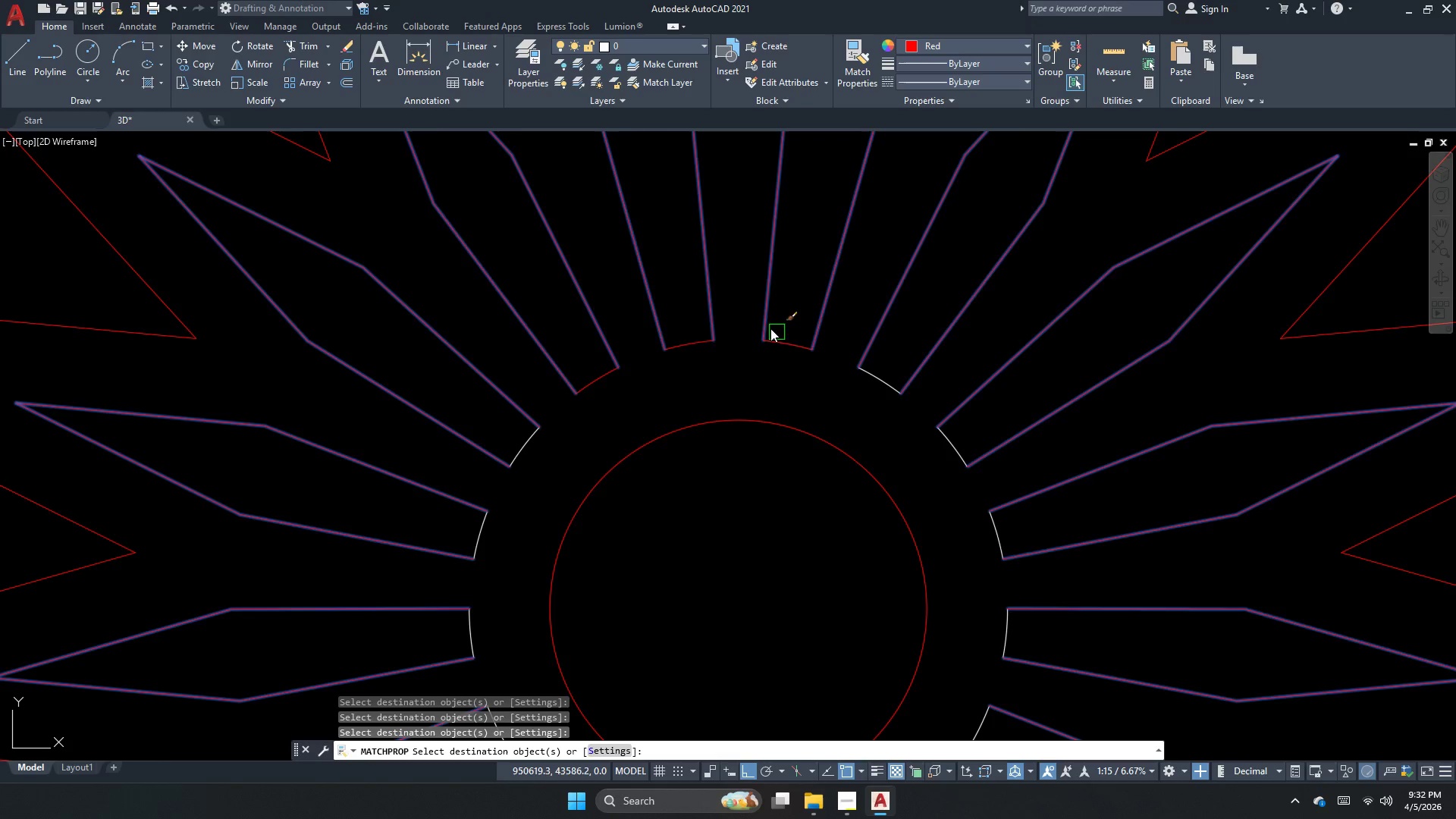 
scroll: coordinate [590, 387], scroll_direction: down, amount: 4.0
 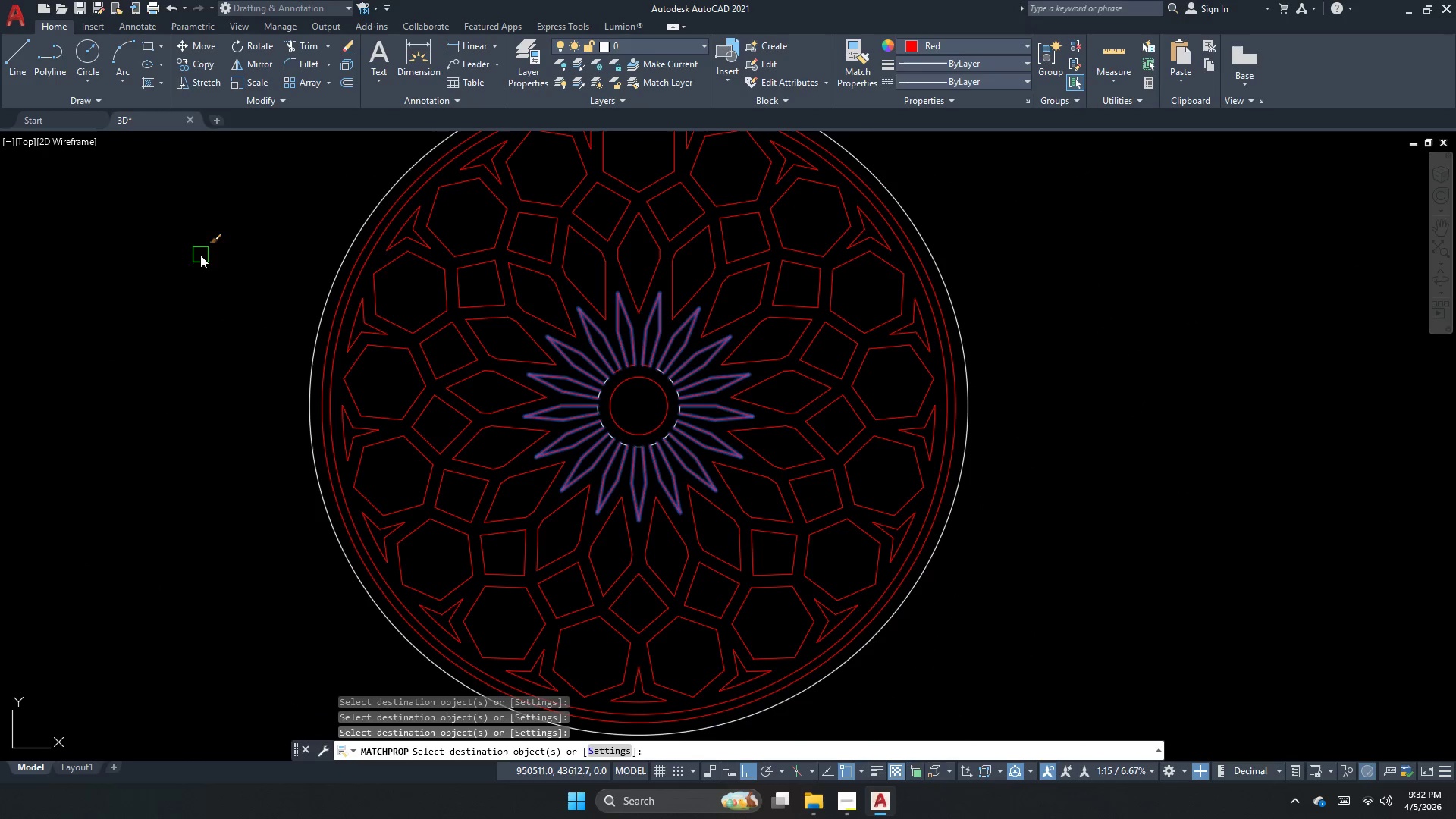 
left_click_drag(start_coordinate=[232, 237], to_coordinate=[318, 286])
 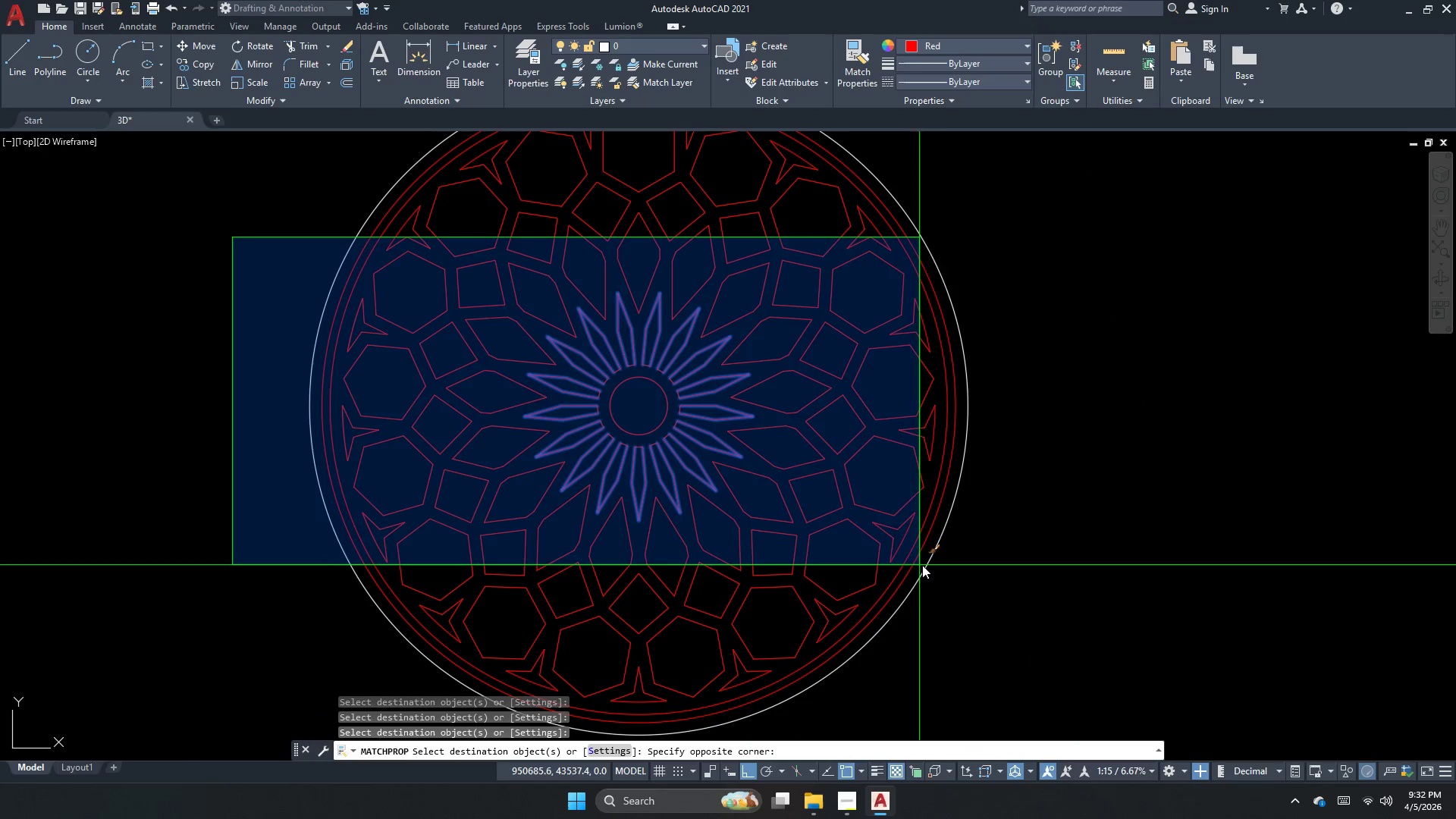 
left_click([948, 566])
 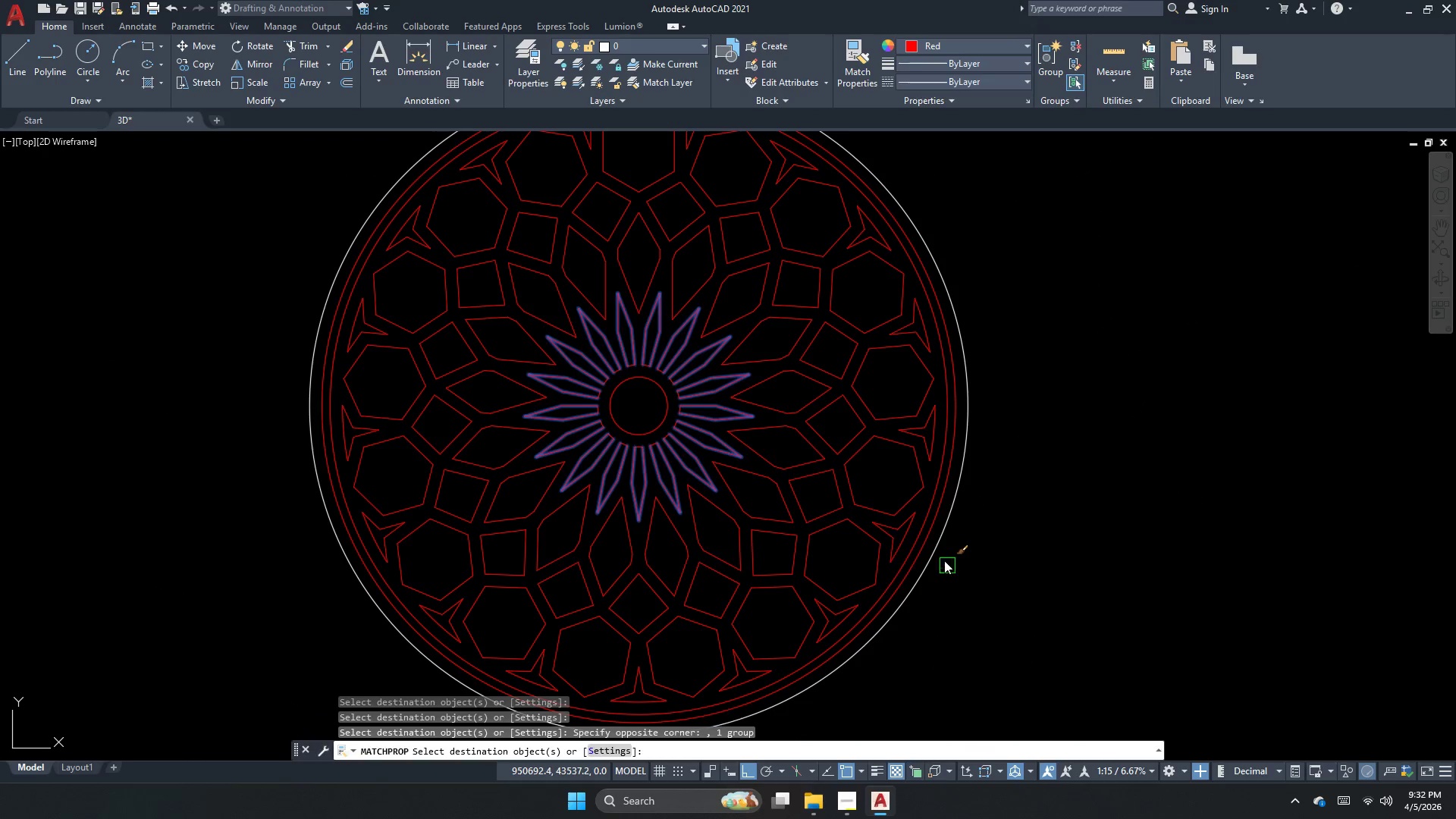 
key(Escape)
 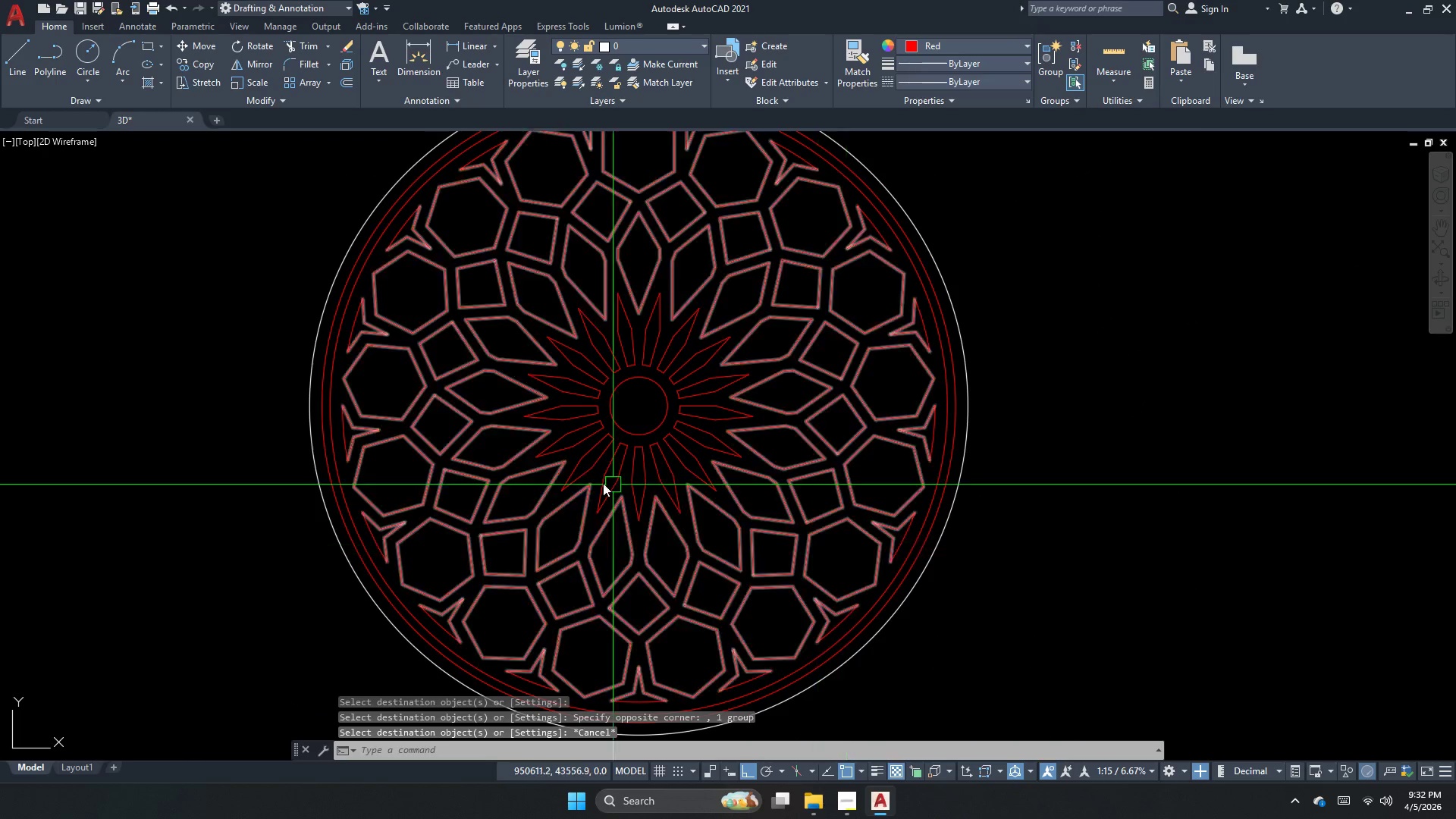 
key(Escape)
 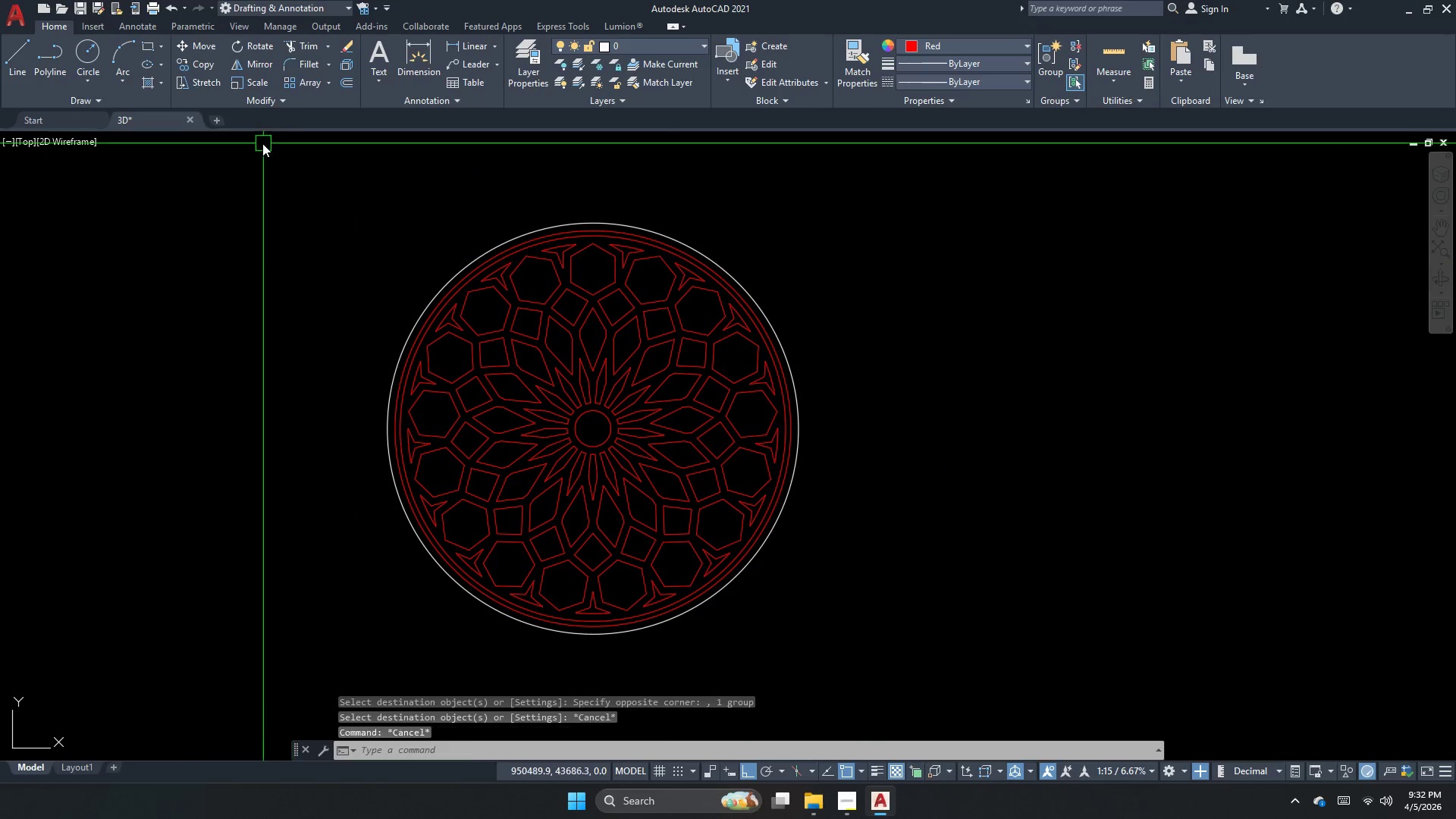 
scroll: coordinate [502, 465], scroll_direction: down, amount: 1.0
 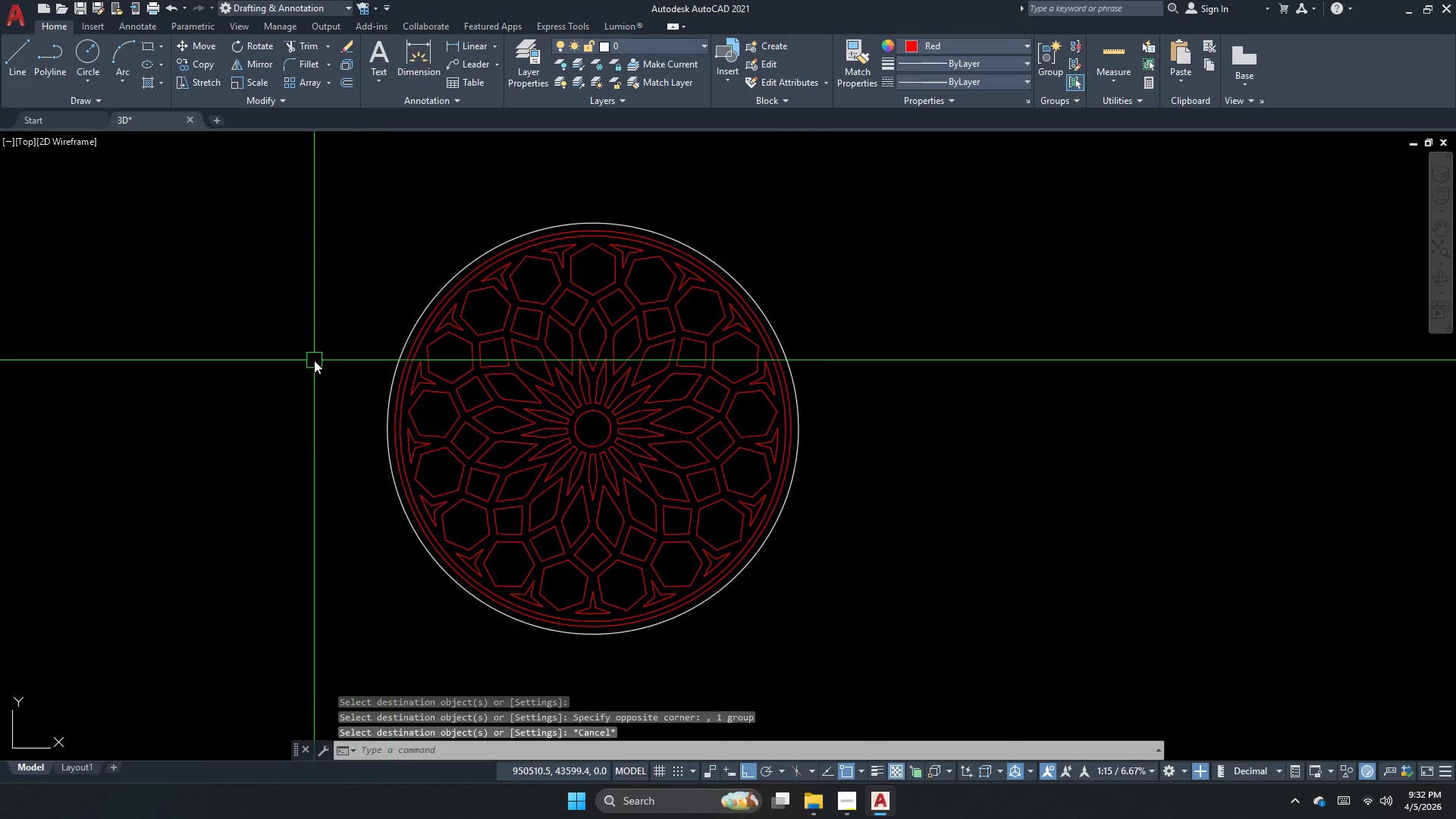 
left_click_drag(start_coordinate=[262, 143], to_coordinate=[369, 196])
 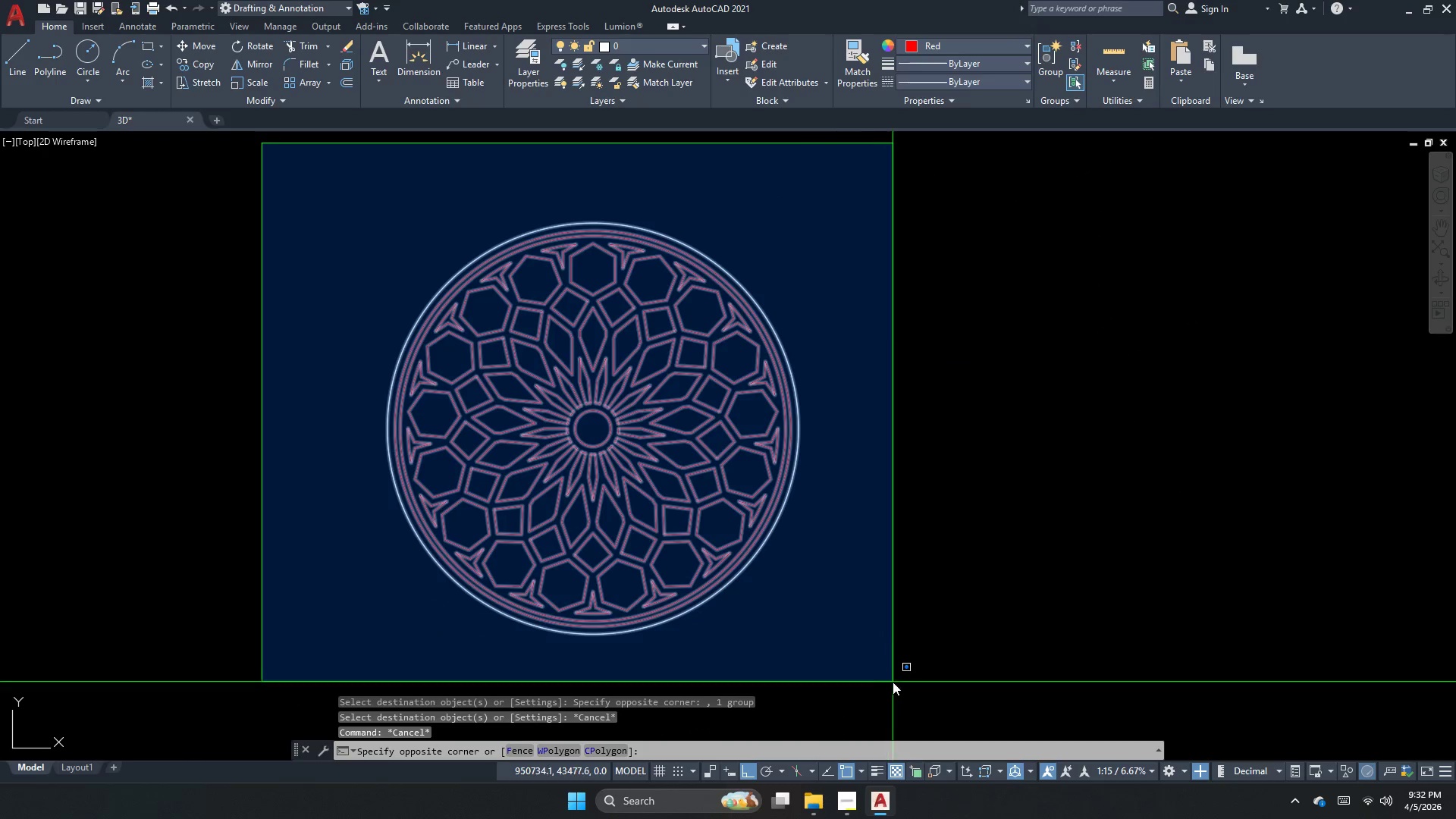 
left_click_drag(start_coordinate=[894, 687], to_coordinate=[887, 684])
 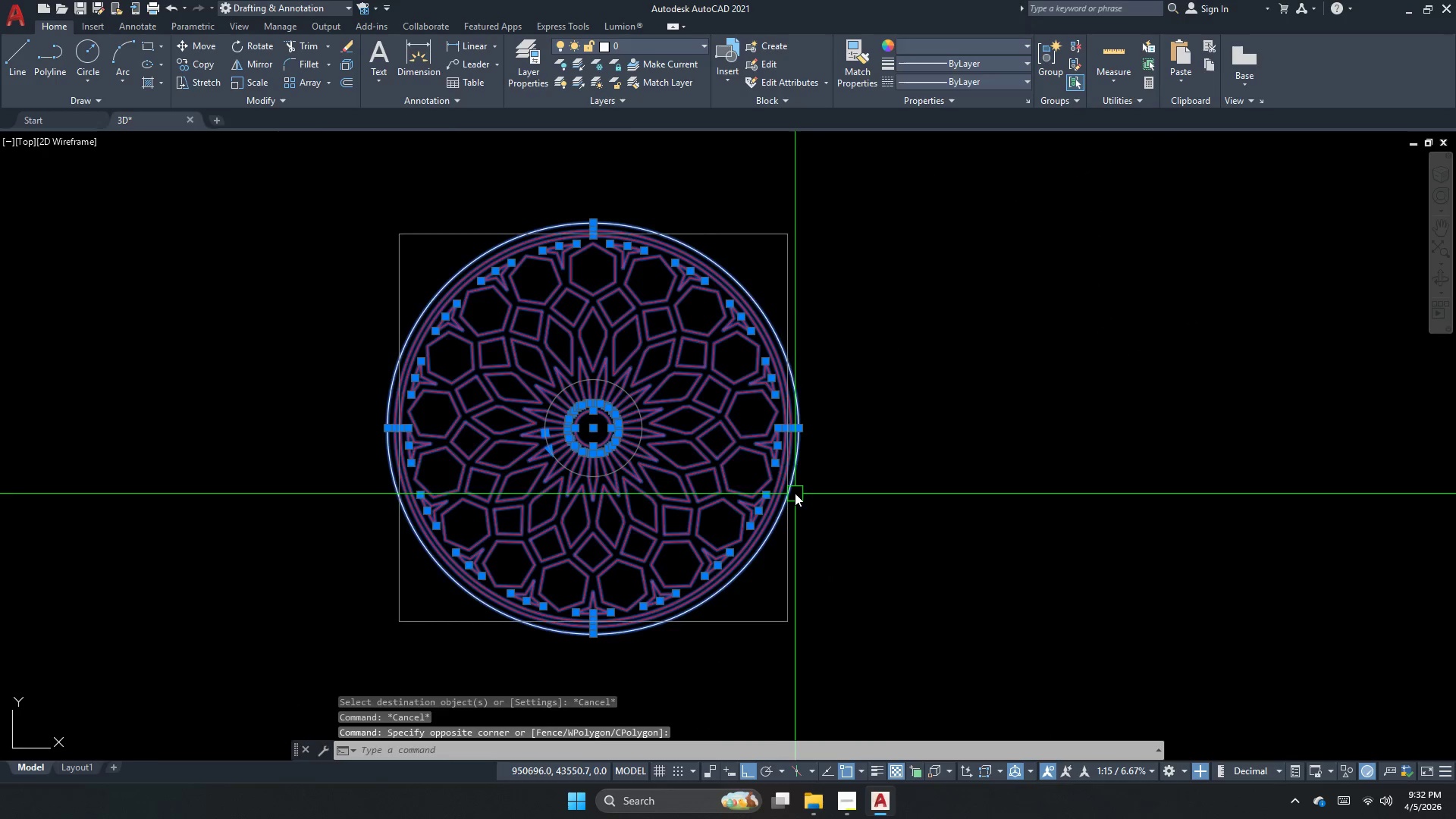 
hold_key(key=ShiftLeft, duration=1.12)
left_click_drag(start_coordinate=[846, 516], to_coordinate=[838, 514])
 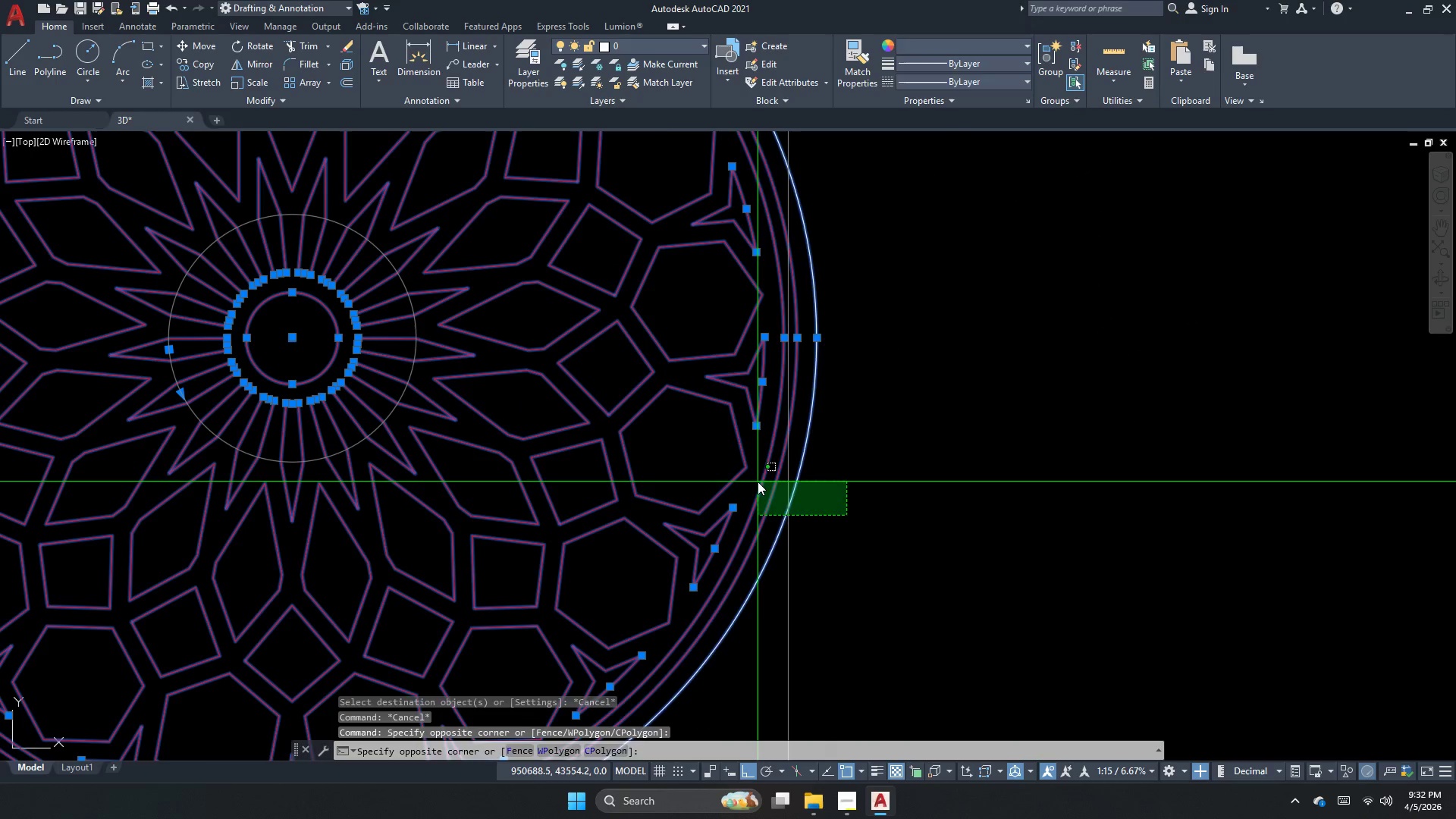 
scroll: coordinate [788, 488], scroll_direction: up, amount: 2.0
 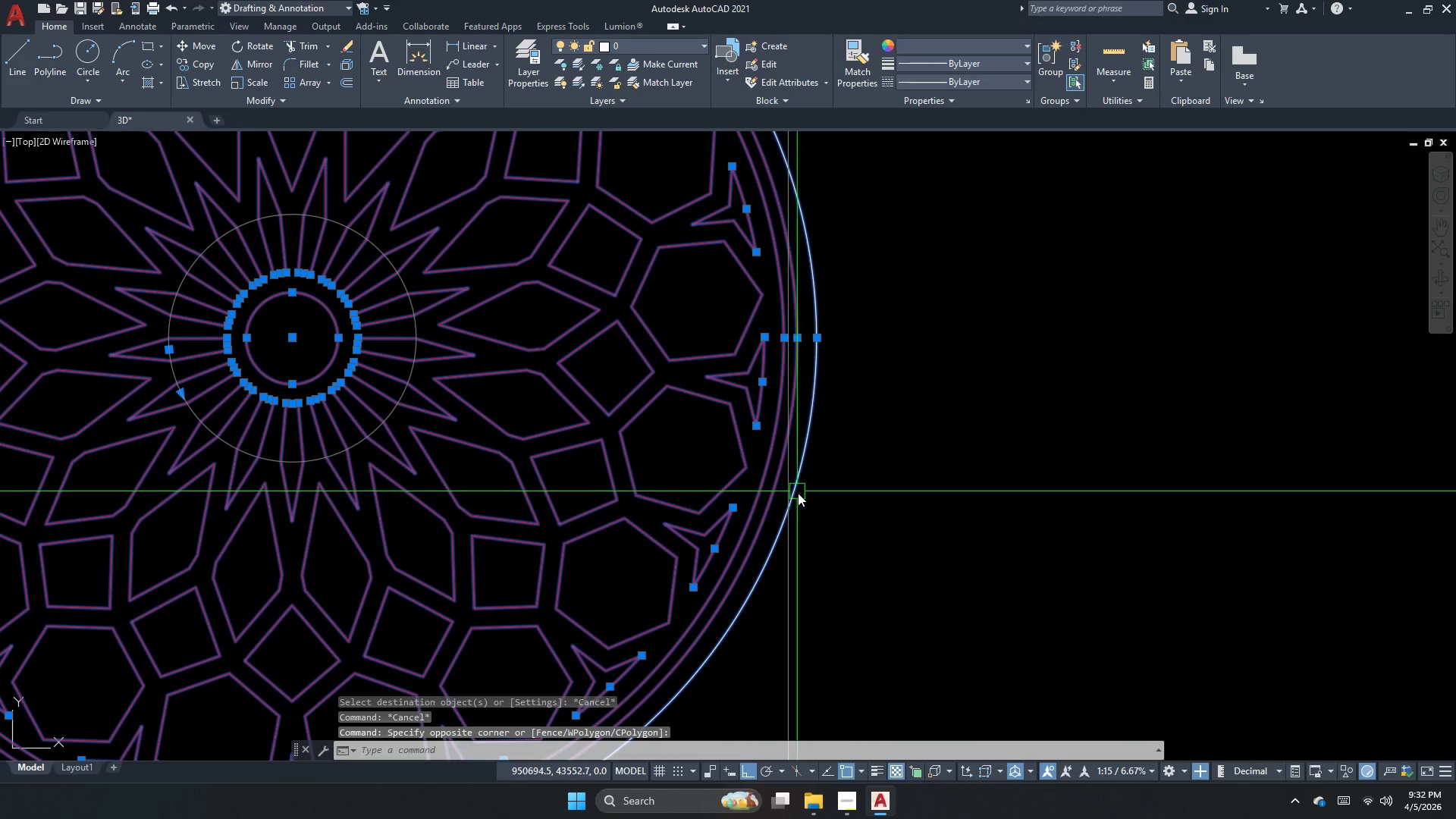 
left_click([758, 482])
 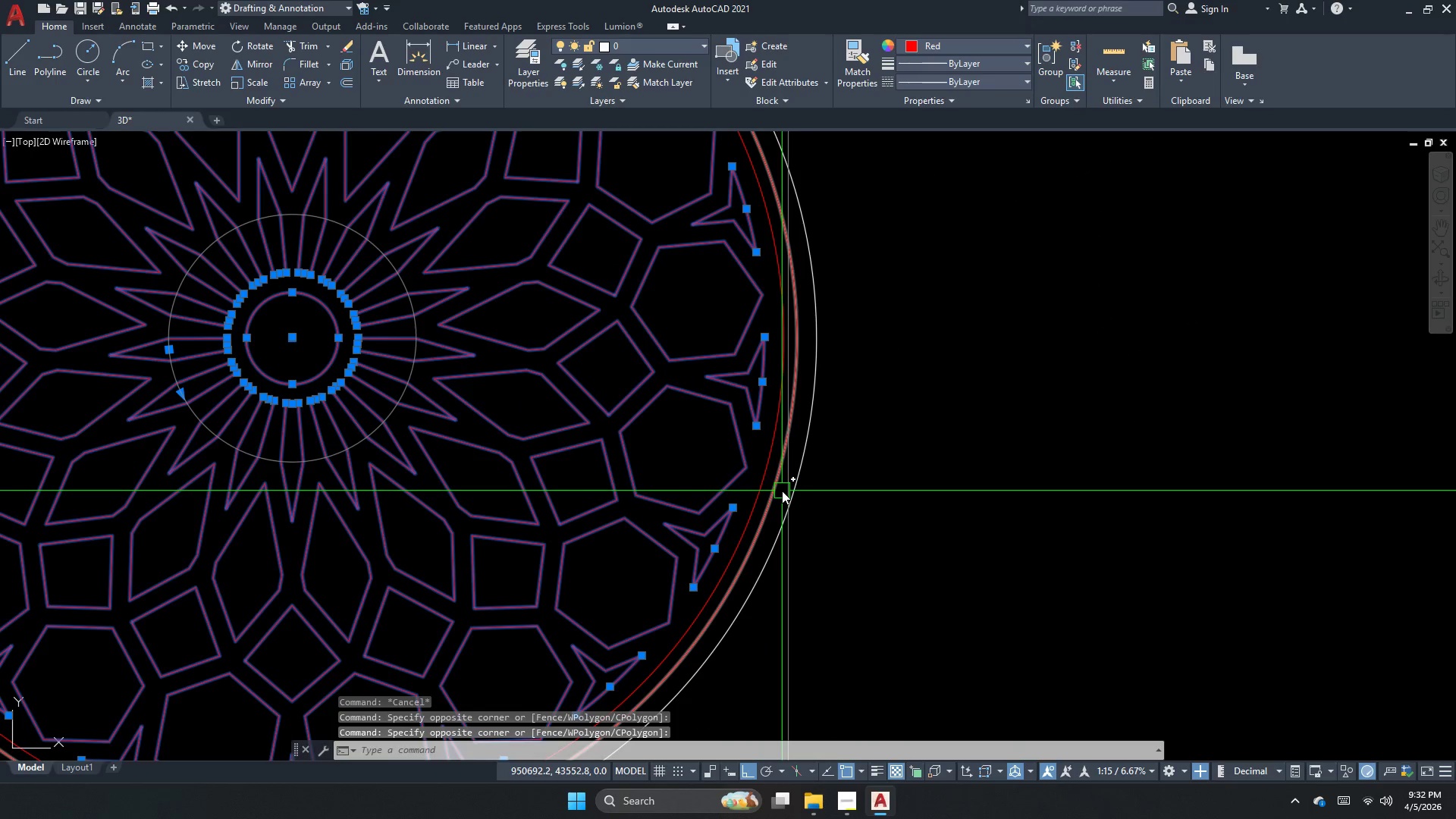 
scroll: coordinate [782, 491], scroll_direction: none, amount: 0.0
 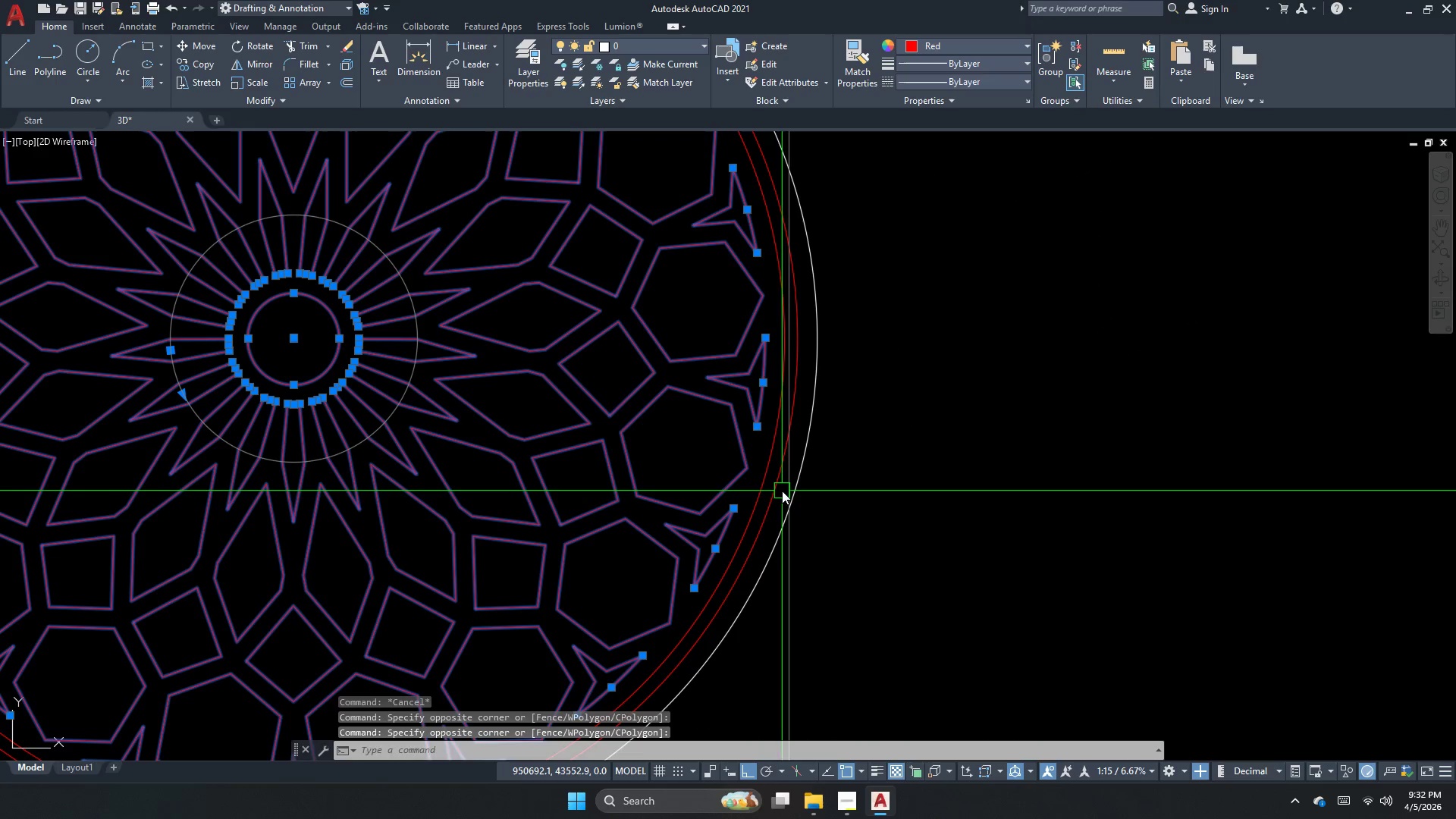 
key(G)
 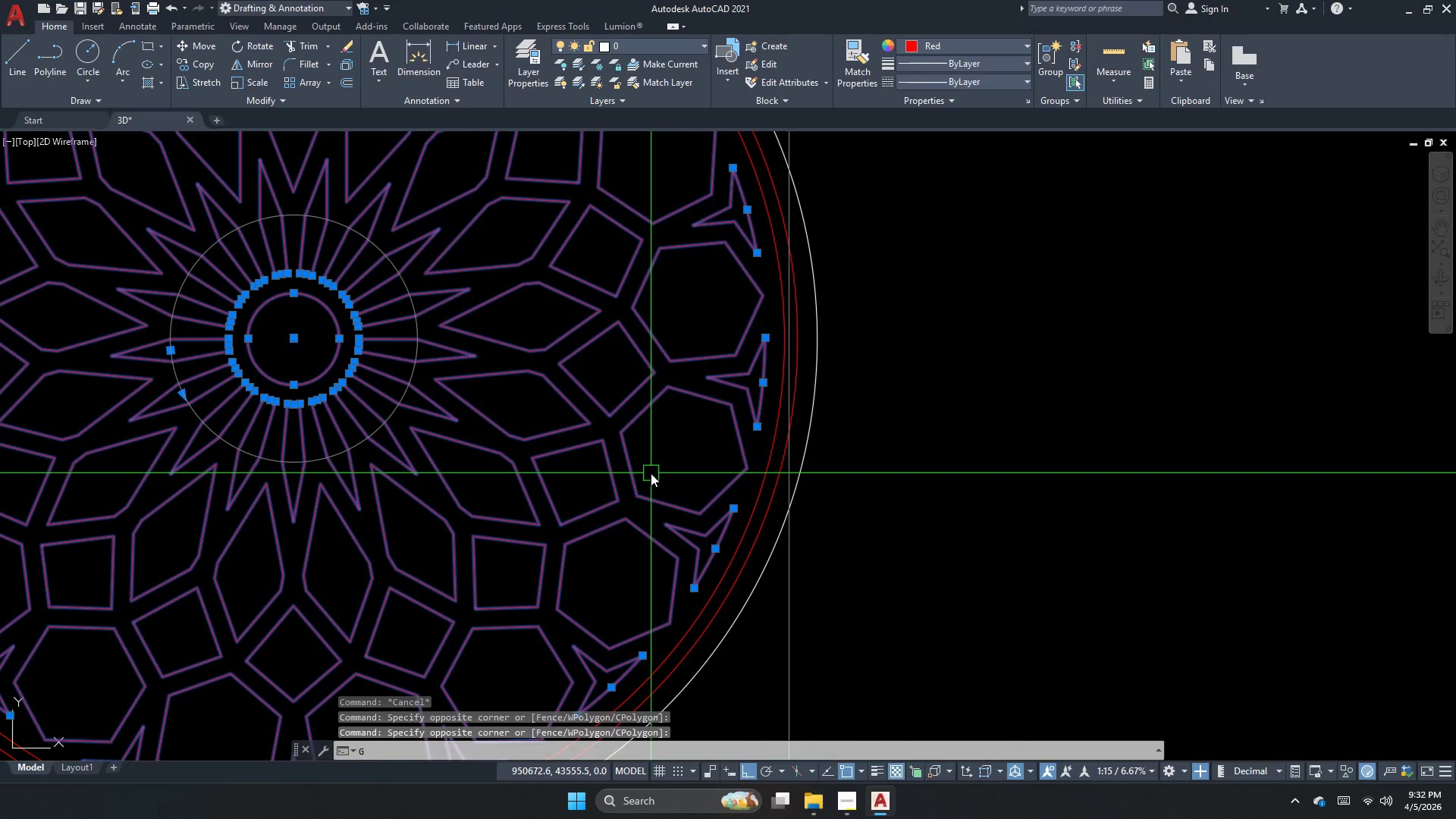 
key(Space)
 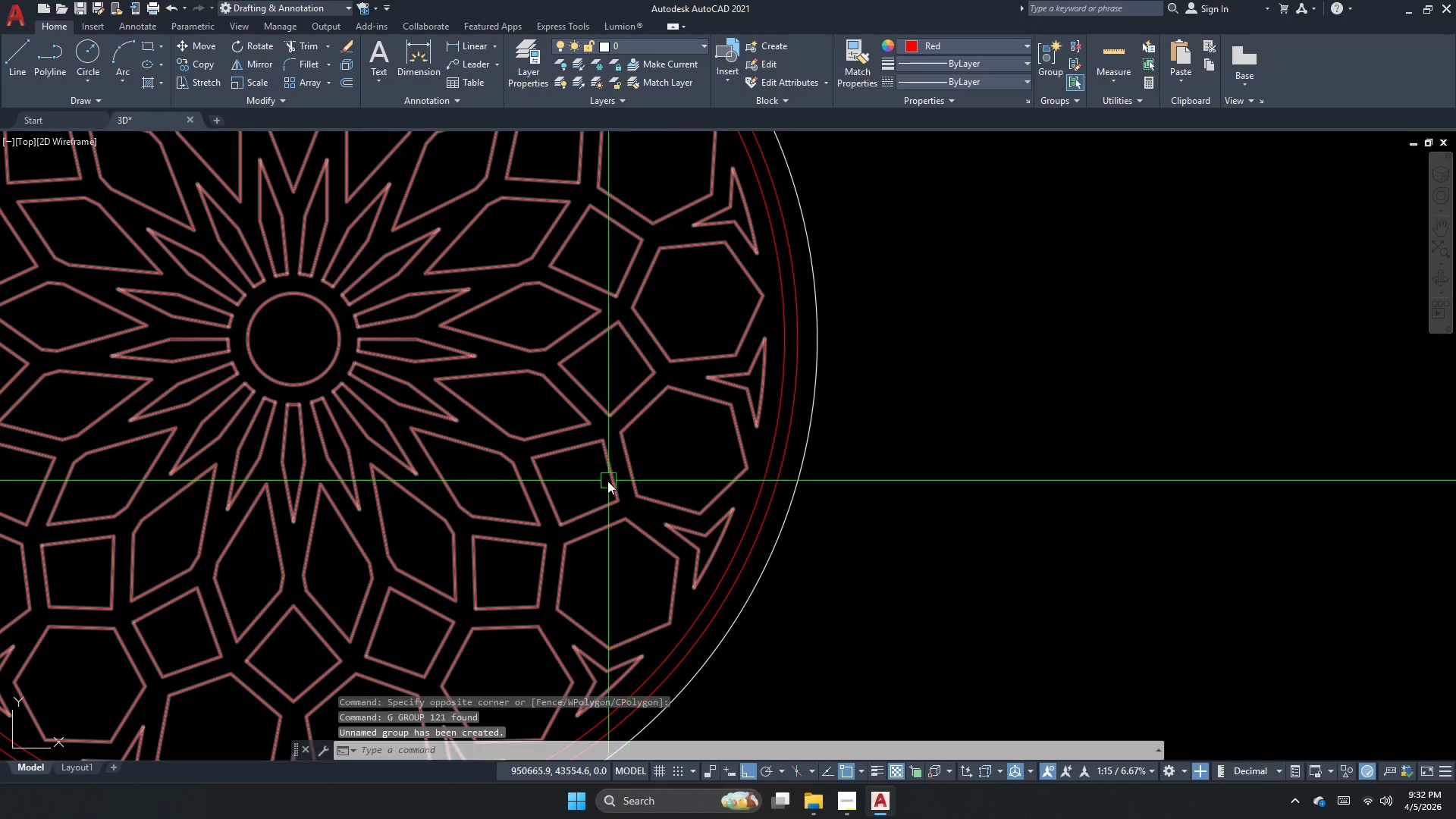 
left_click([605, 481])
 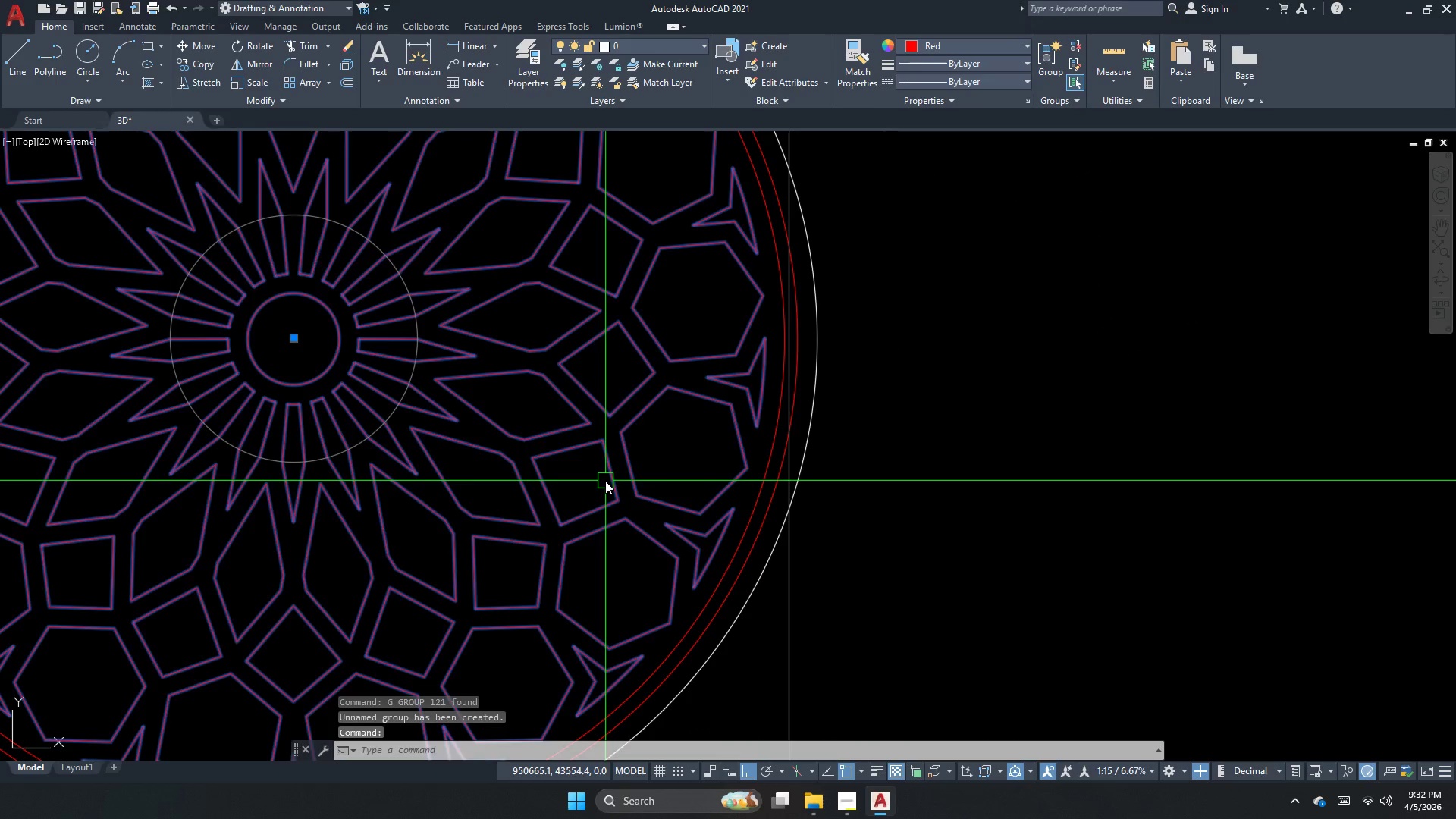 
key(Escape)
 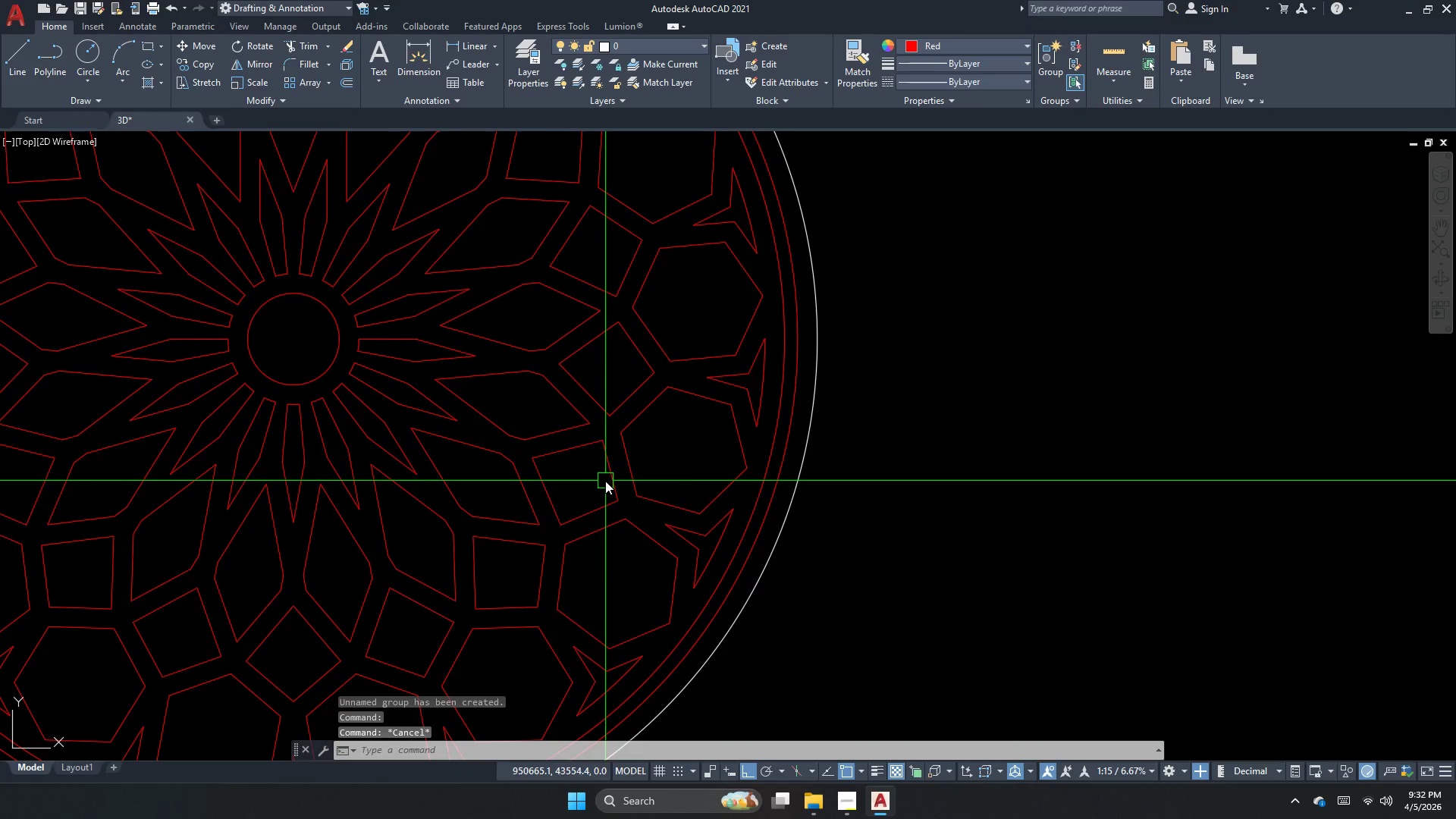 
left_click([605, 481])
 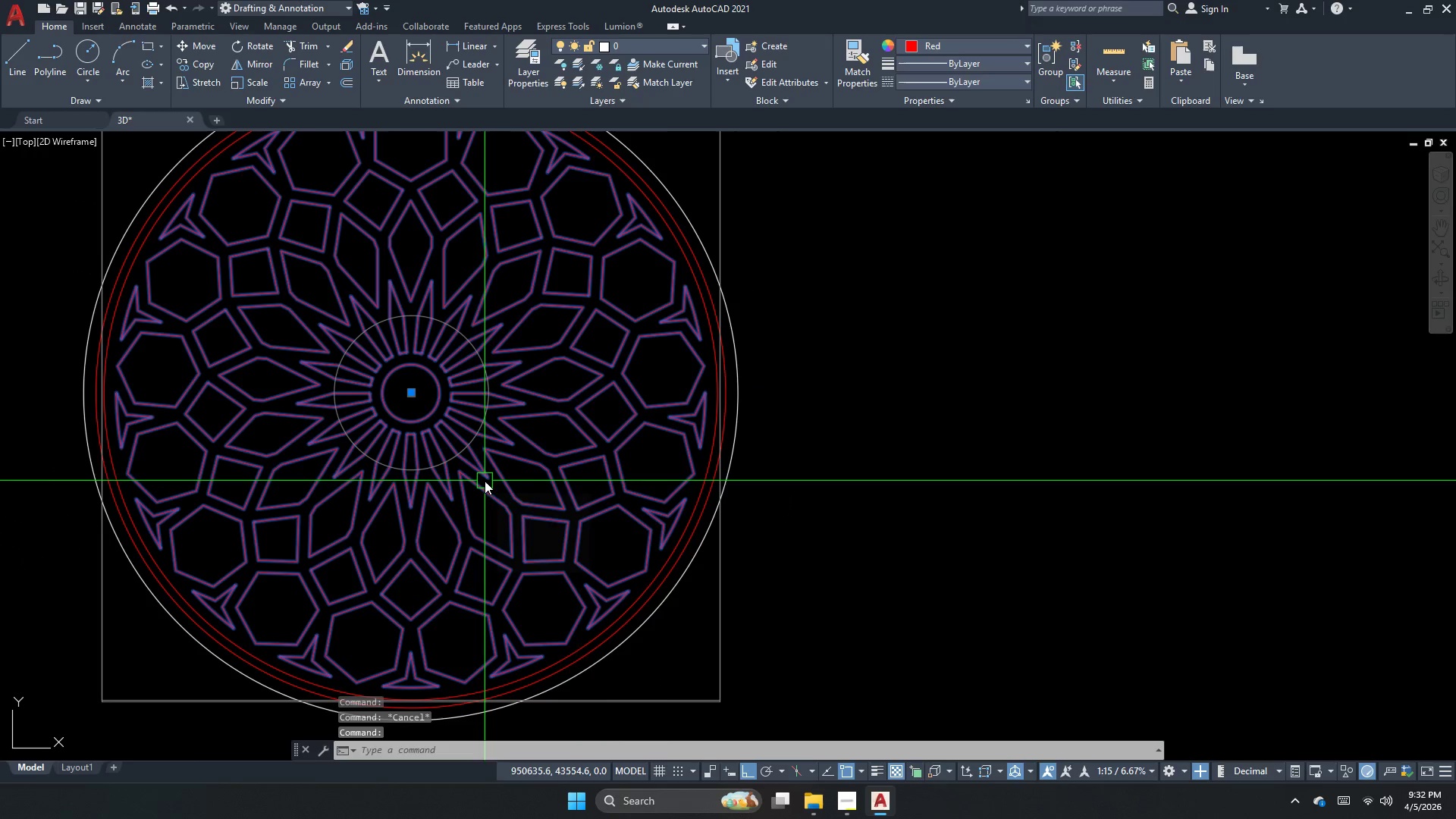 
scroll: coordinate [456, 451], scroll_direction: down, amount: 4.0
 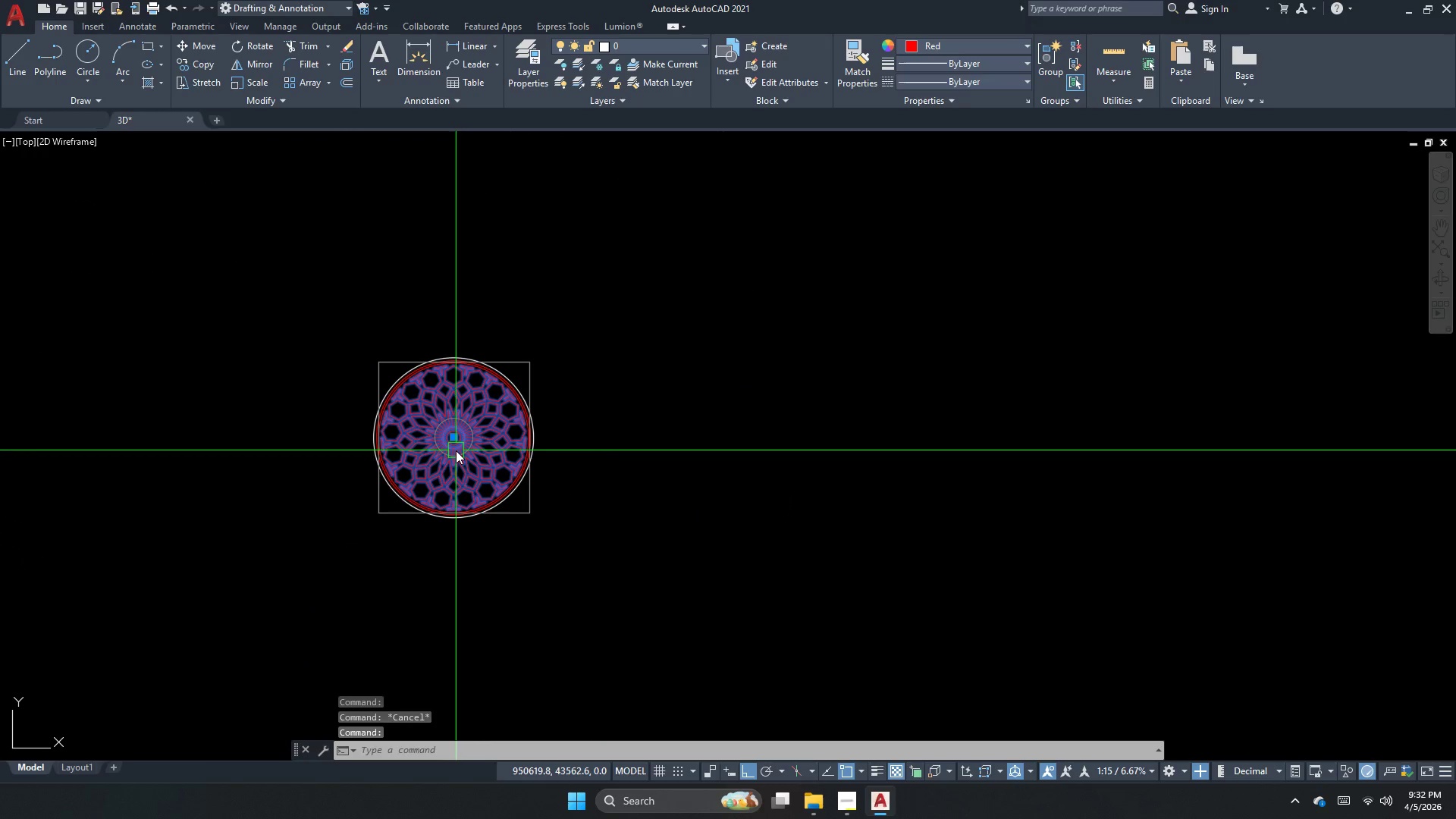 
scroll: coordinate [456, 450], scroll_direction: up, amount: 2.0
 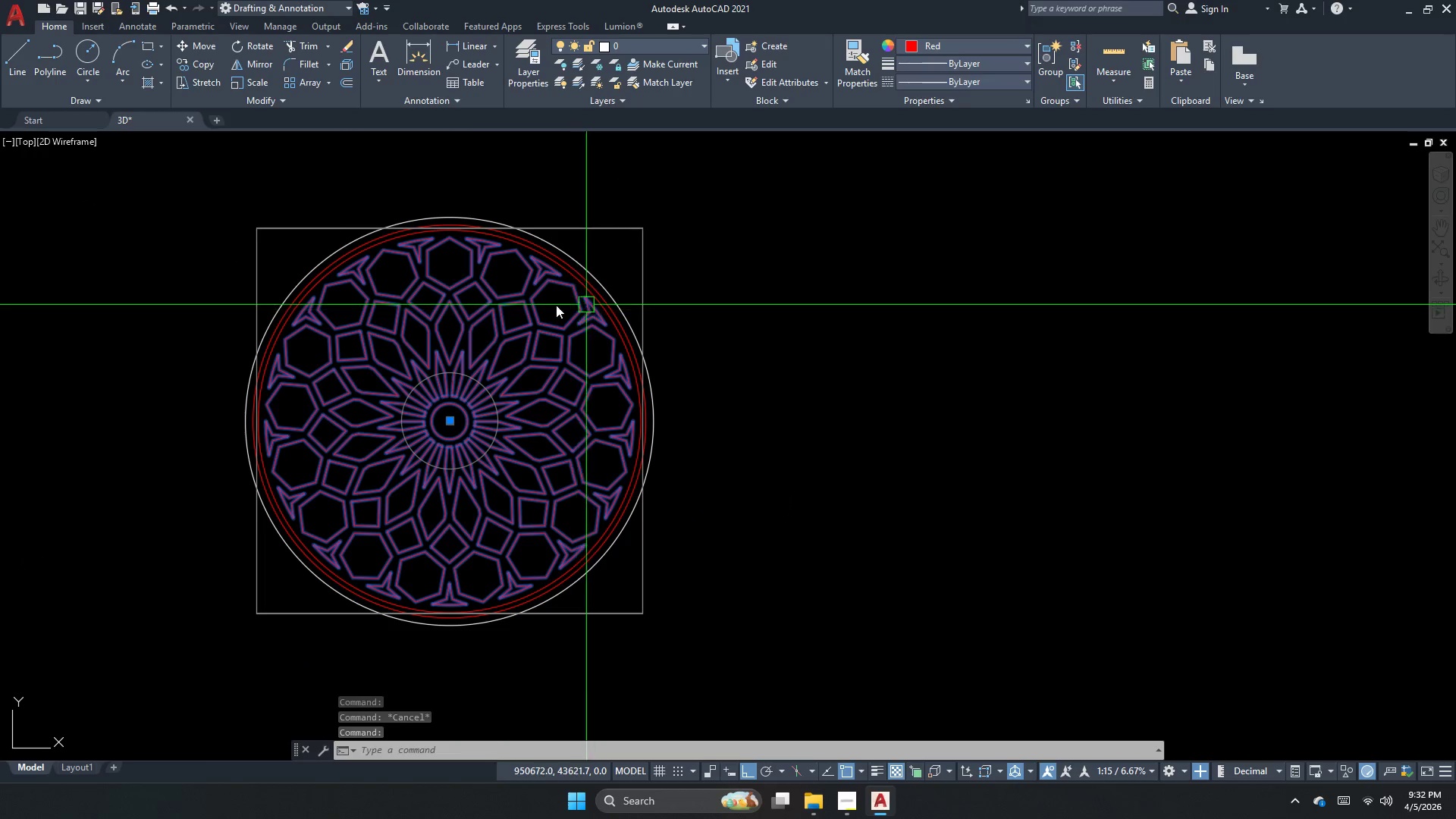 
key(Escape)
 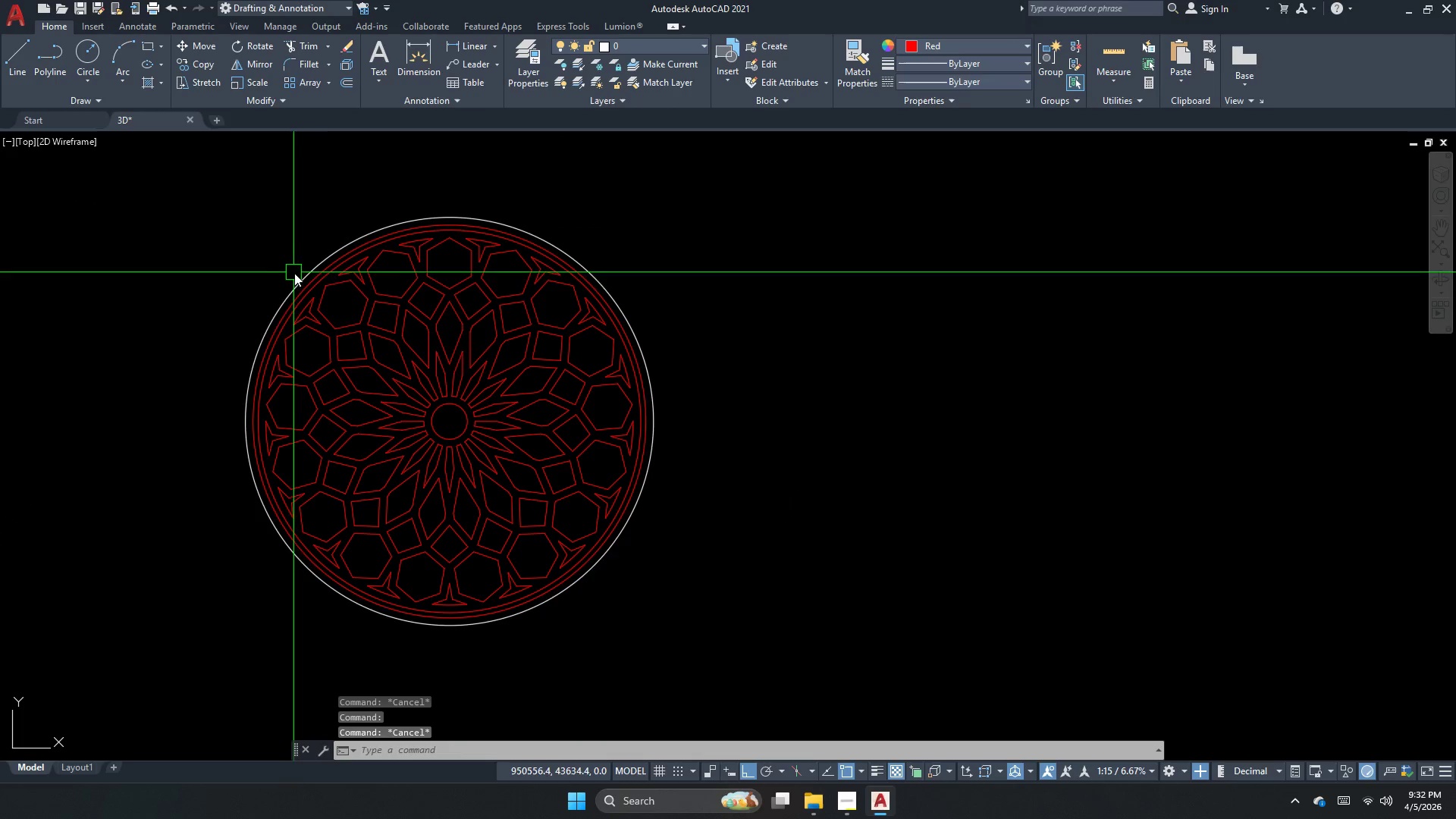 
left_click([295, 275])
 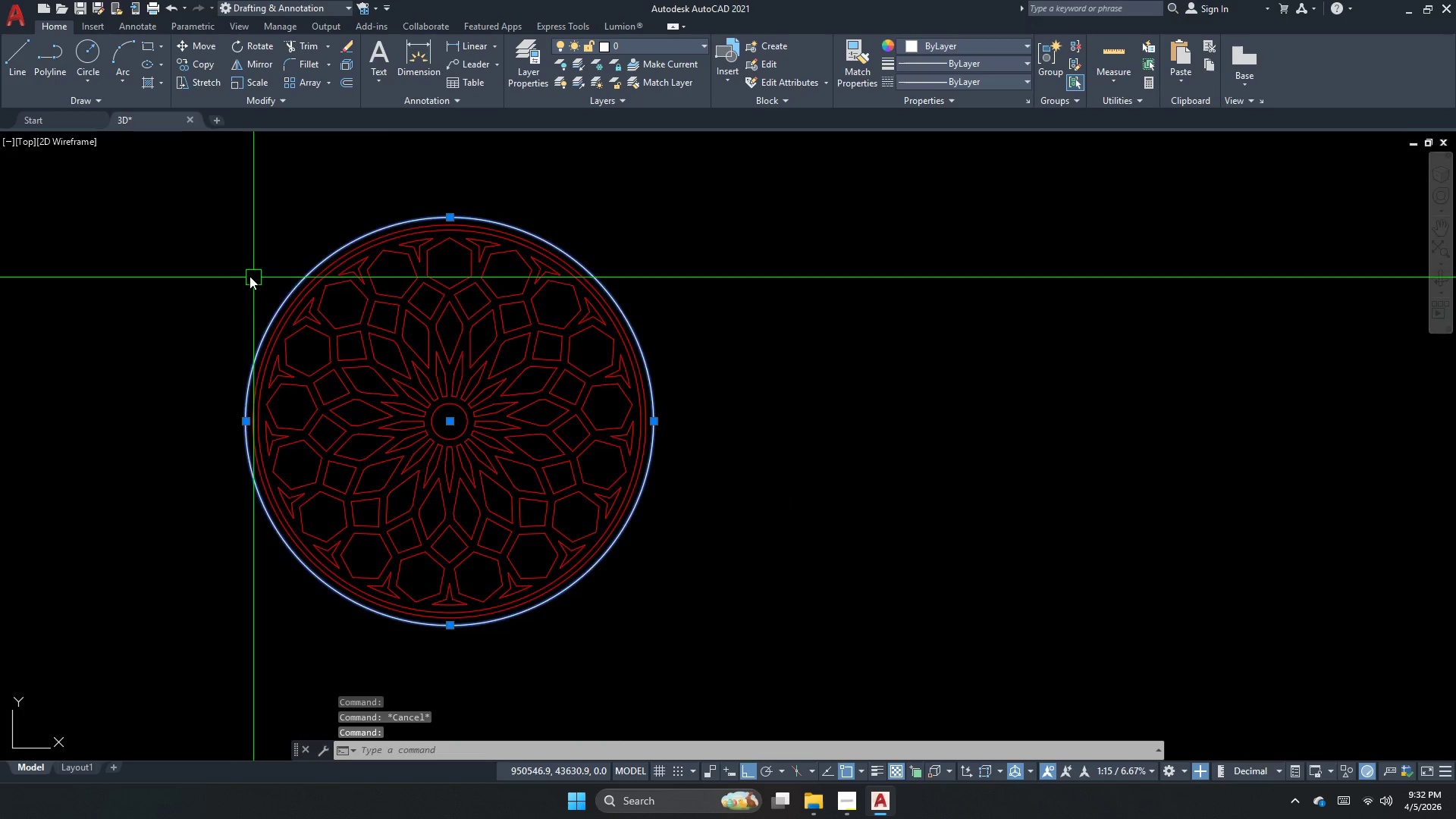 
type(co )
 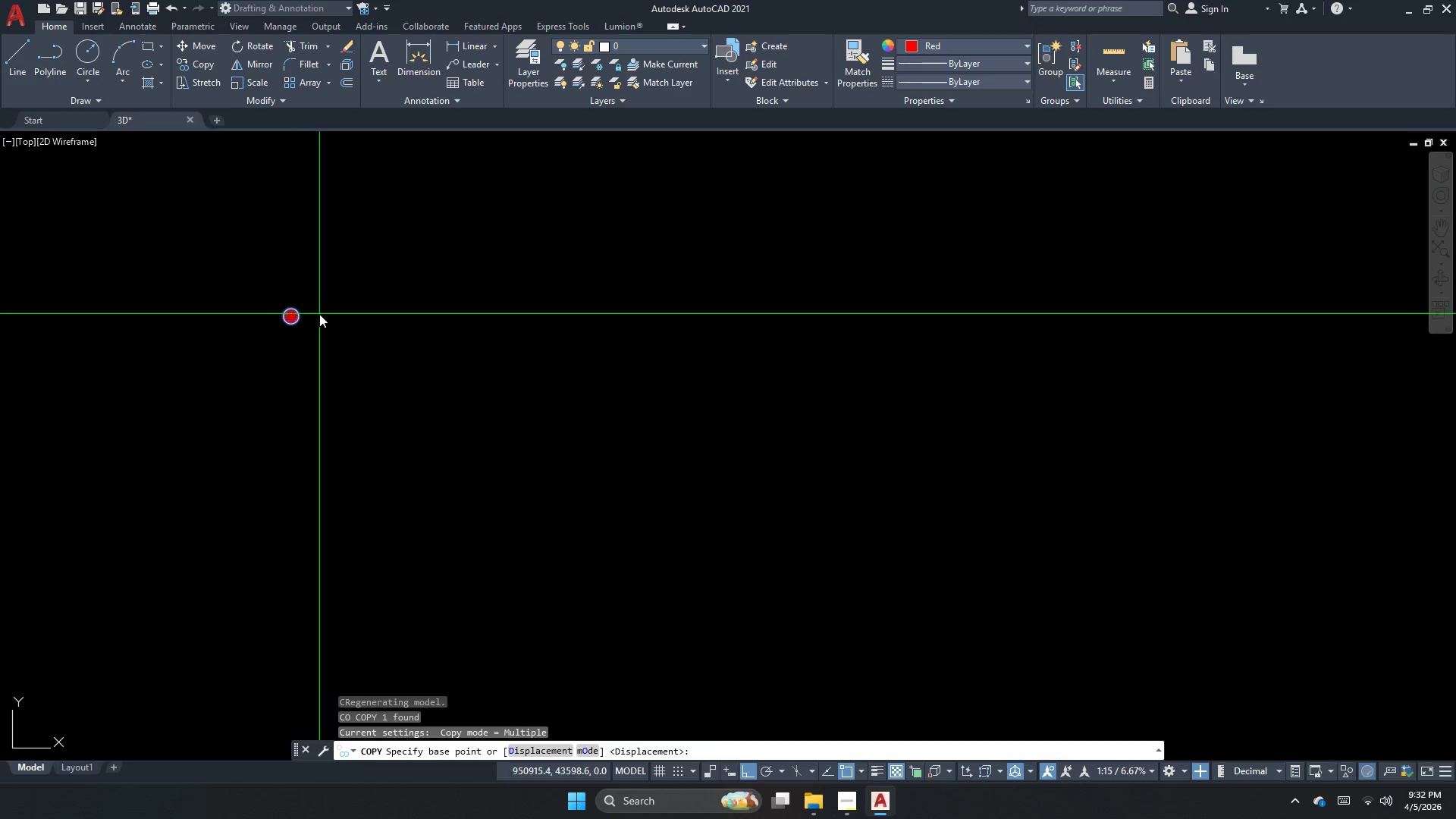 
scroll: coordinate [310, 335], scroll_direction: down, amount: 7.0
 